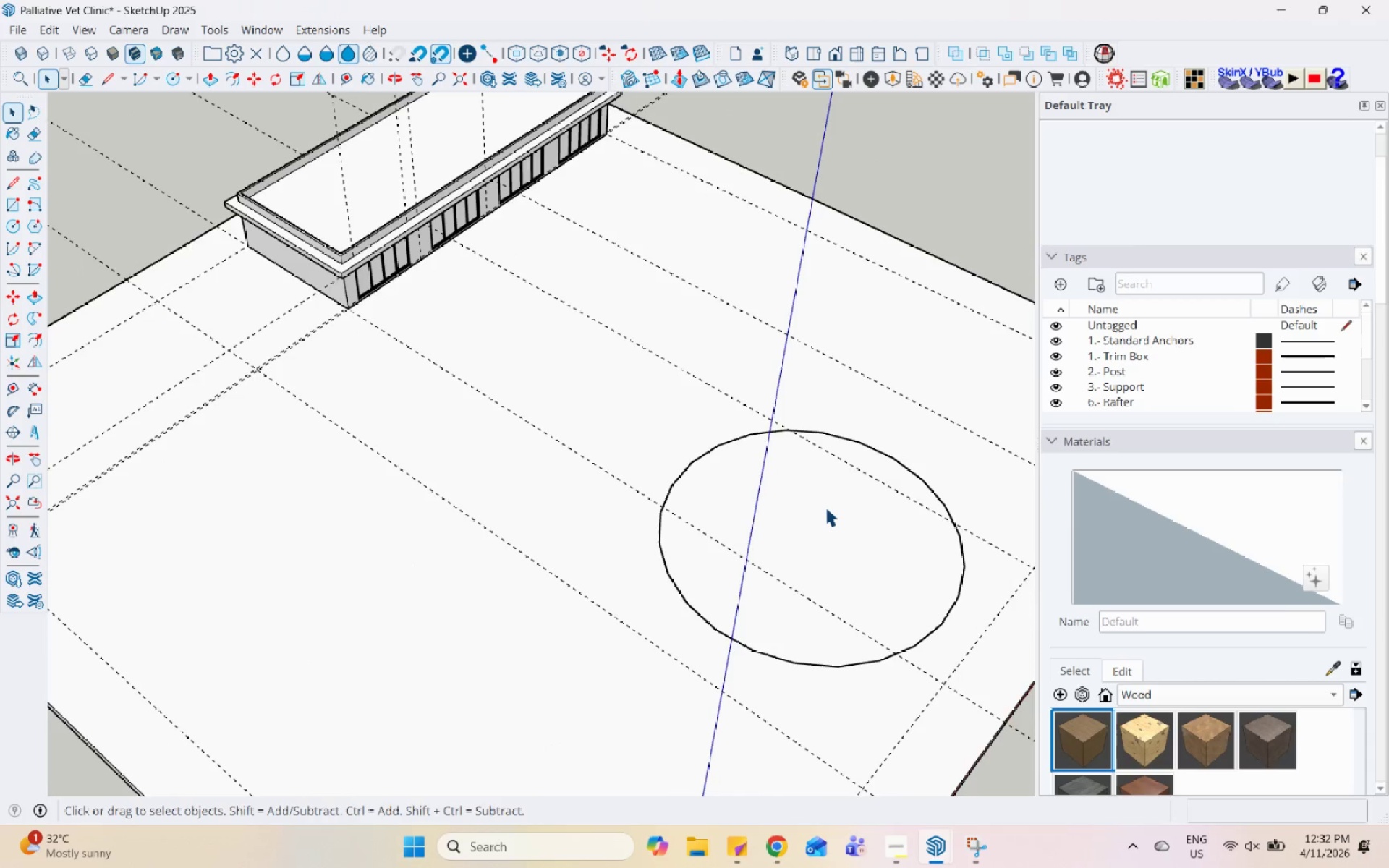 
key(Control+V)
 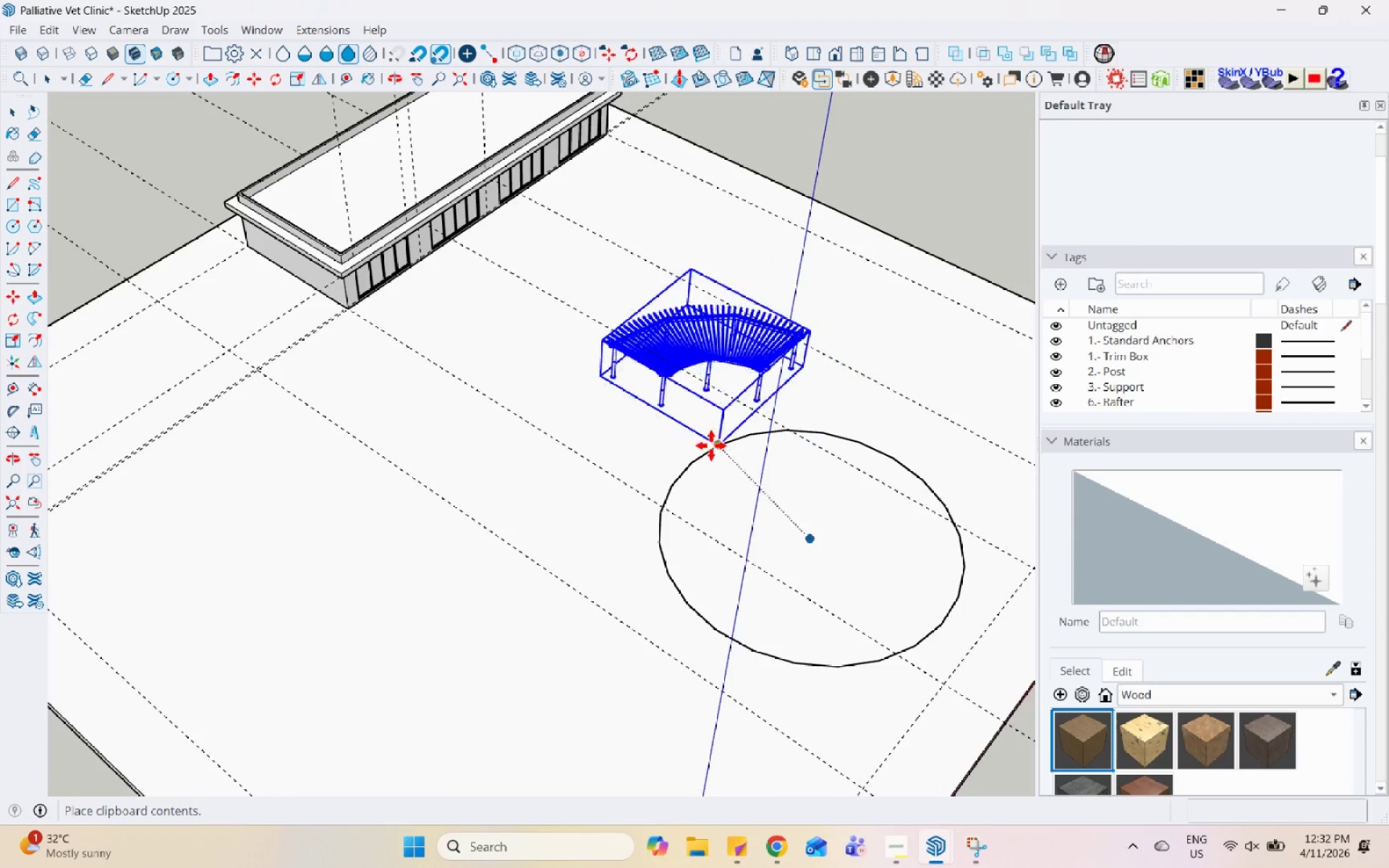 
scroll: coordinate [824, 498], scroll_direction: up, amount: 4.0
 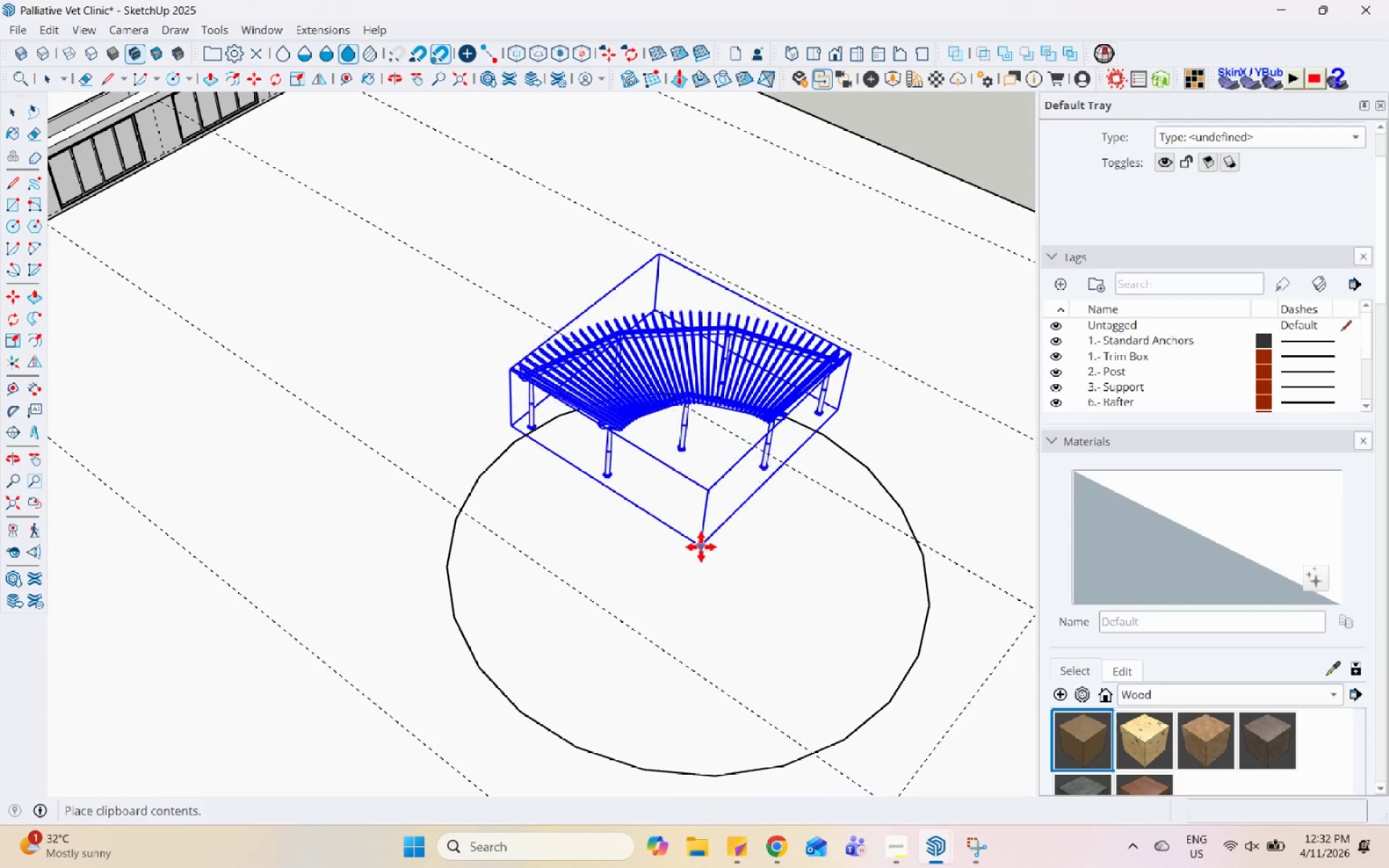 
left_click([694, 560])
 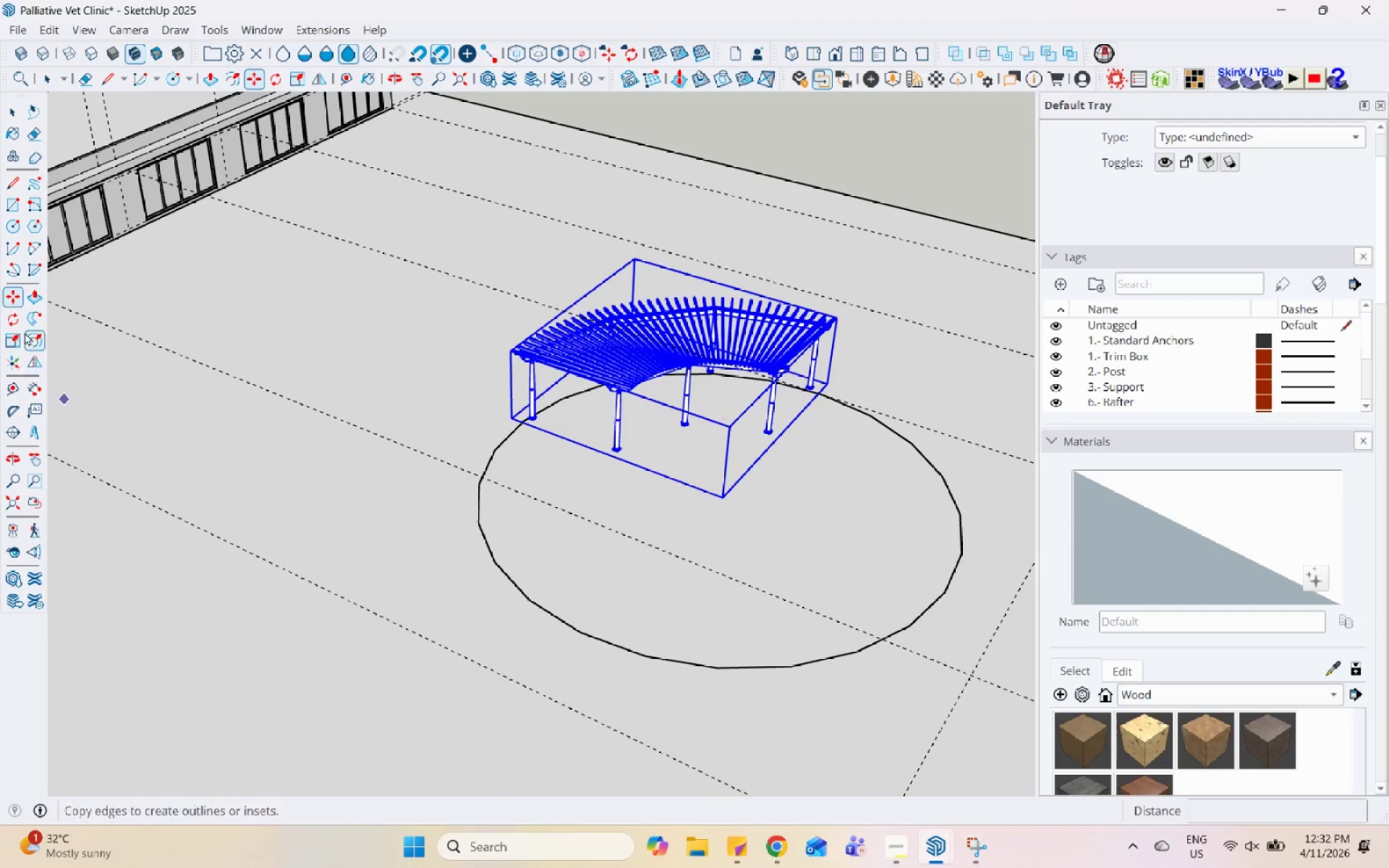 
scroll: coordinate [634, 466], scroll_direction: up, amount: 7.0
 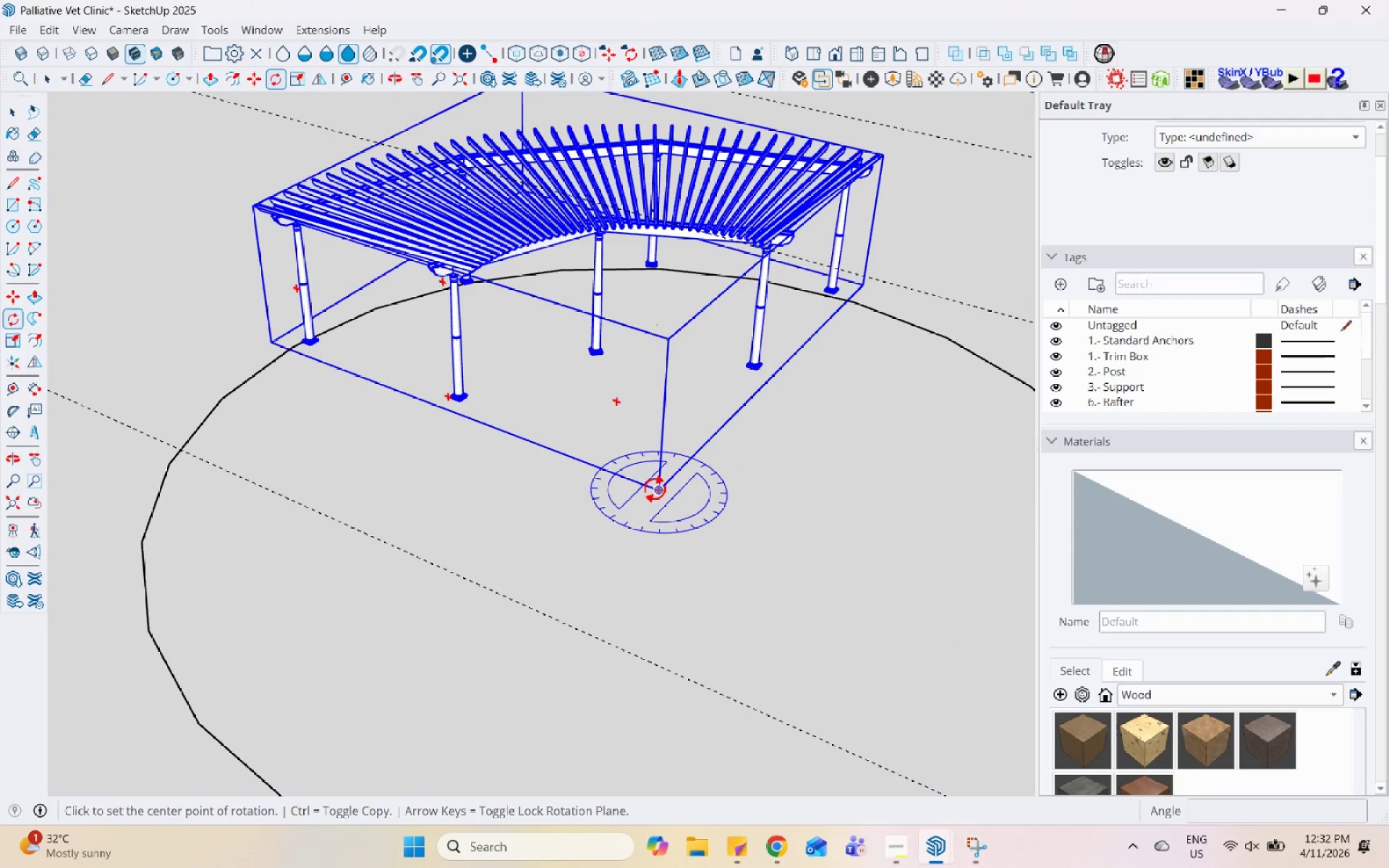 
left_click([655, 489])
 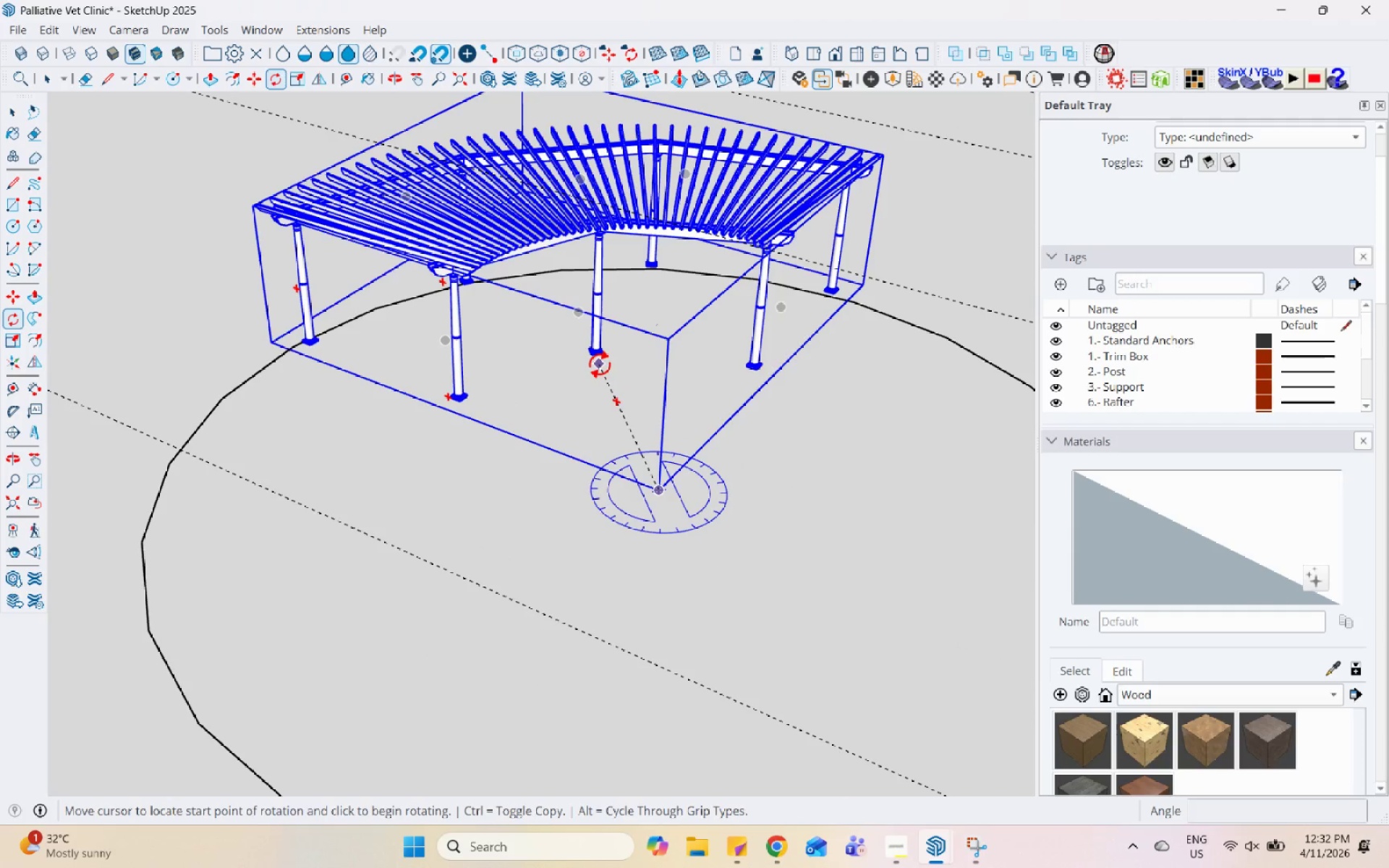 
left_click([599, 357])
 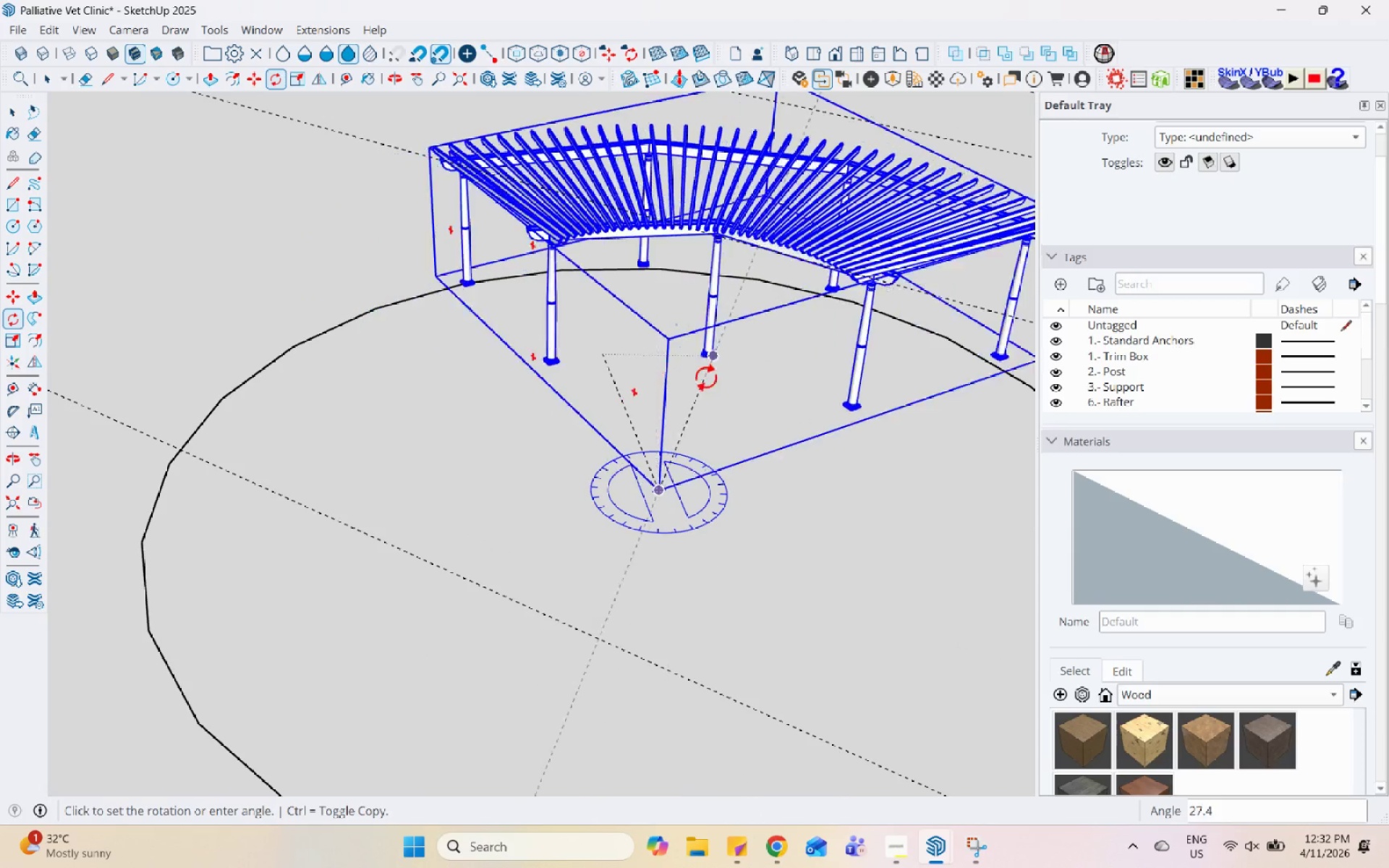 
scroll: coordinate [752, 407], scroll_direction: down, amount: 2.0
 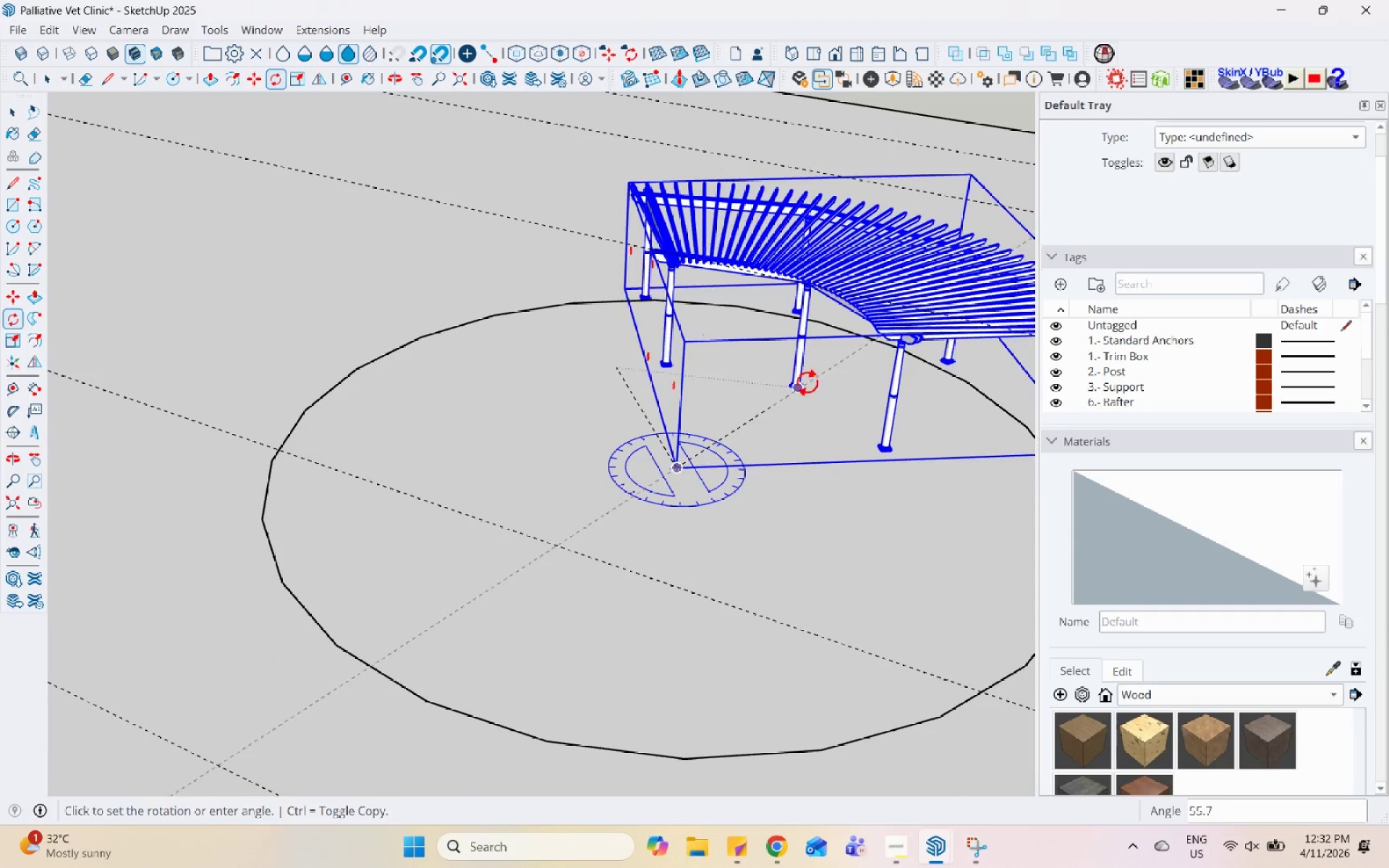 
left_click([801, 375])
 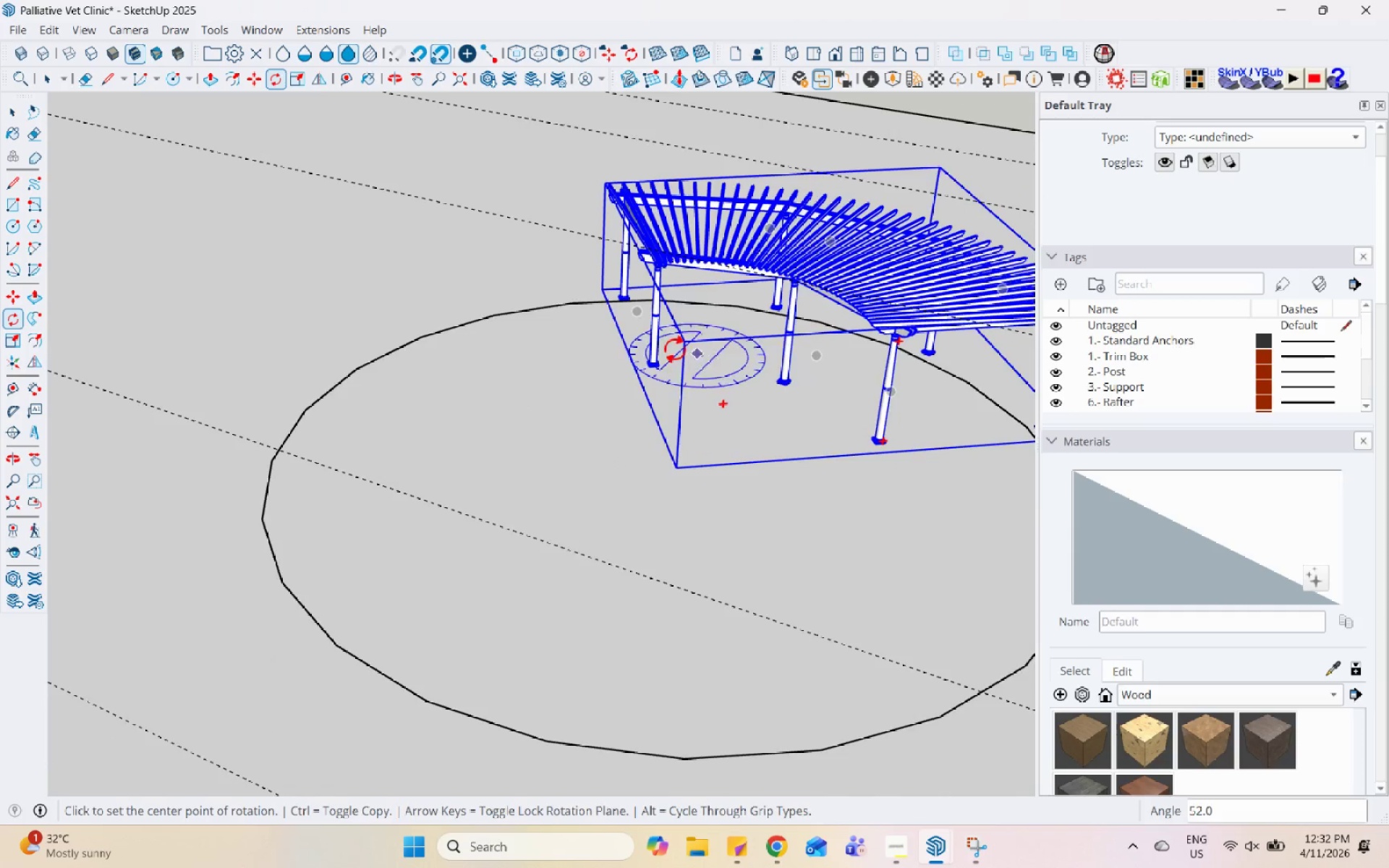 
scroll: coordinate [590, 454], scroll_direction: down, amount: 8.0
 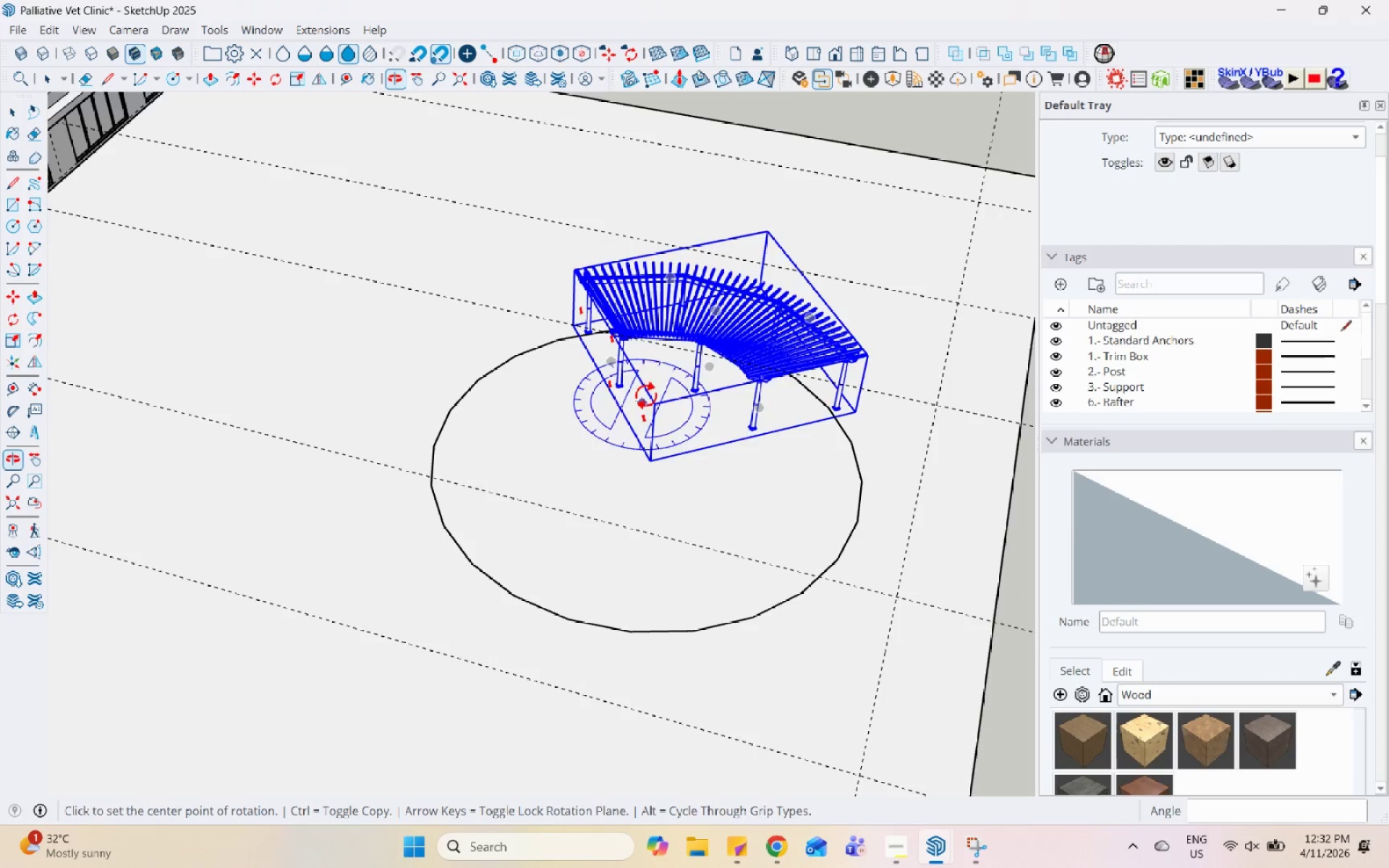 
scroll: coordinate [957, 424], scroll_direction: up, amount: 7.0
 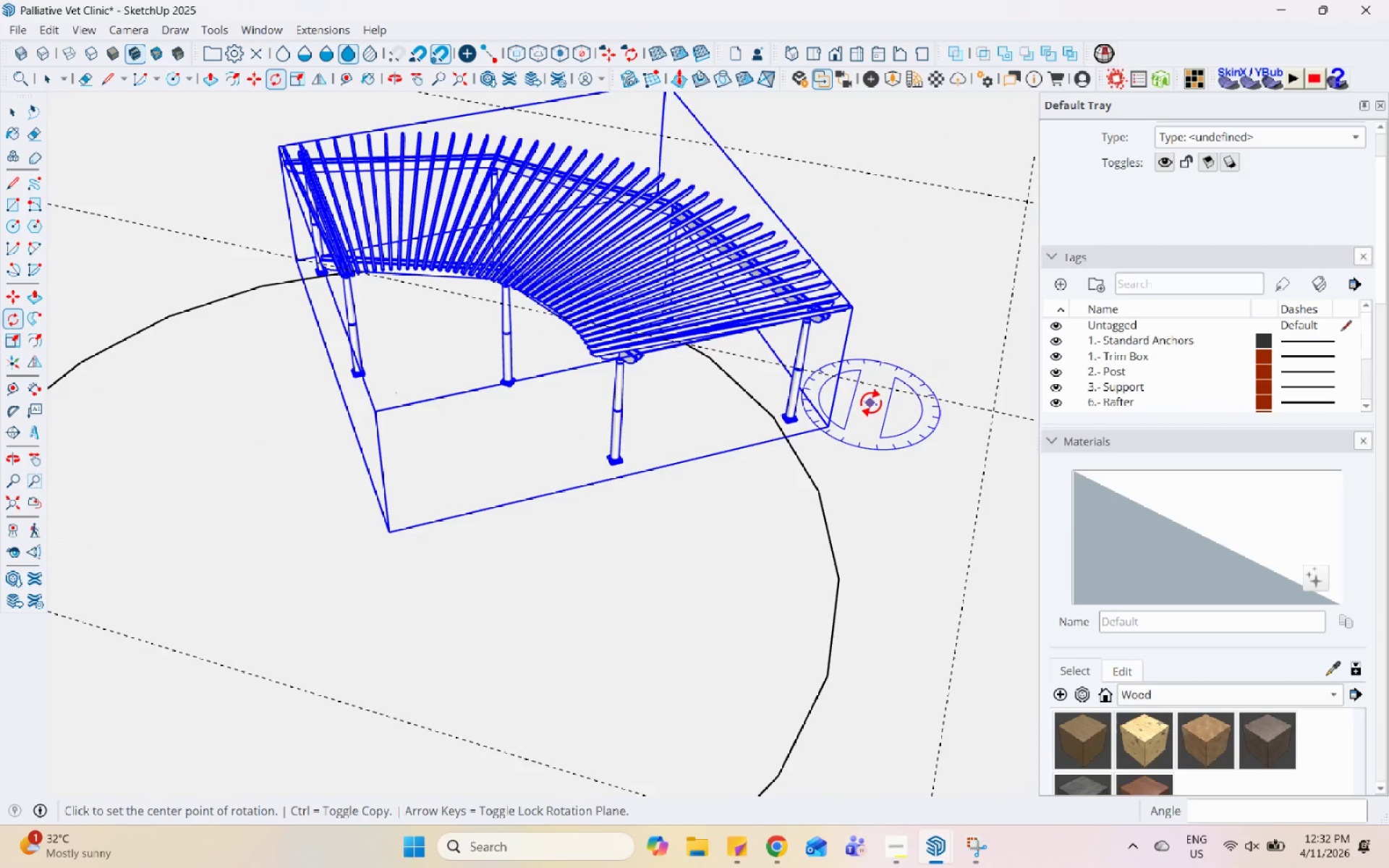 
key(M)
 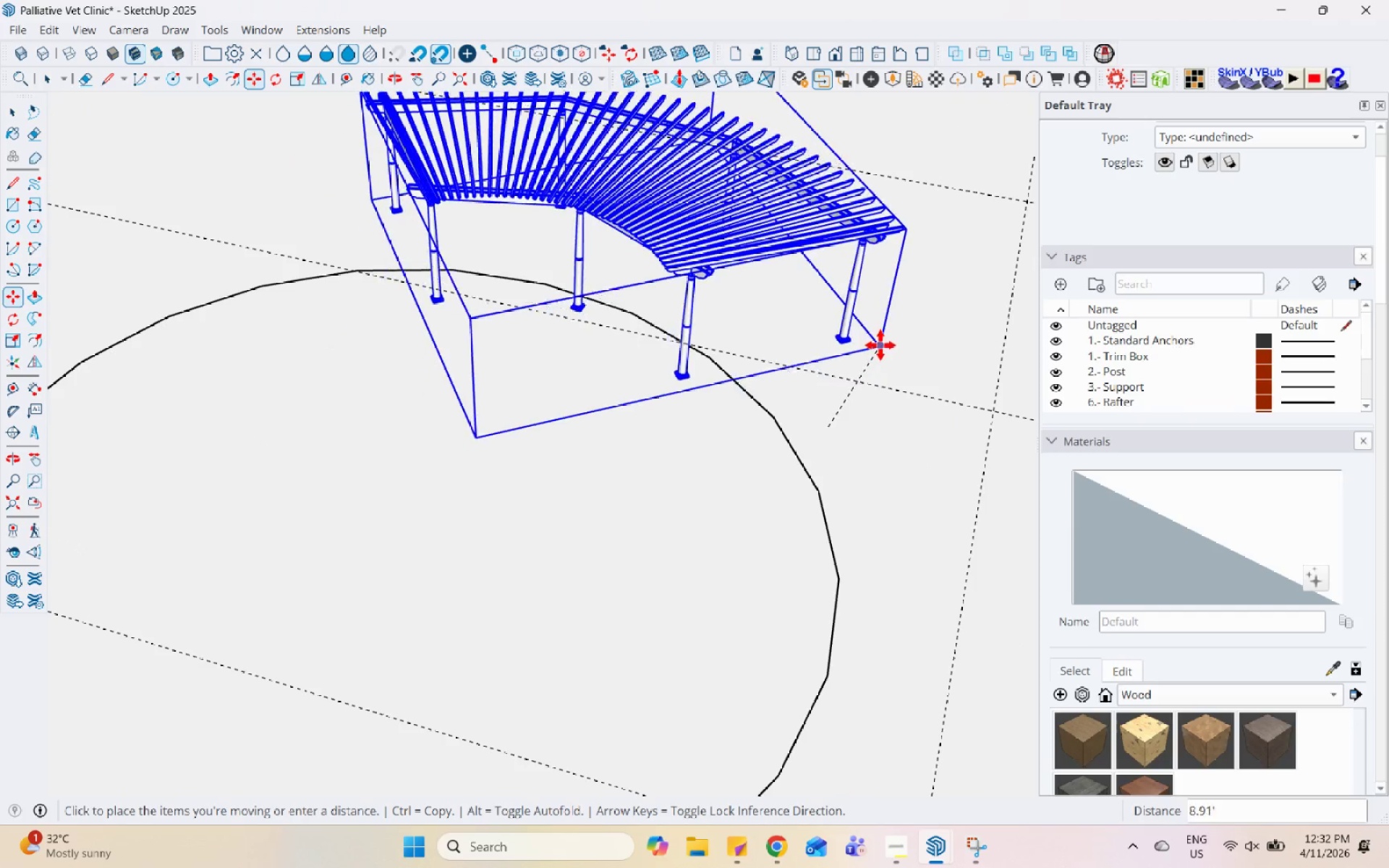 
left_click([901, 318])
 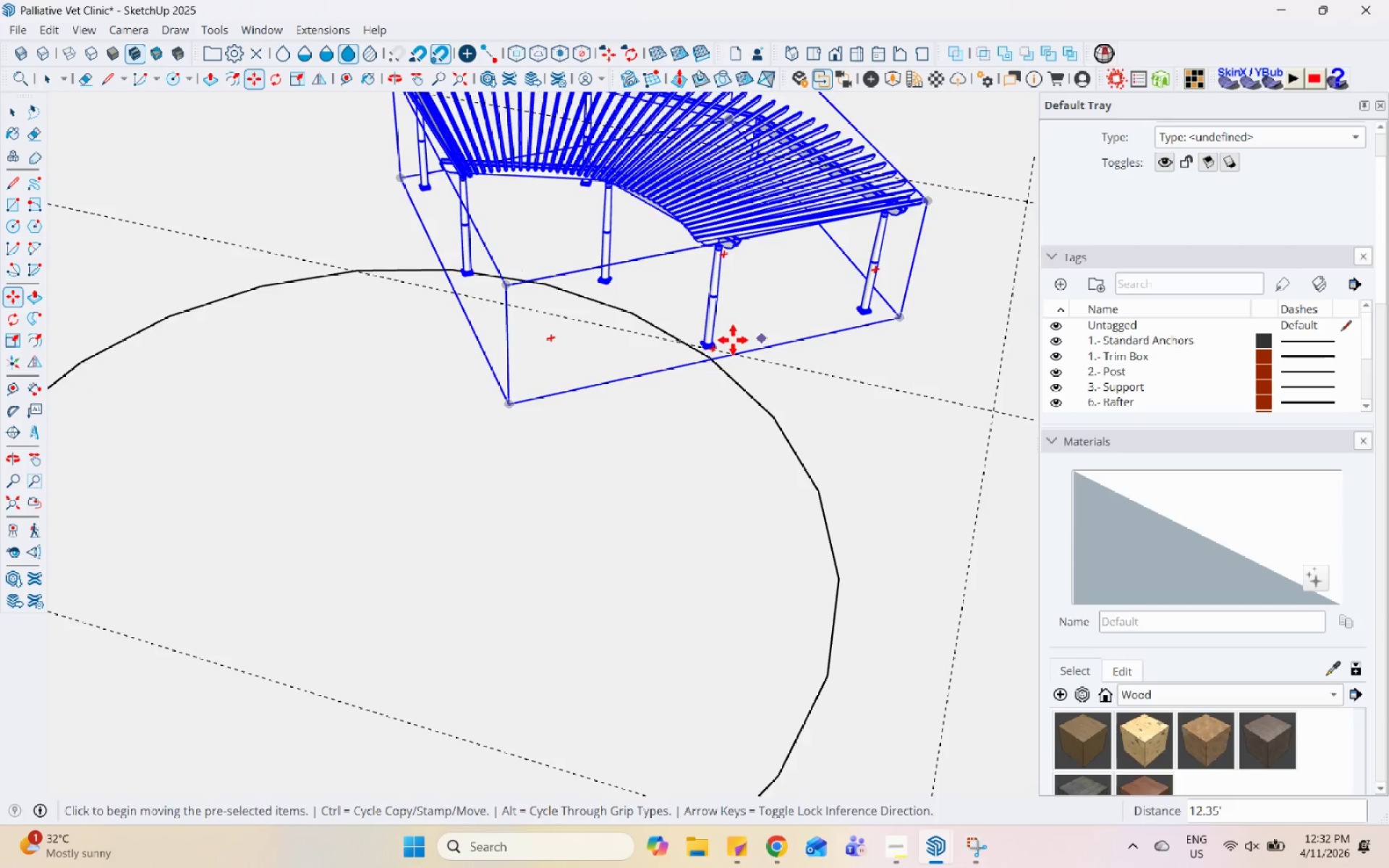 
scroll: coordinate [516, 265], scroll_direction: up, amount: 9.0
 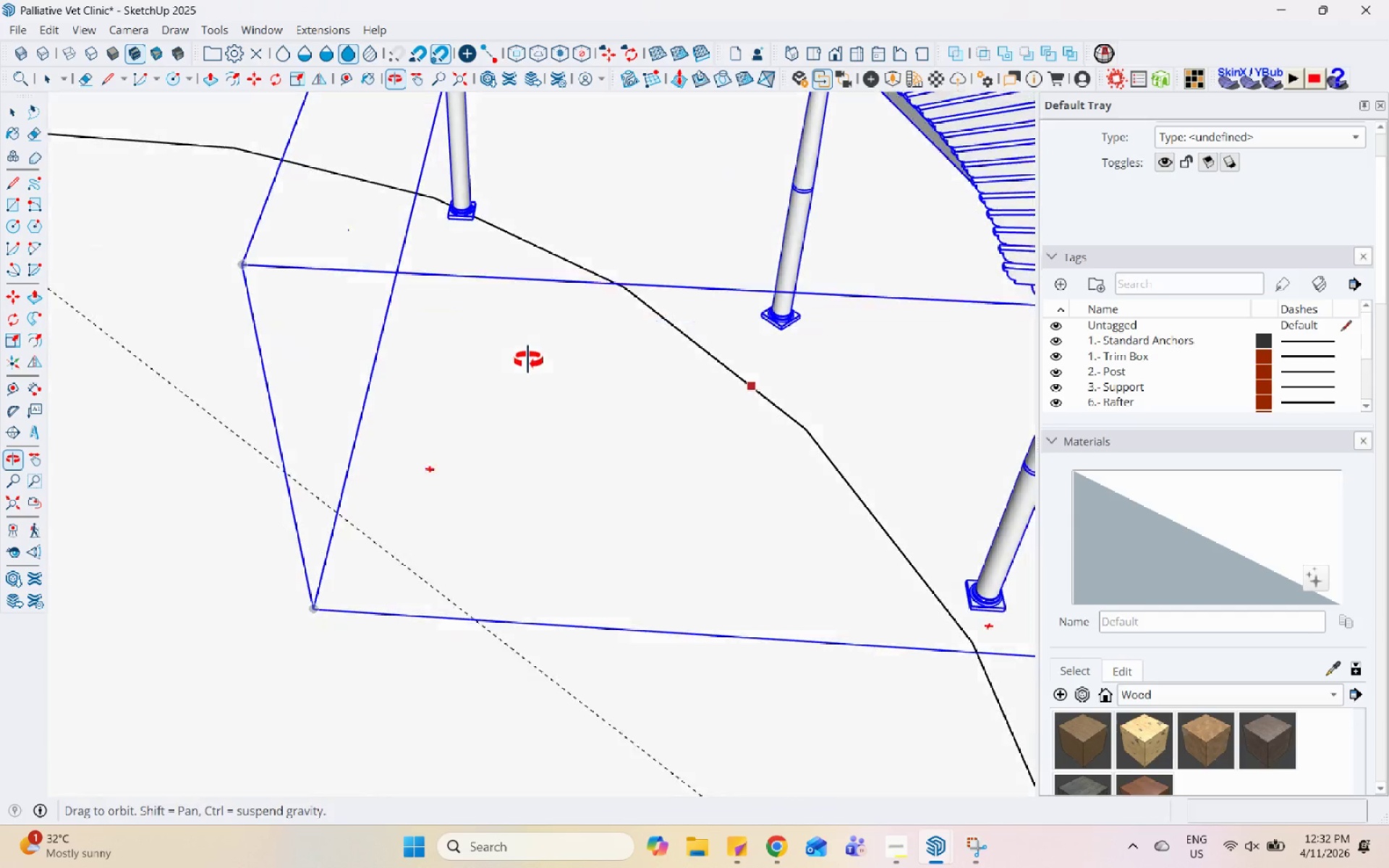 
left_click([467, 278])
 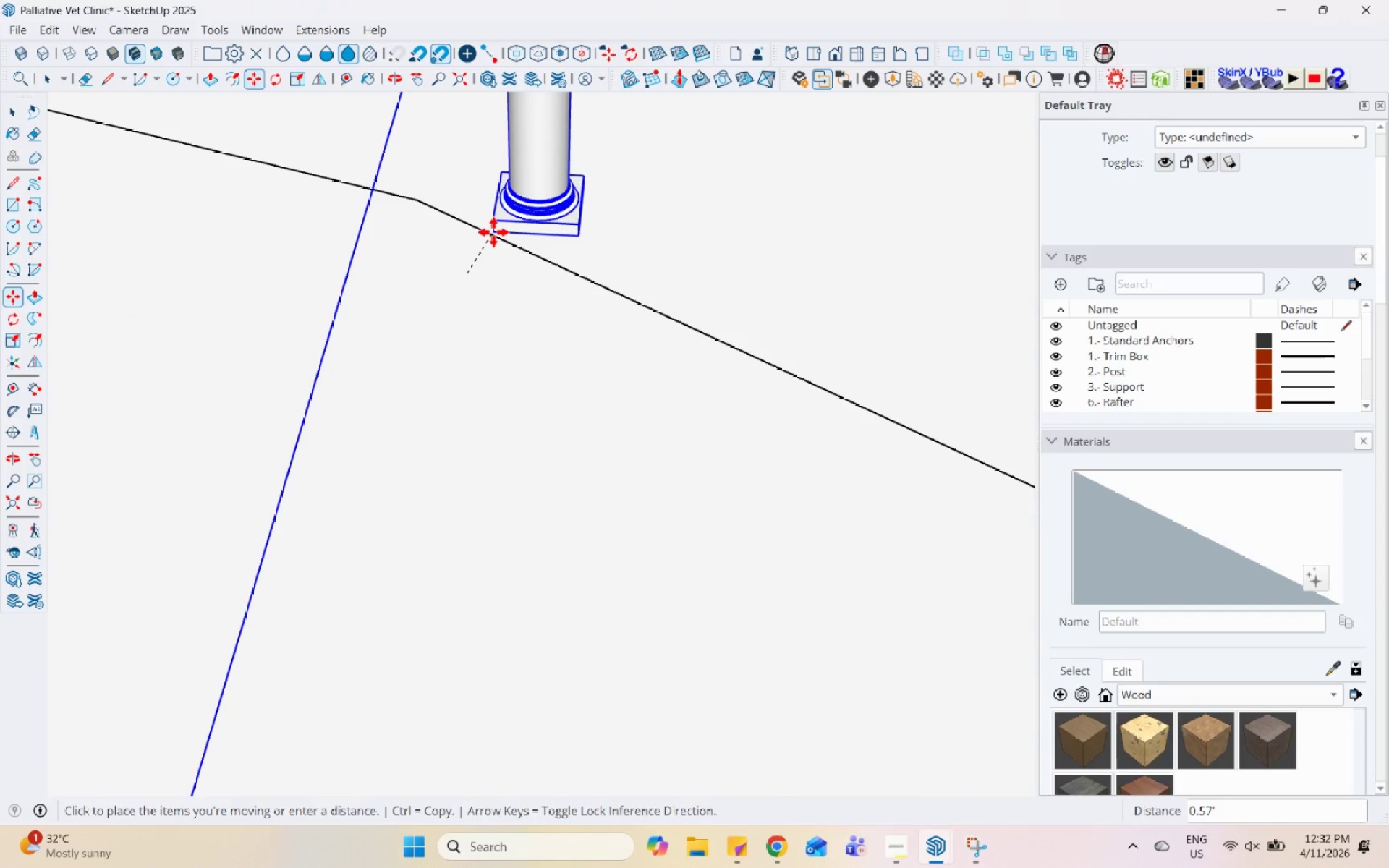 
scroll: coordinate [446, 263], scroll_direction: up, amount: 12.0
 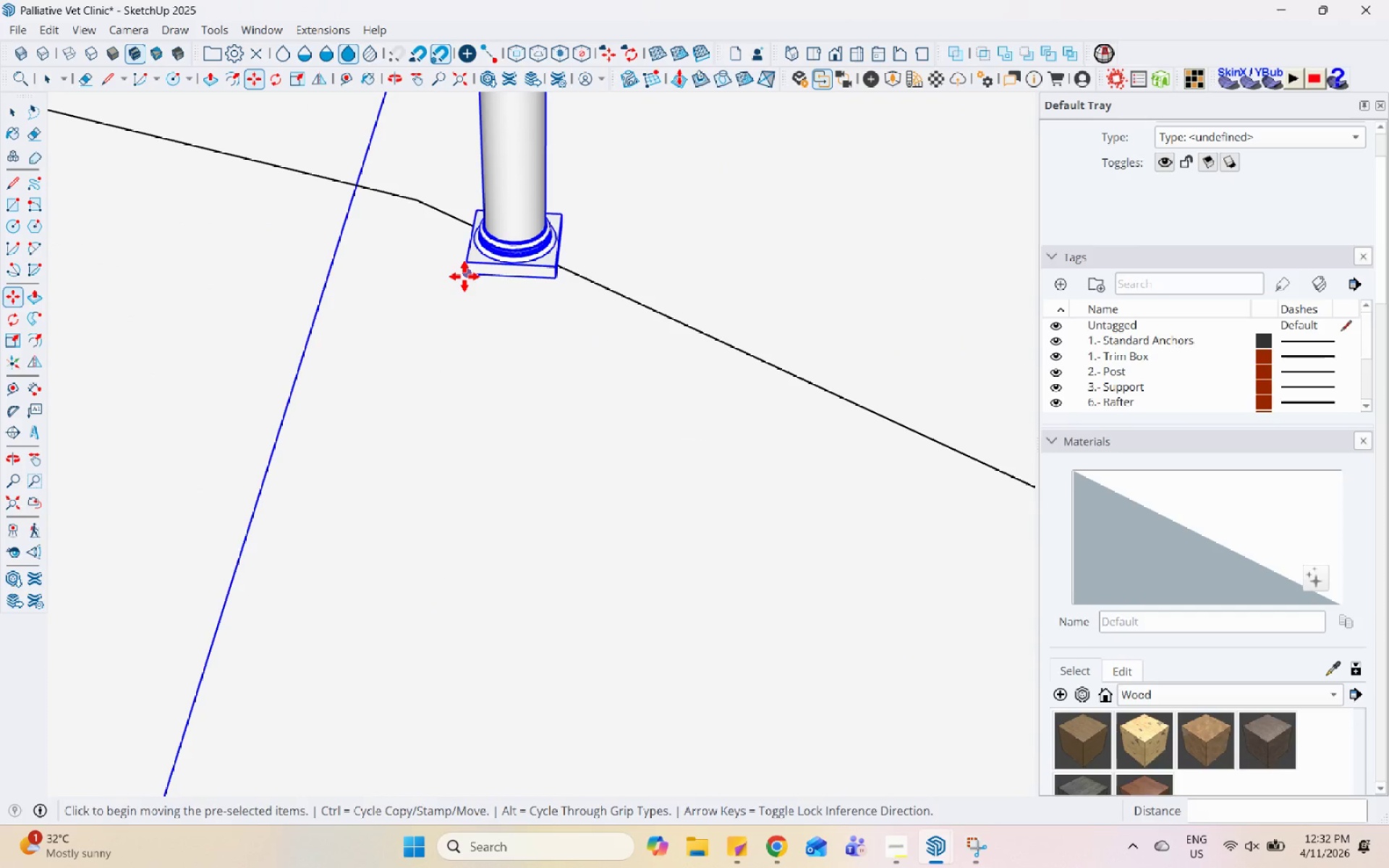 
left_click([493, 232])
 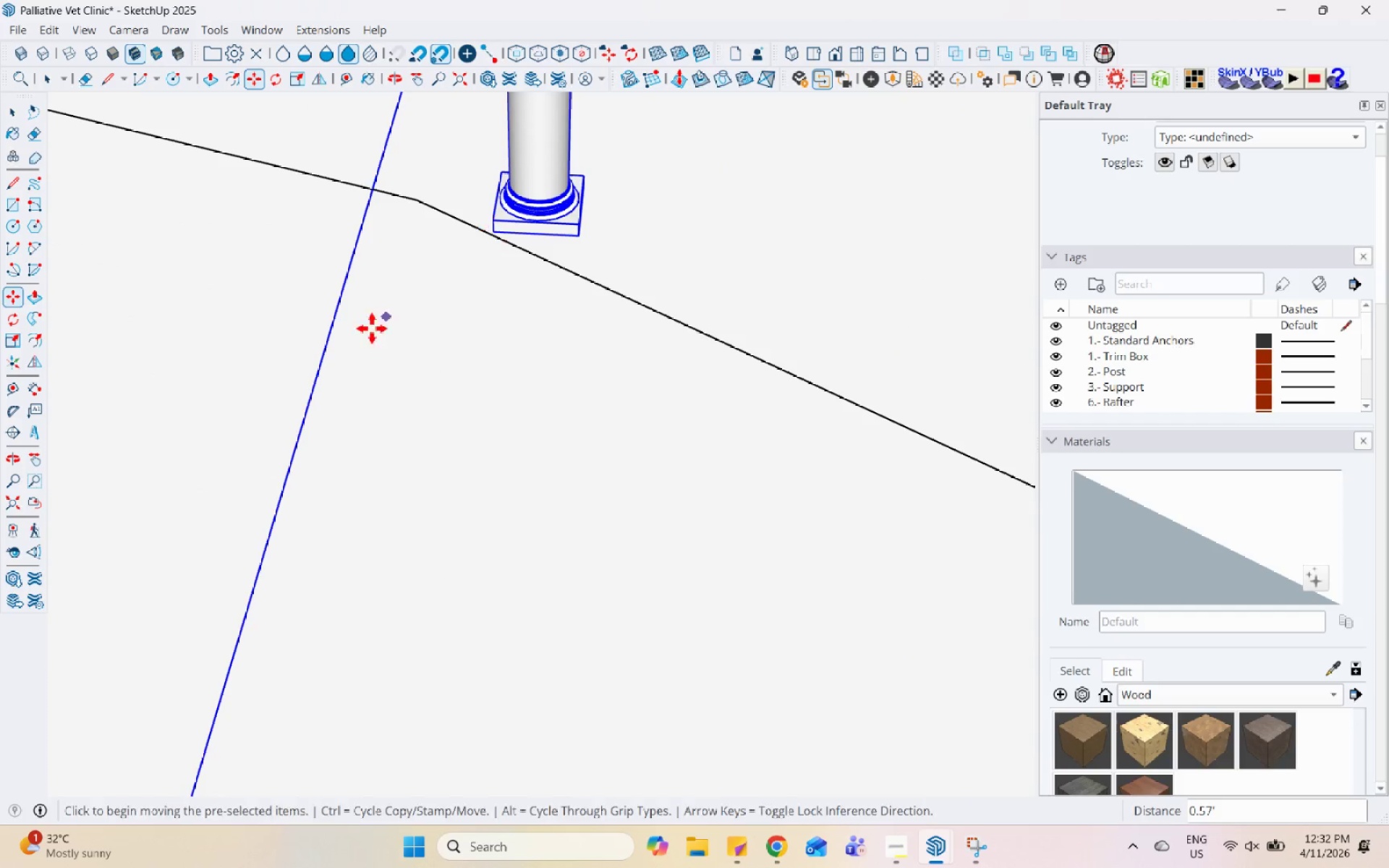 
scroll: coordinate [279, 421], scroll_direction: down, amount: 18.0
 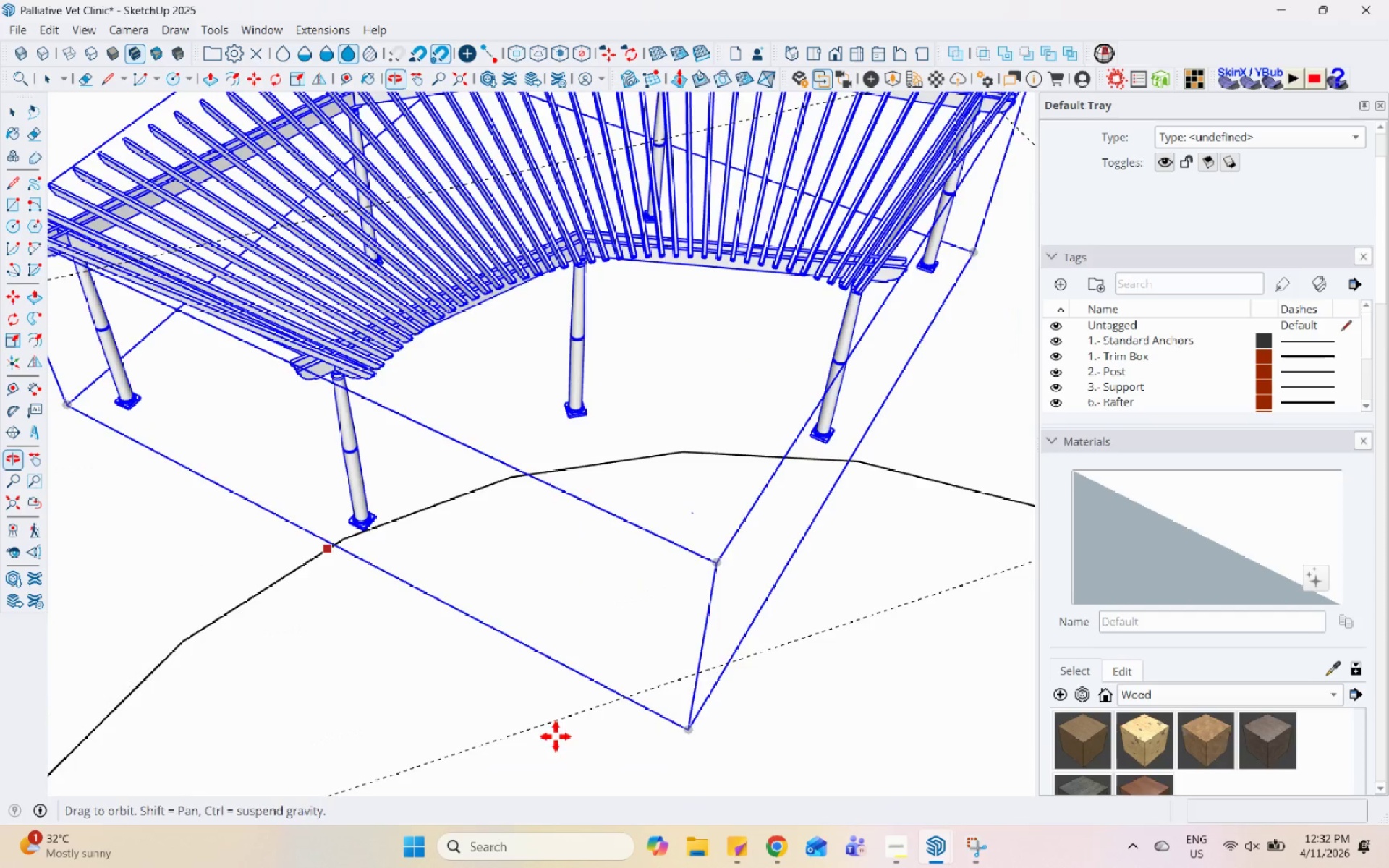 
scroll: coordinate [167, 370], scroll_direction: up, amount: 5.0
 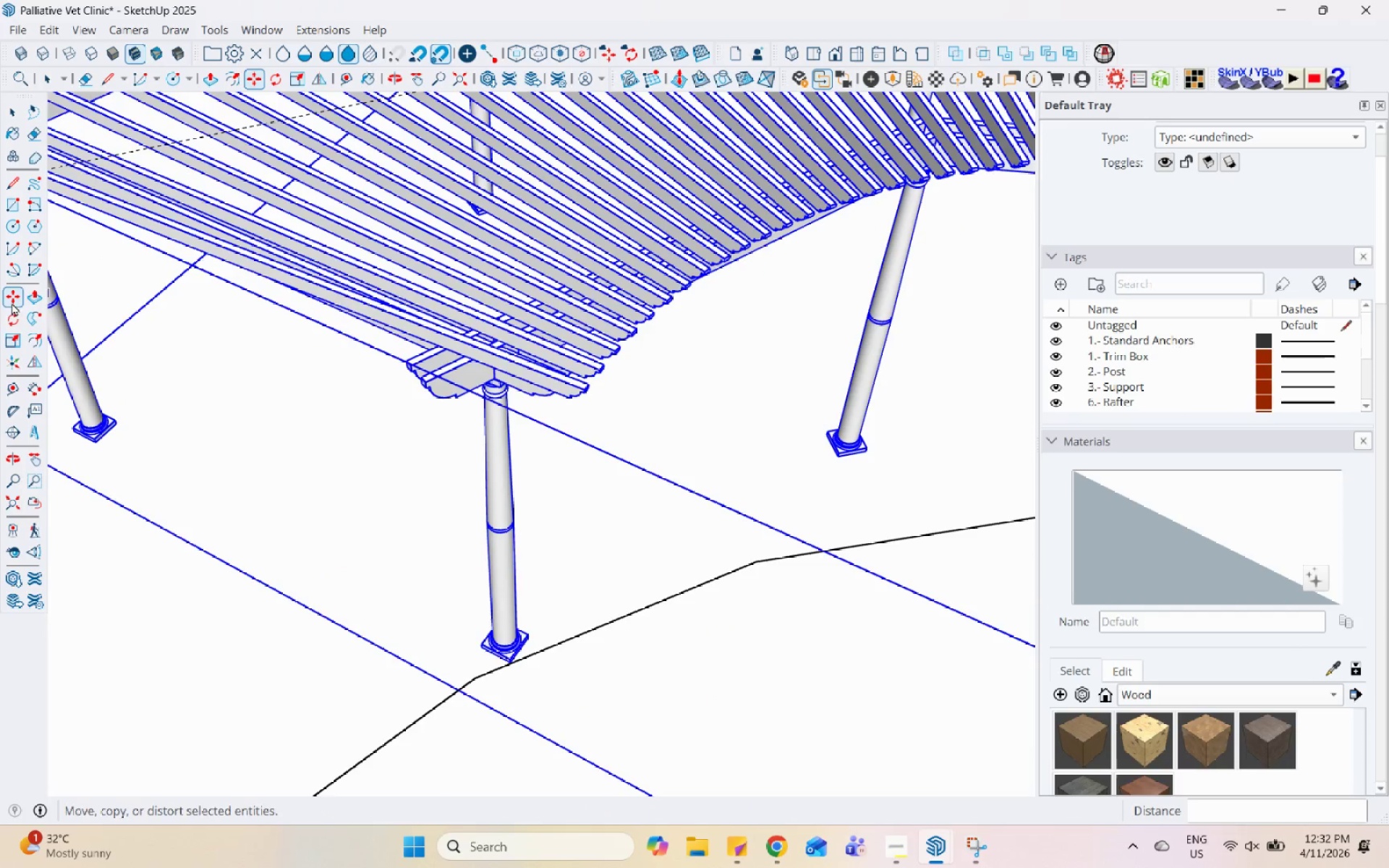 
left_click([14, 314])
 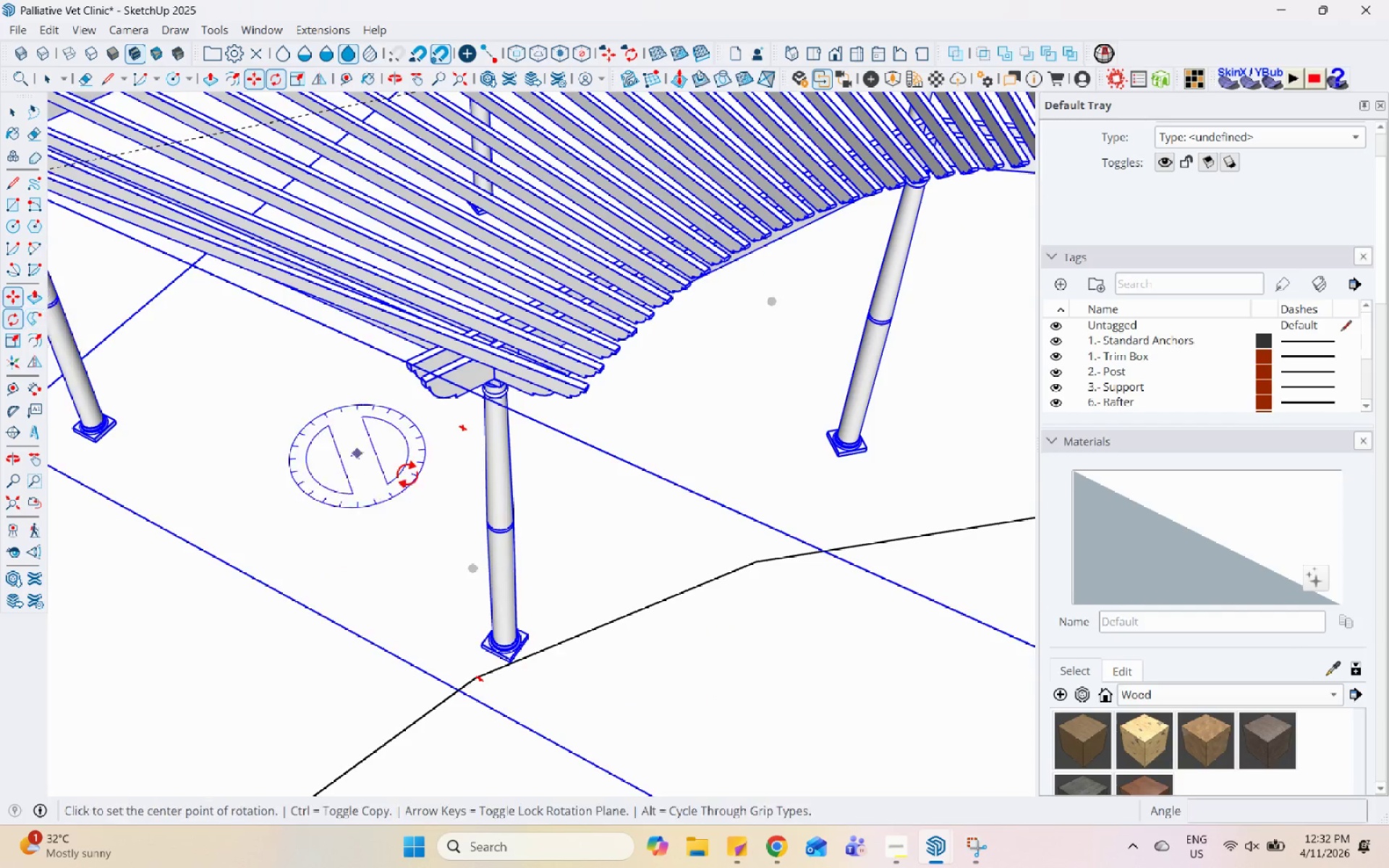 
scroll: coordinate [486, 728], scroll_direction: up, amount: 7.0
 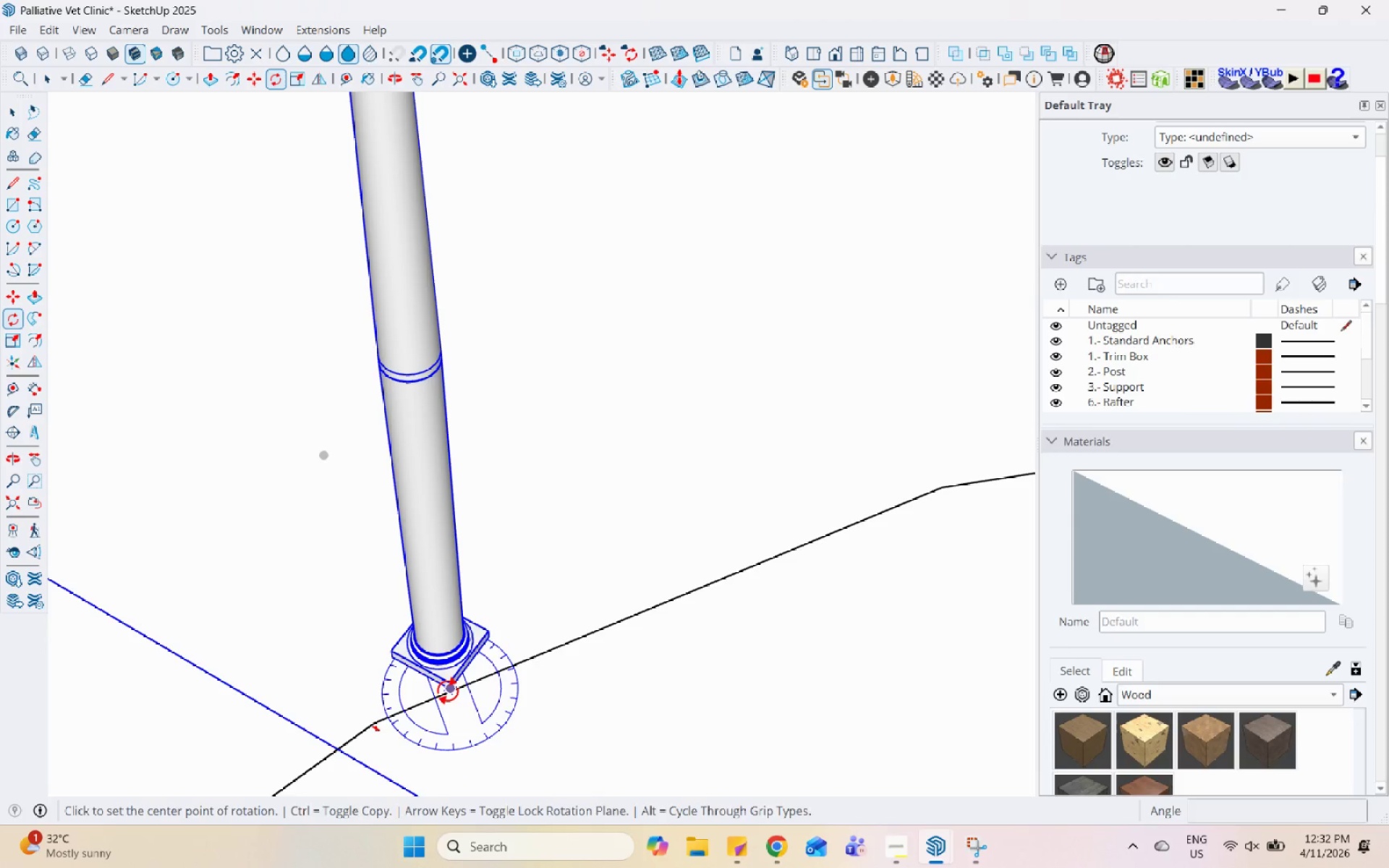 
scroll: coordinate [654, 462], scroll_direction: down, amount: 1.0
 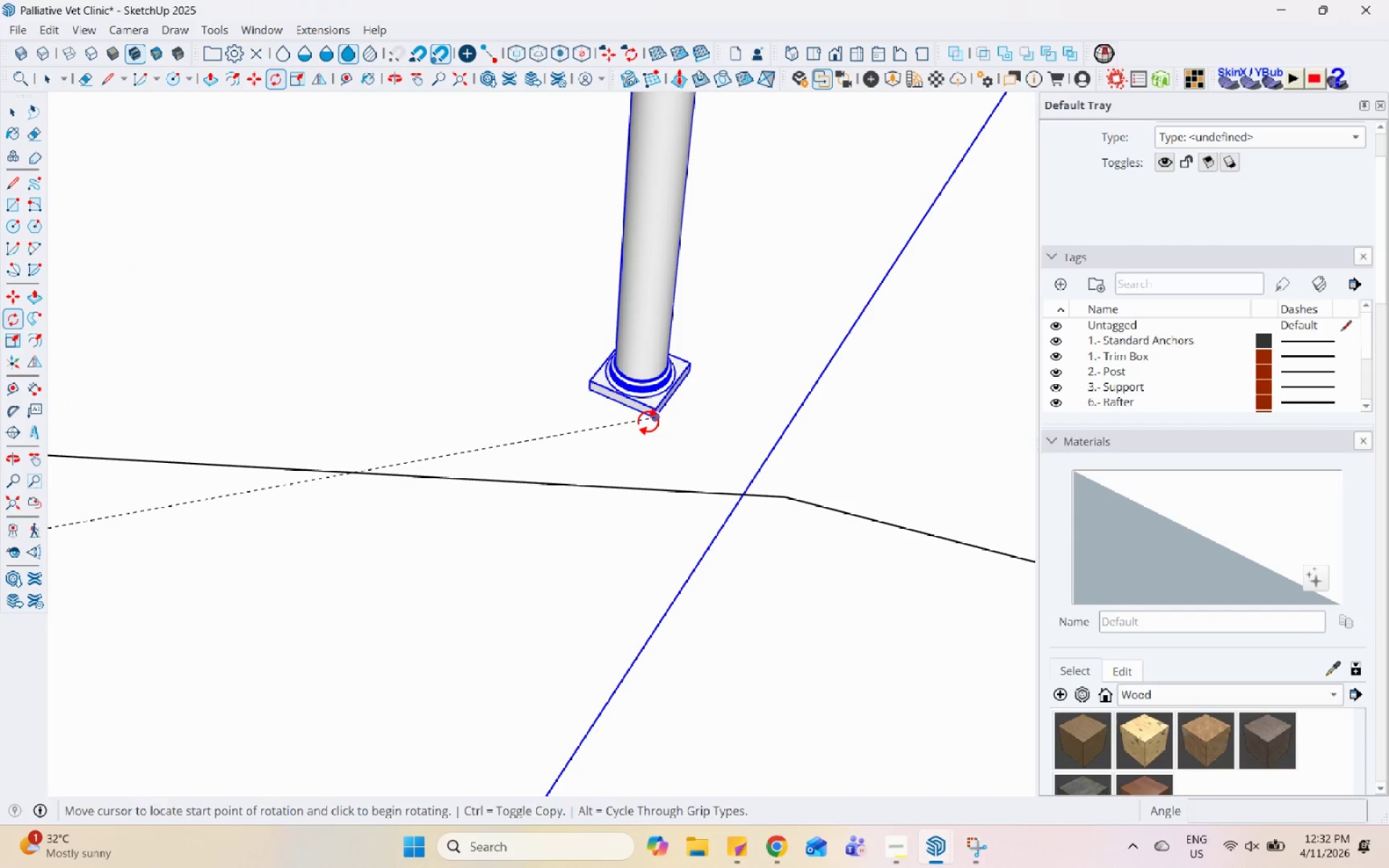 
left_click([650, 422])
 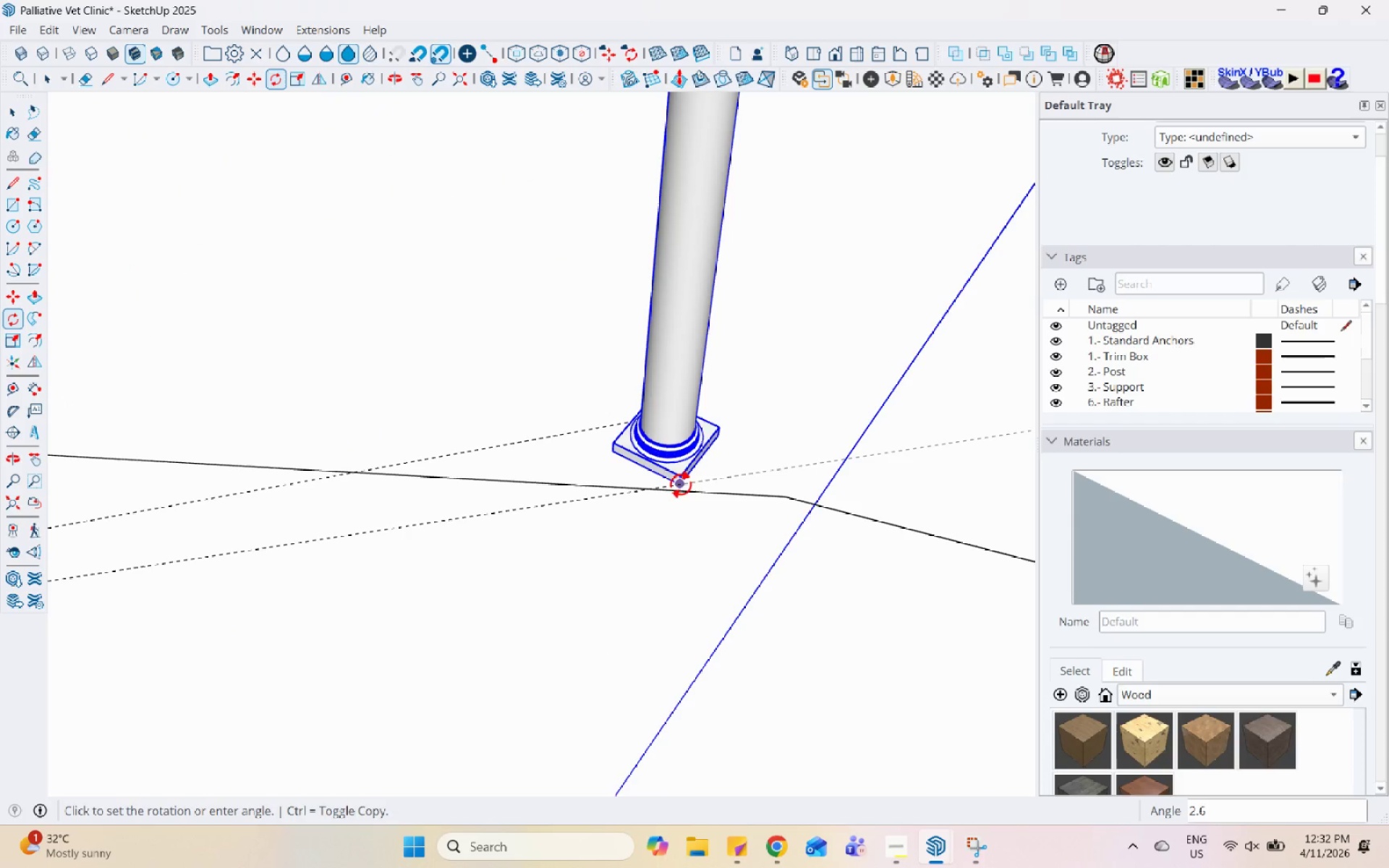 
left_click([679, 487])
 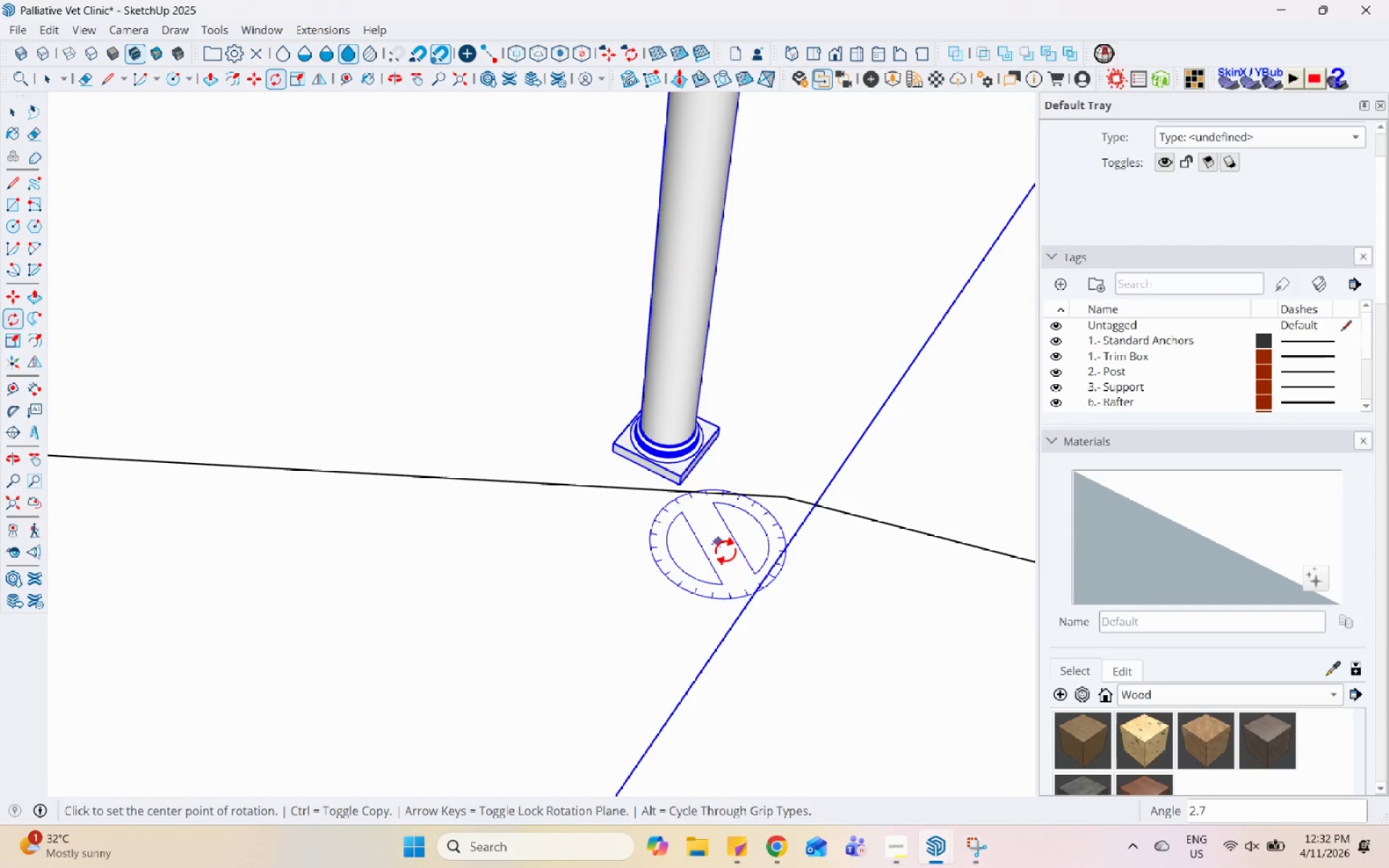 
scroll: coordinate [763, 611], scroll_direction: down, amount: 16.0
 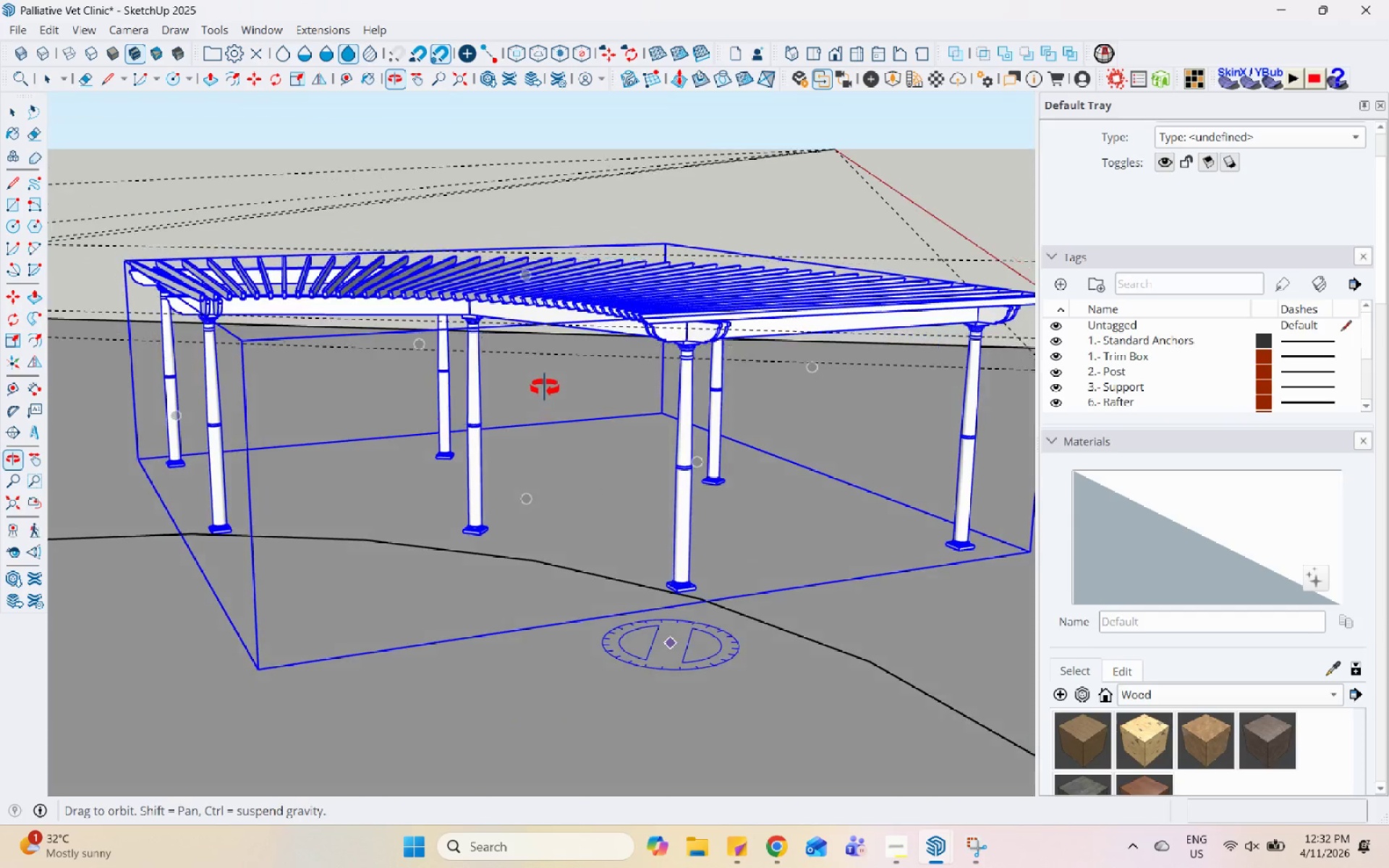 
key(Space)
 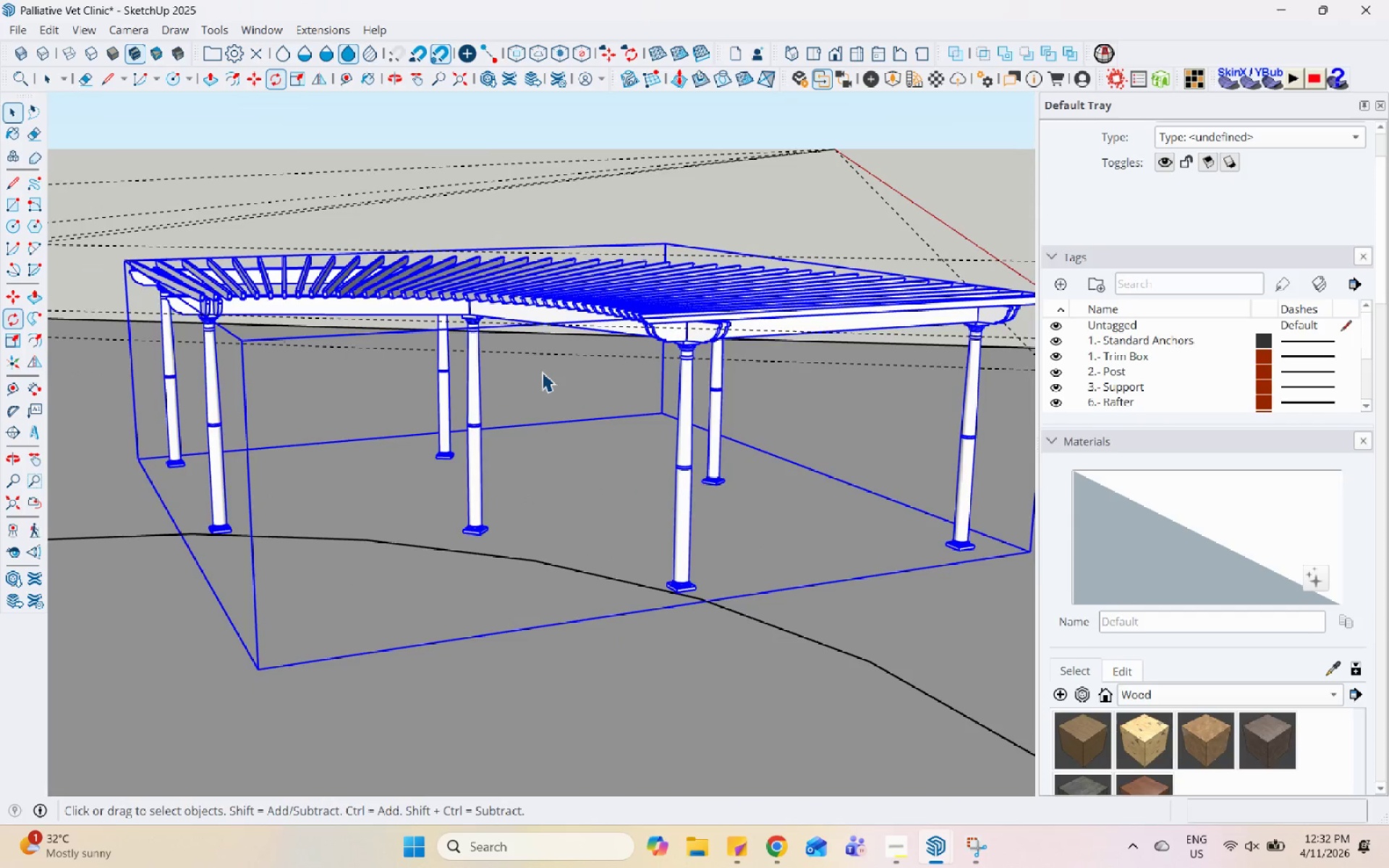 
left_click([952, 295])
 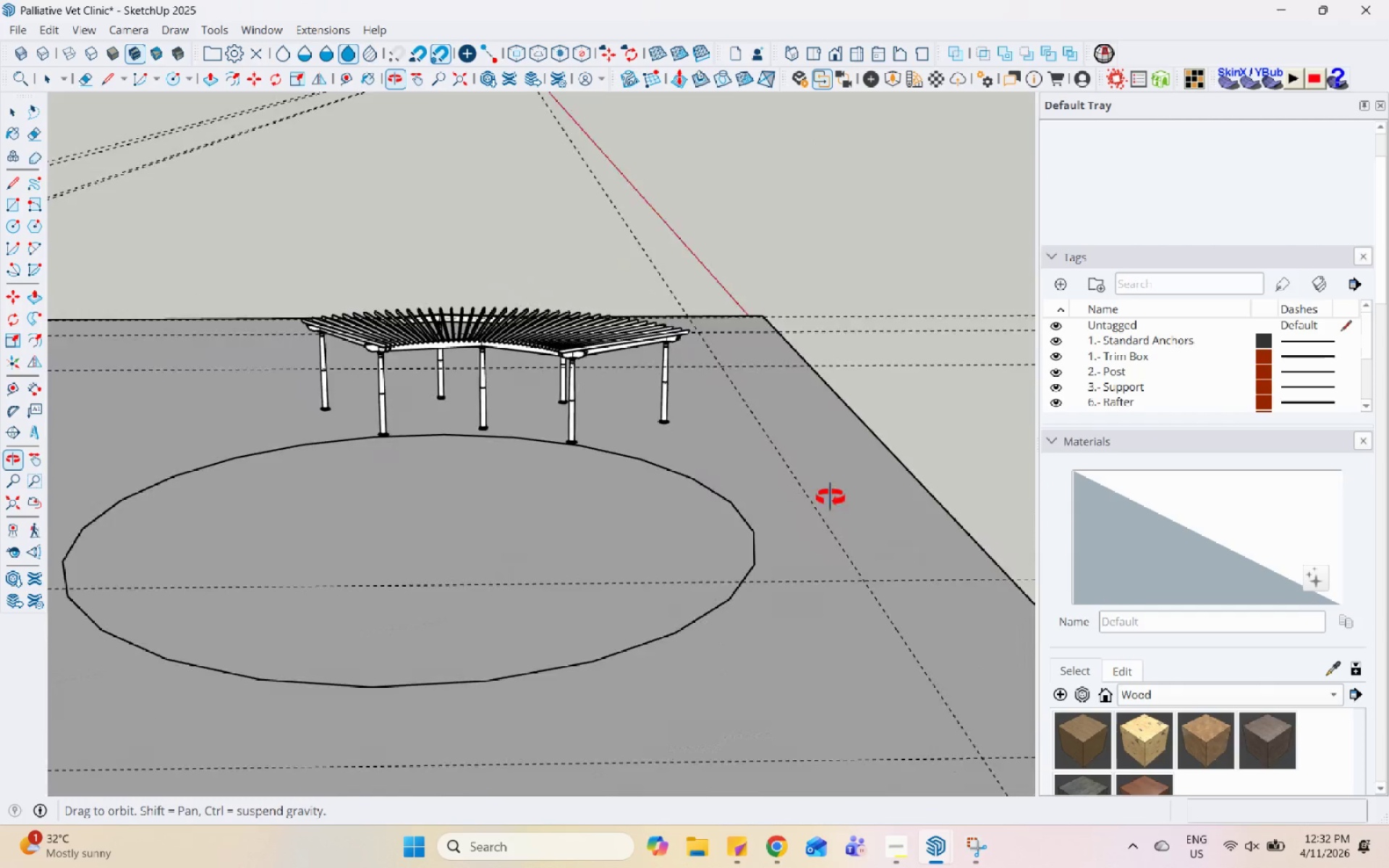 
scroll: coordinate [544, 337], scroll_direction: down, amount: 16.0
 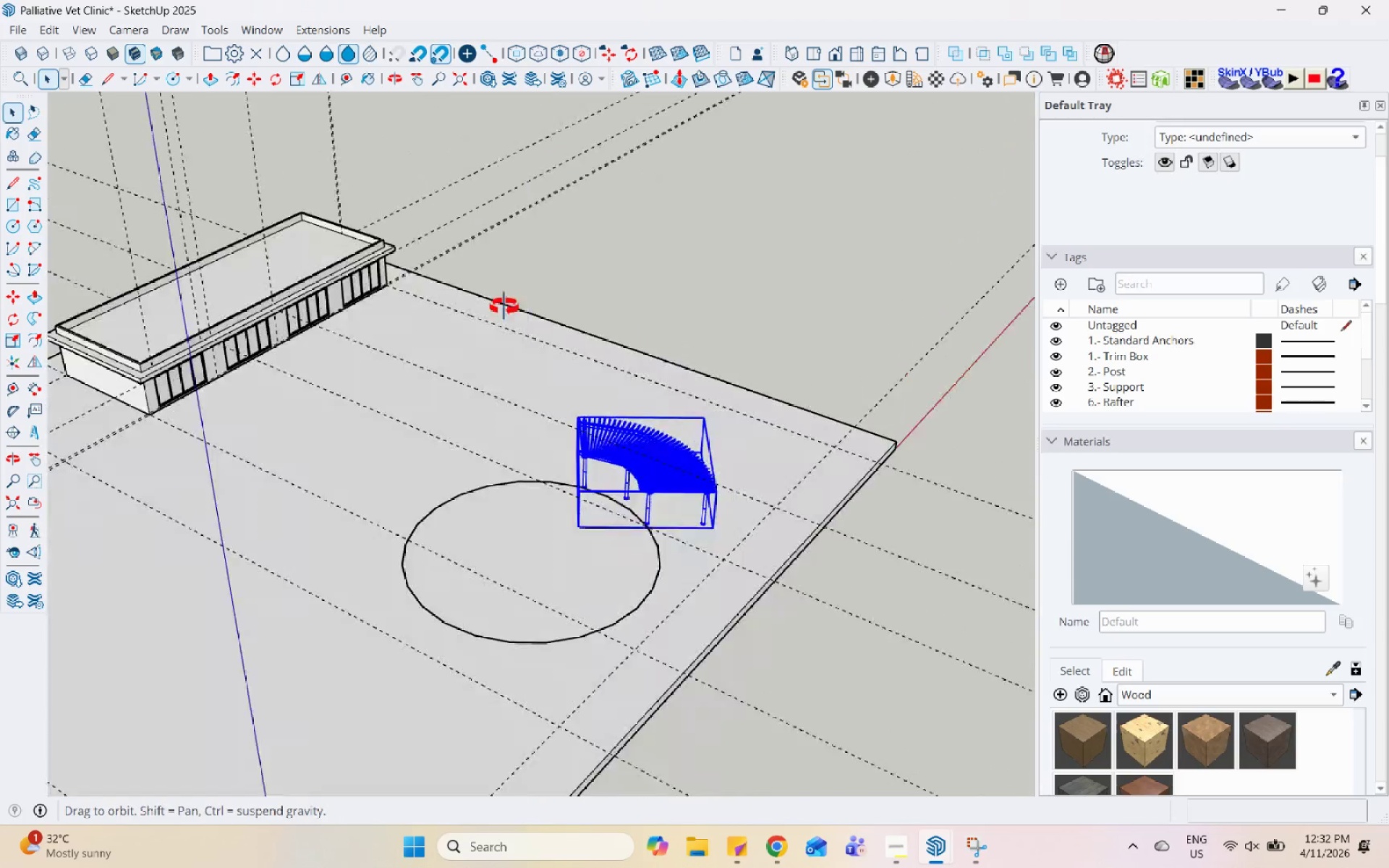 
left_click([338, 271])
 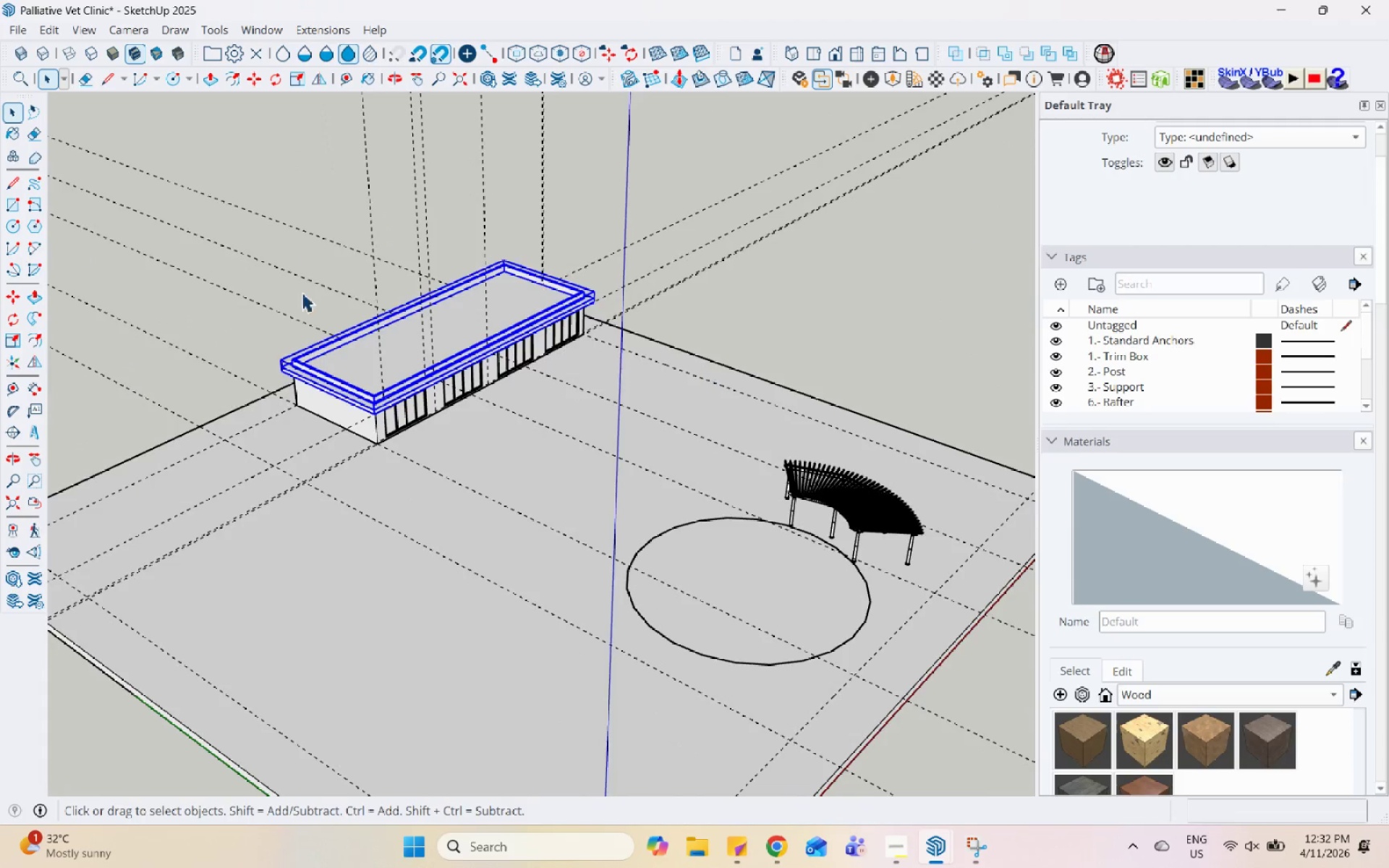 
left_click_drag(start_coordinate=[198, 267], to_coordinate=[740, 474])
 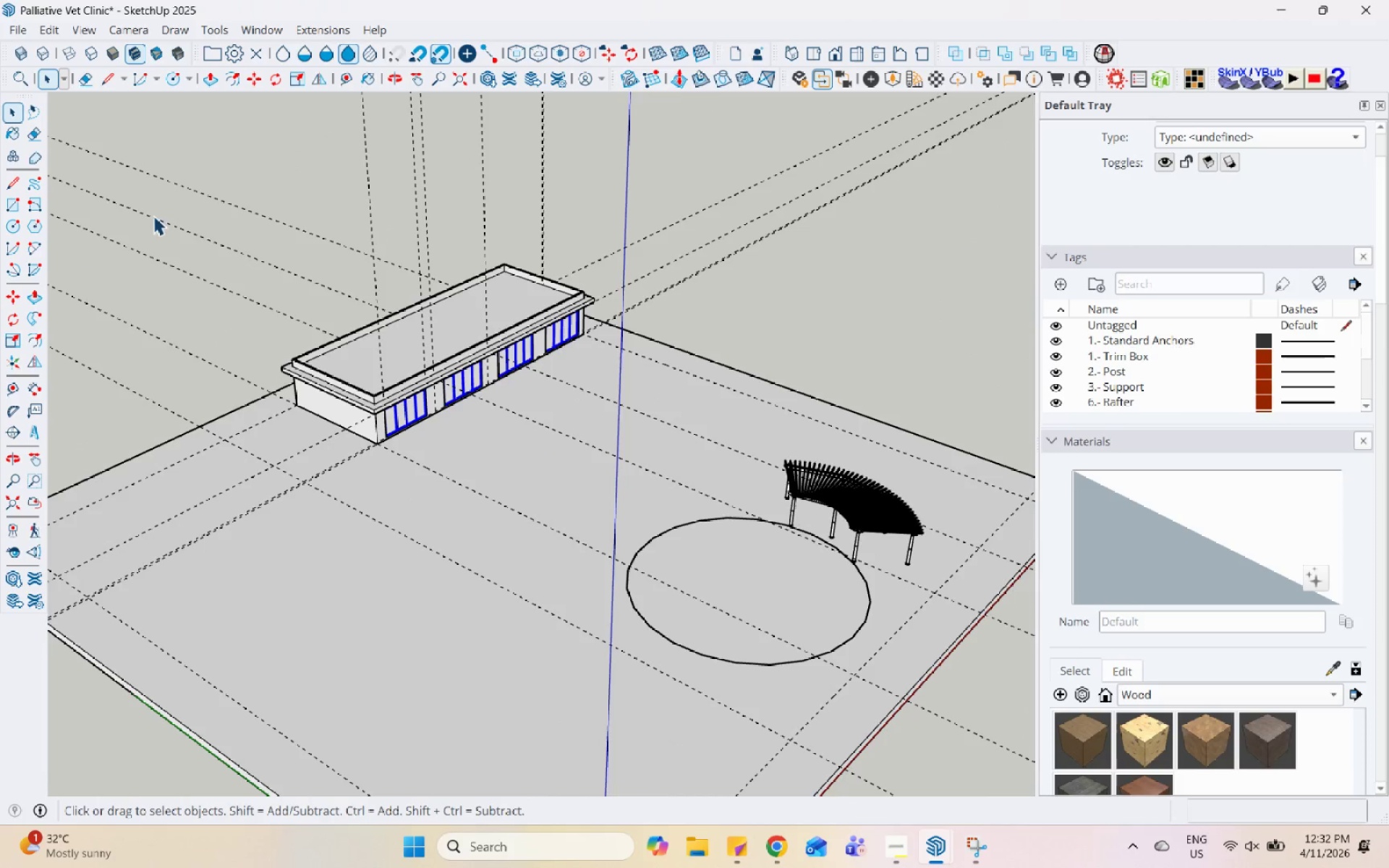 
scroll: coordinate [976, 430], scroll_direction: down, amount: 3.0
 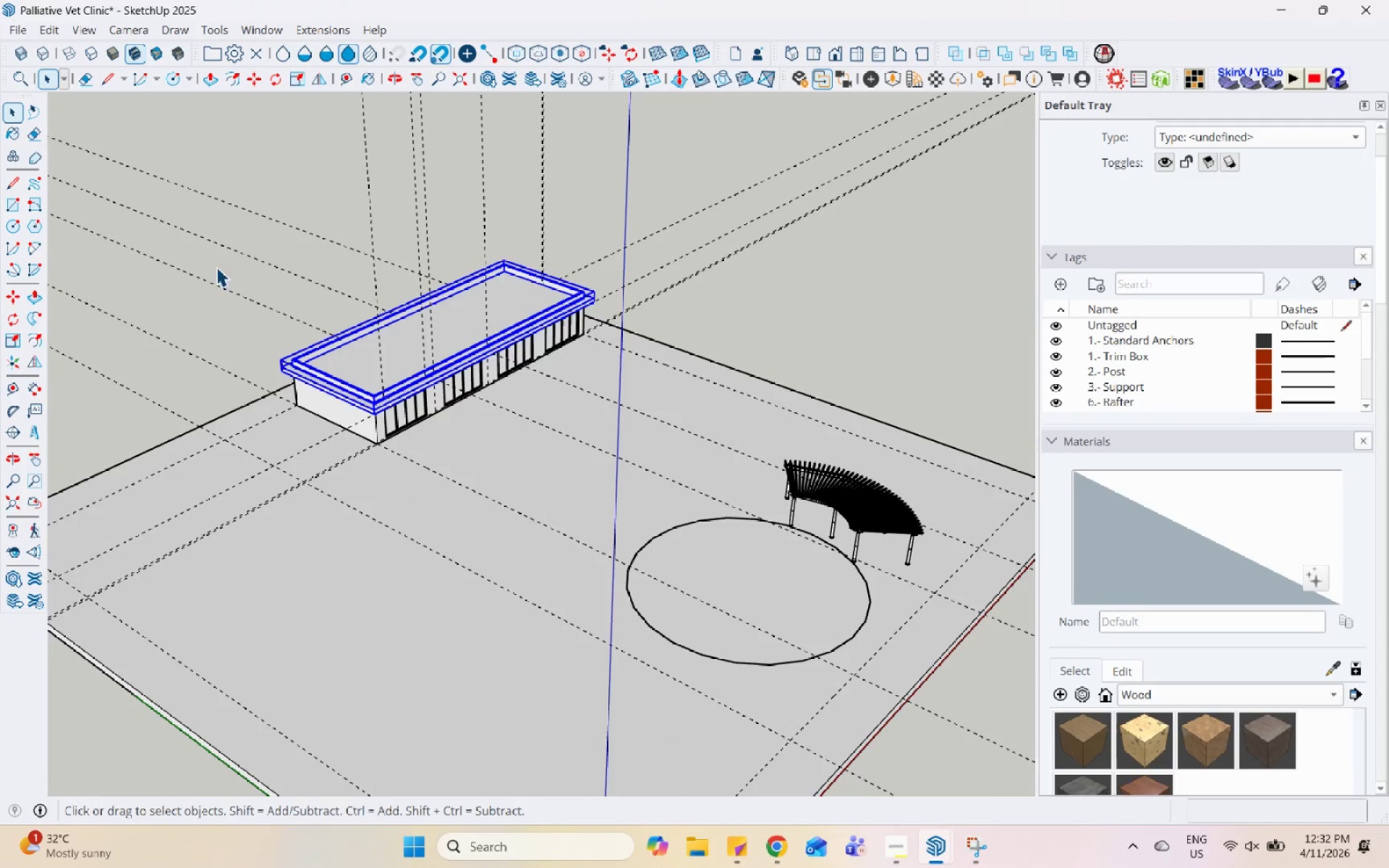 
left_click_drag(start_coordinate=[145, 212], to_coordinate=[786, 477])
 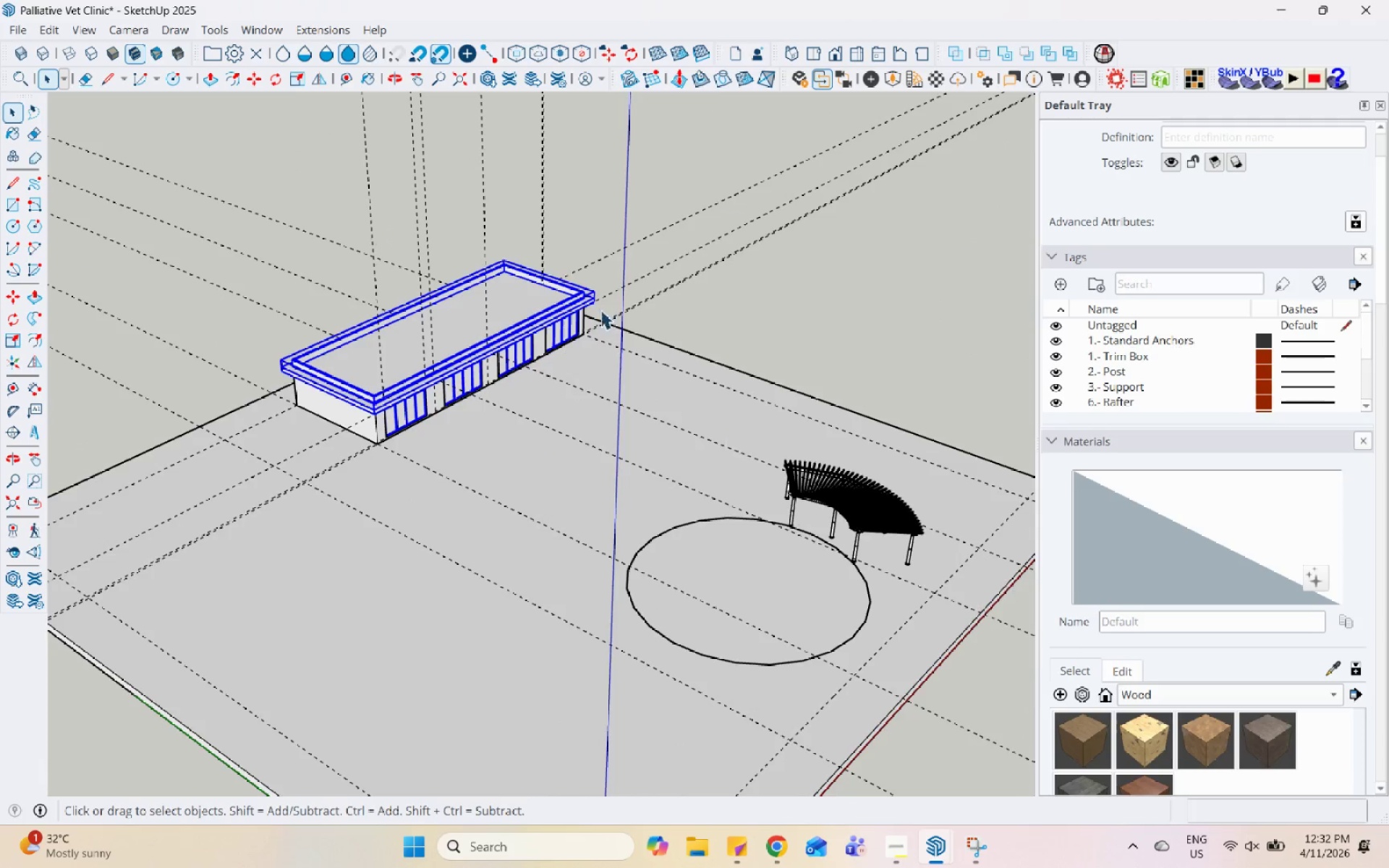 
scroll: coordinate [566, 259], scroll_direction: up, amount: 4.0
 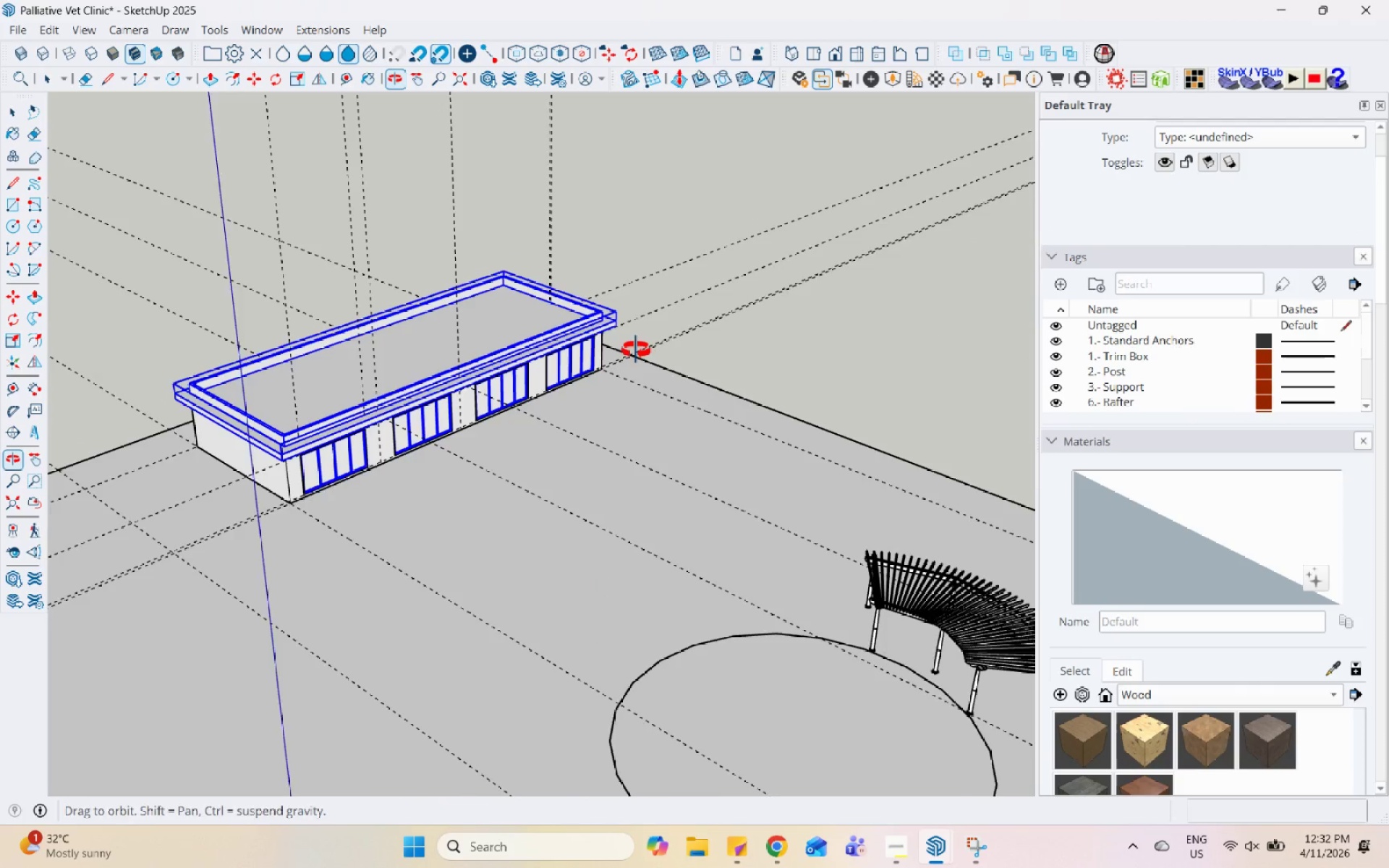 
hold_key(key=ControlLeft, duration=0.61)
left_click([603, 352])
 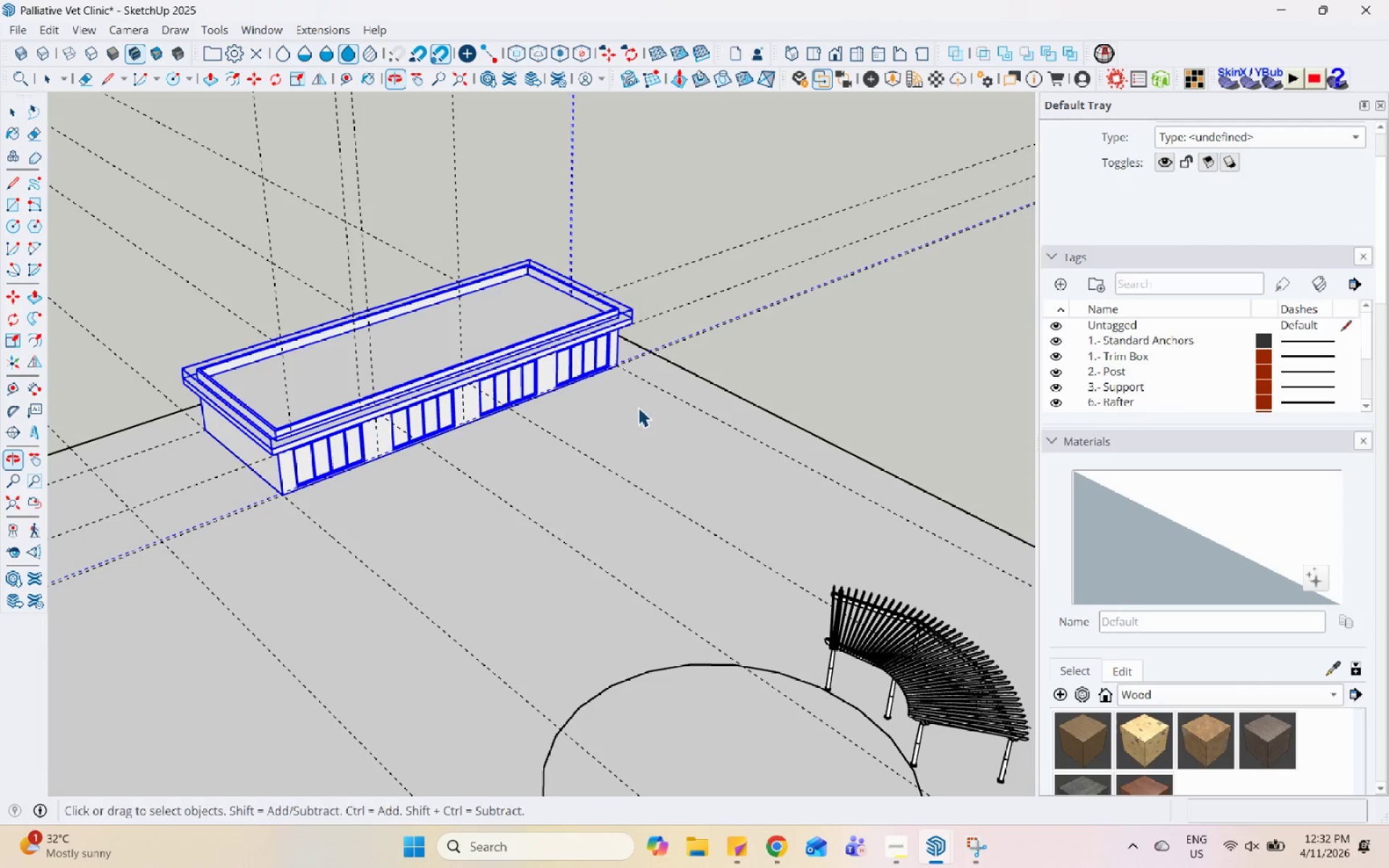 
key(M)
 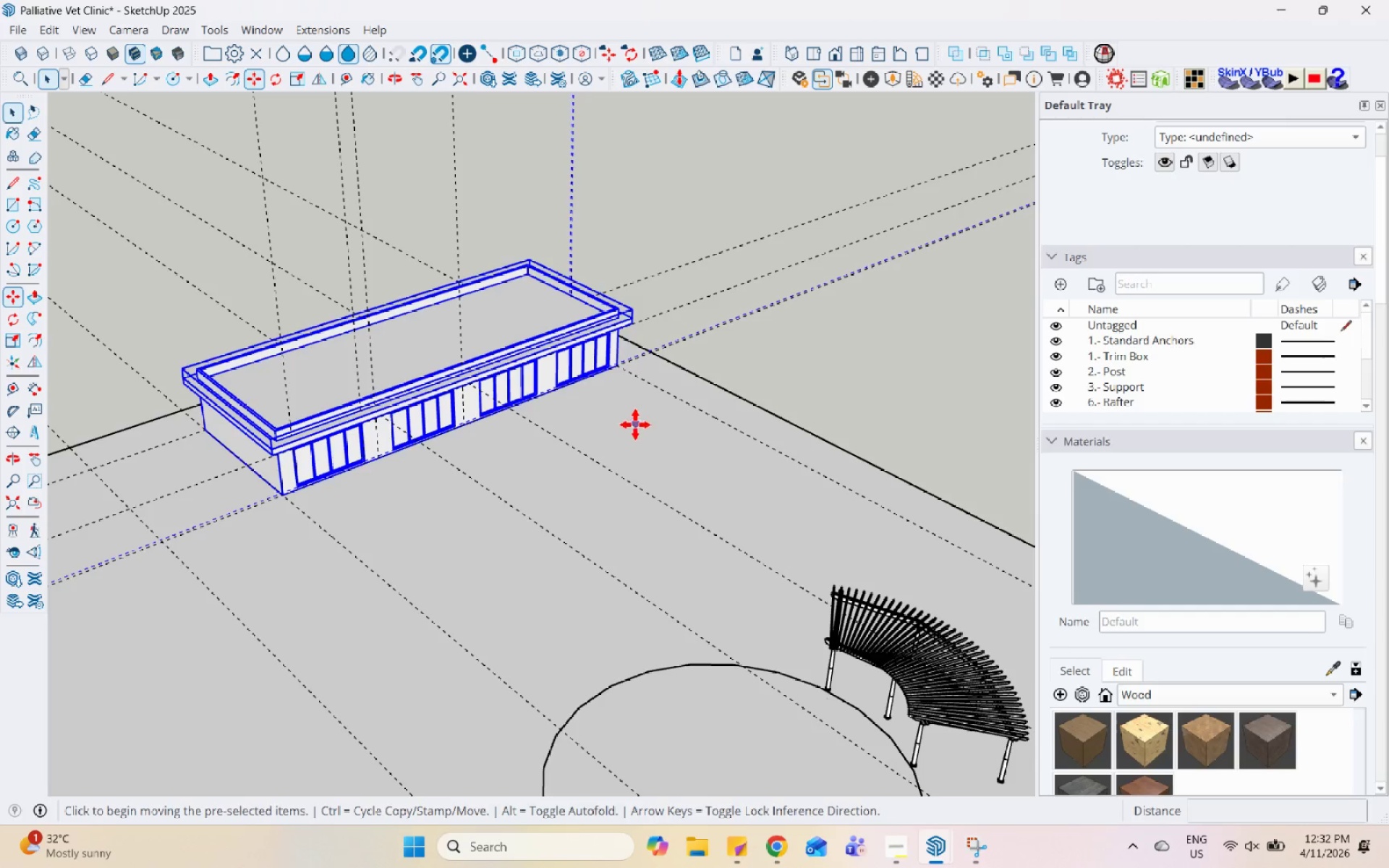 
left_click([670, 435])
 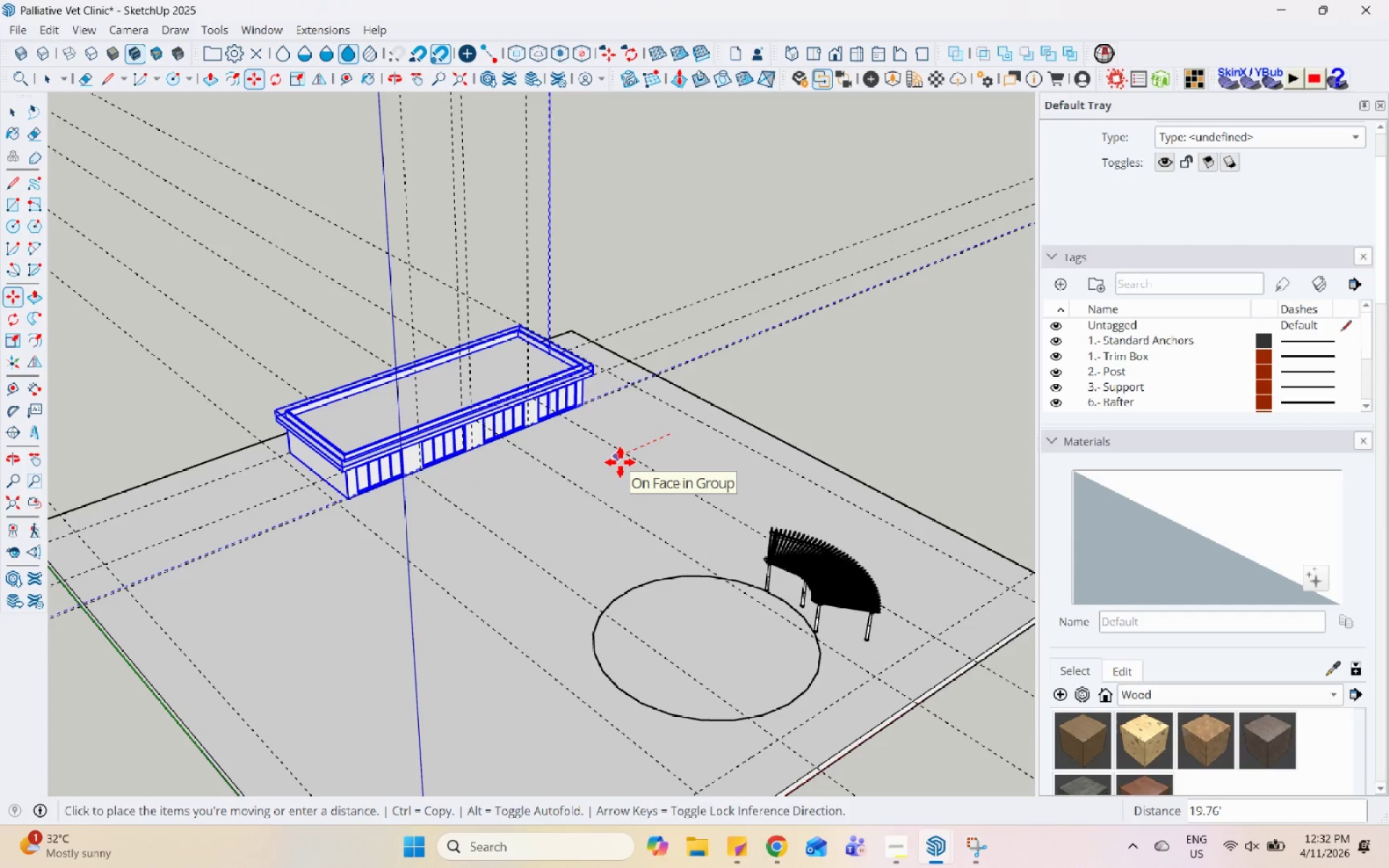 
scroll: coordinate [668, 430], scroll_direction: down, amount: 4.0
 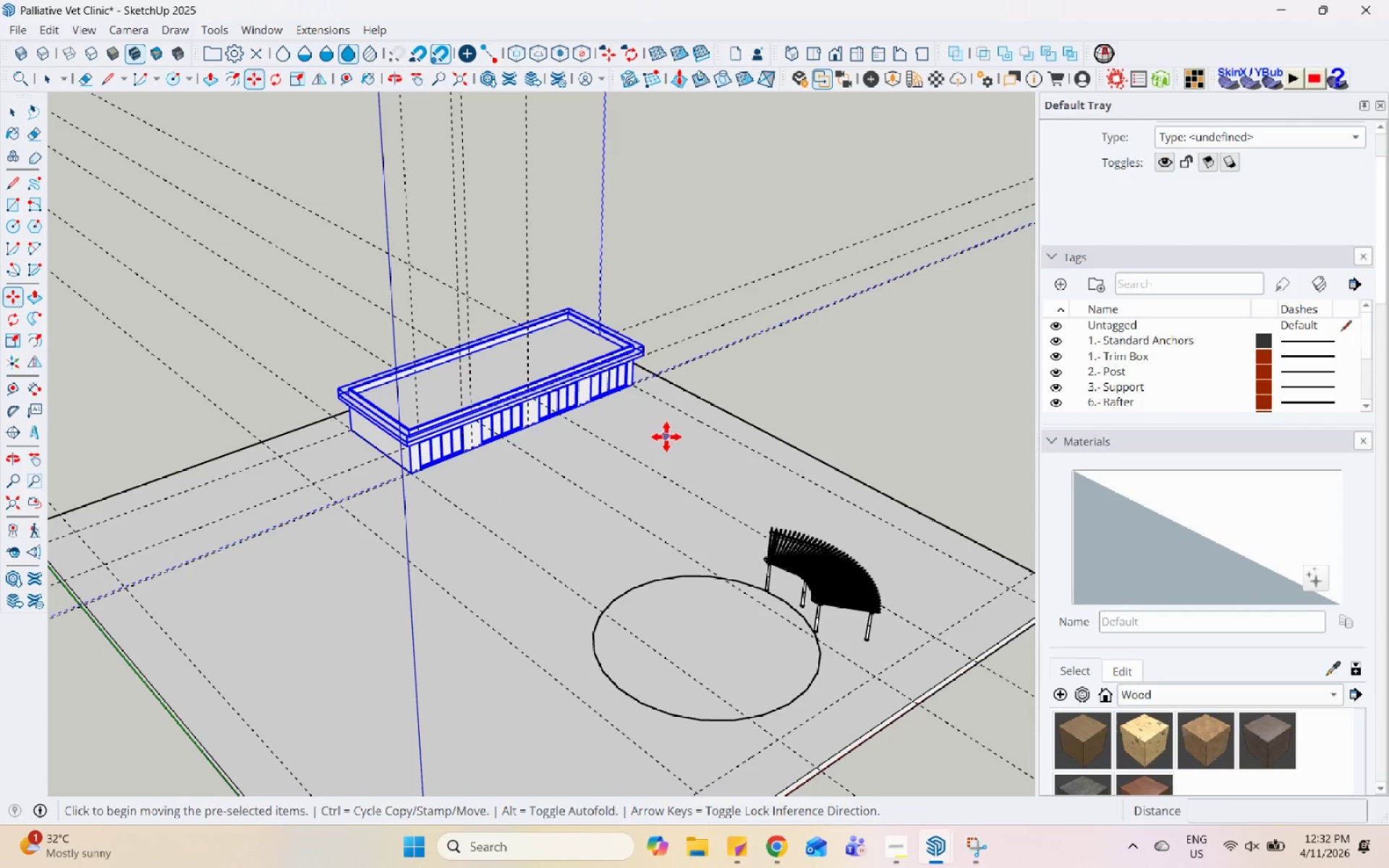 
left_click([620, 462])
 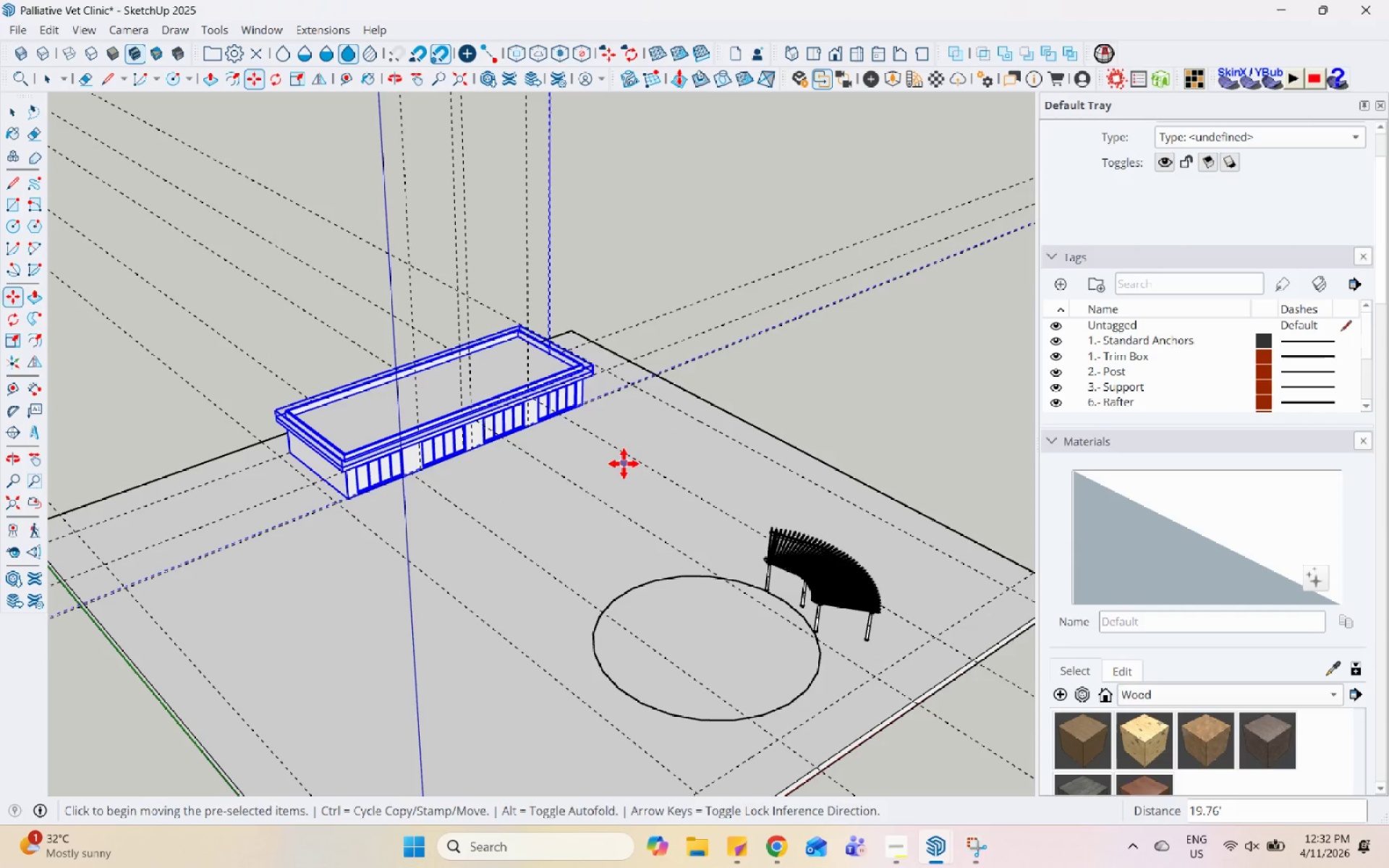 
key(Space)
 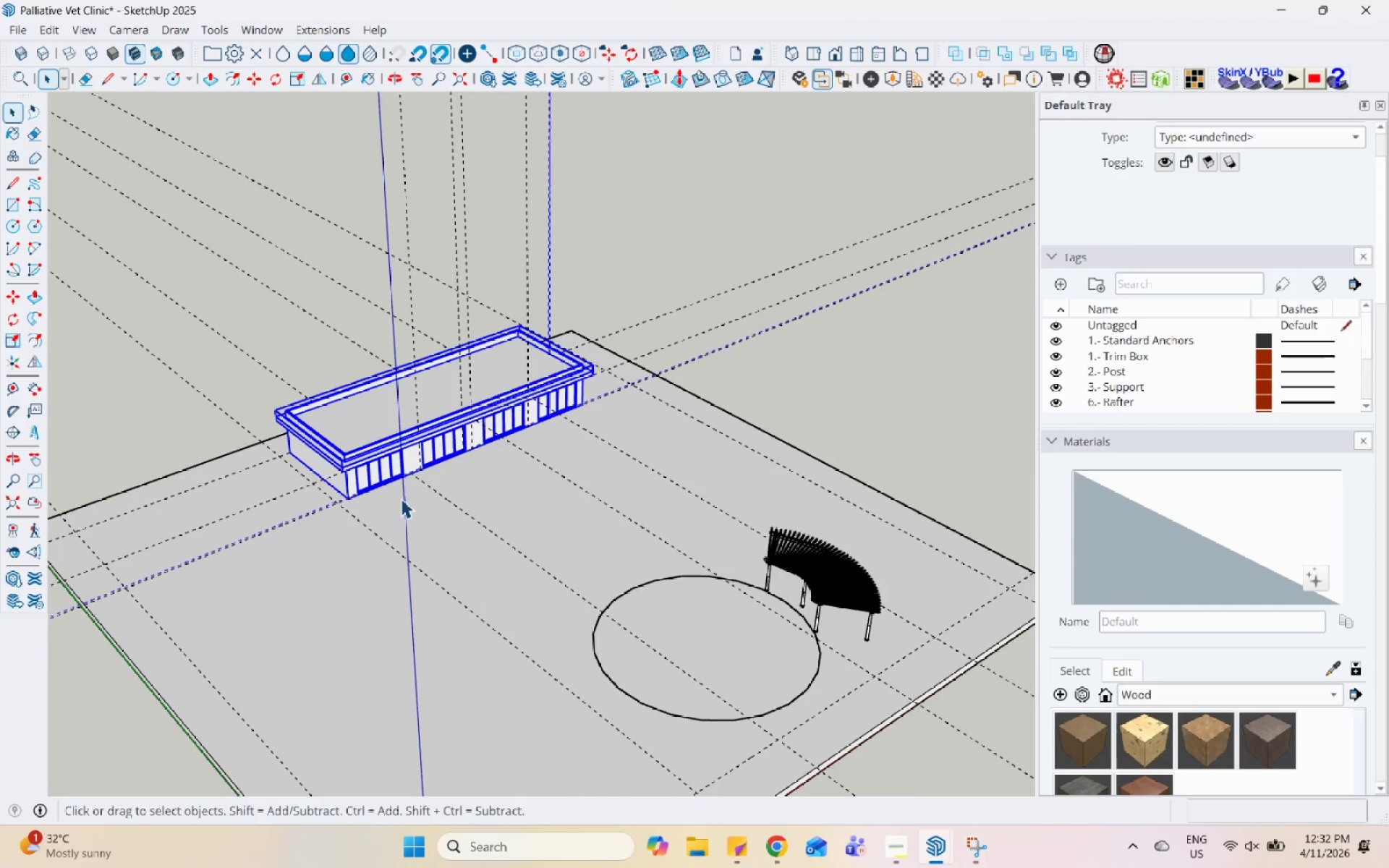 
key(M)
 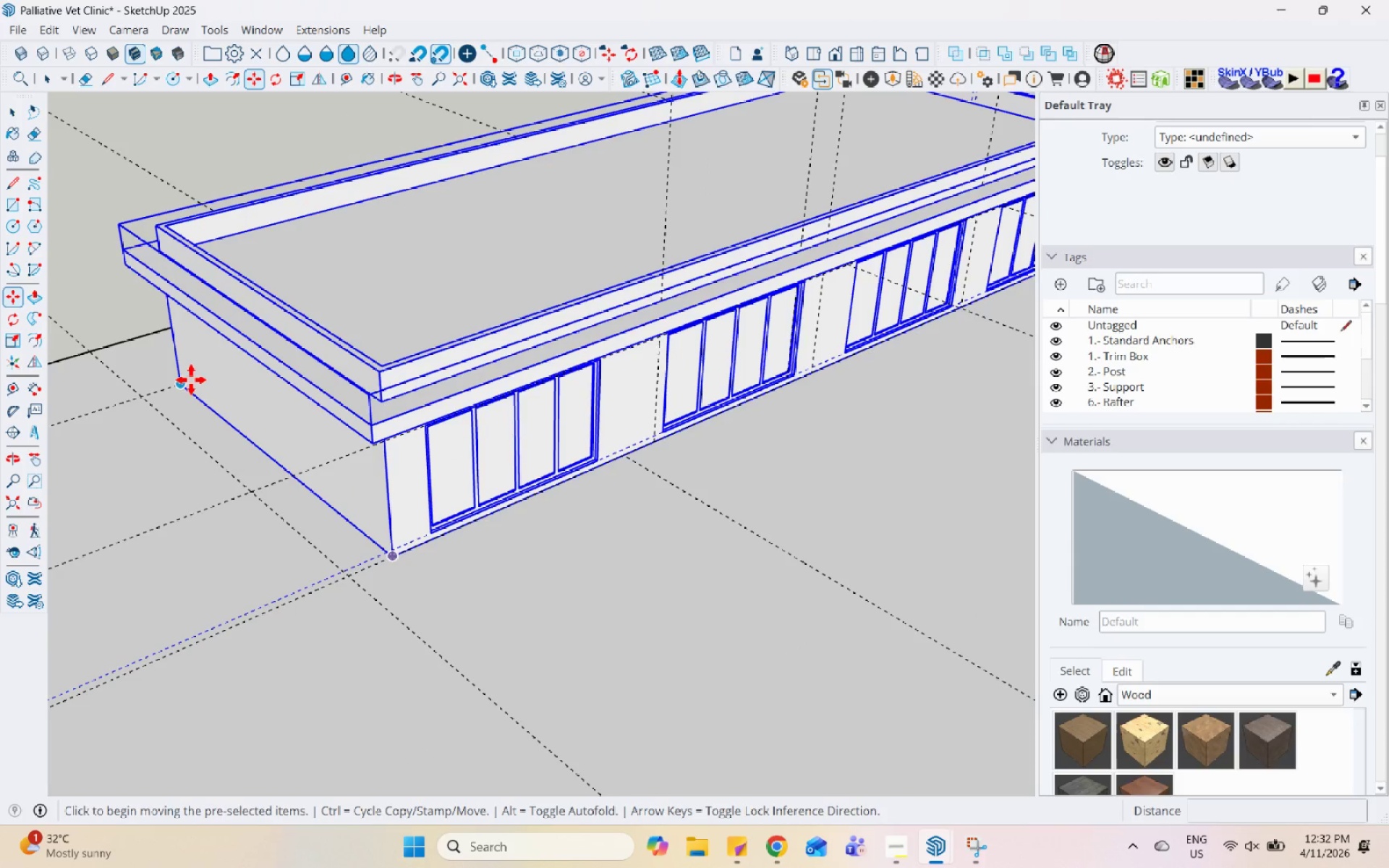 
scroll: coordinate [247, 434], scroll_direction: up, amount: 13.0
 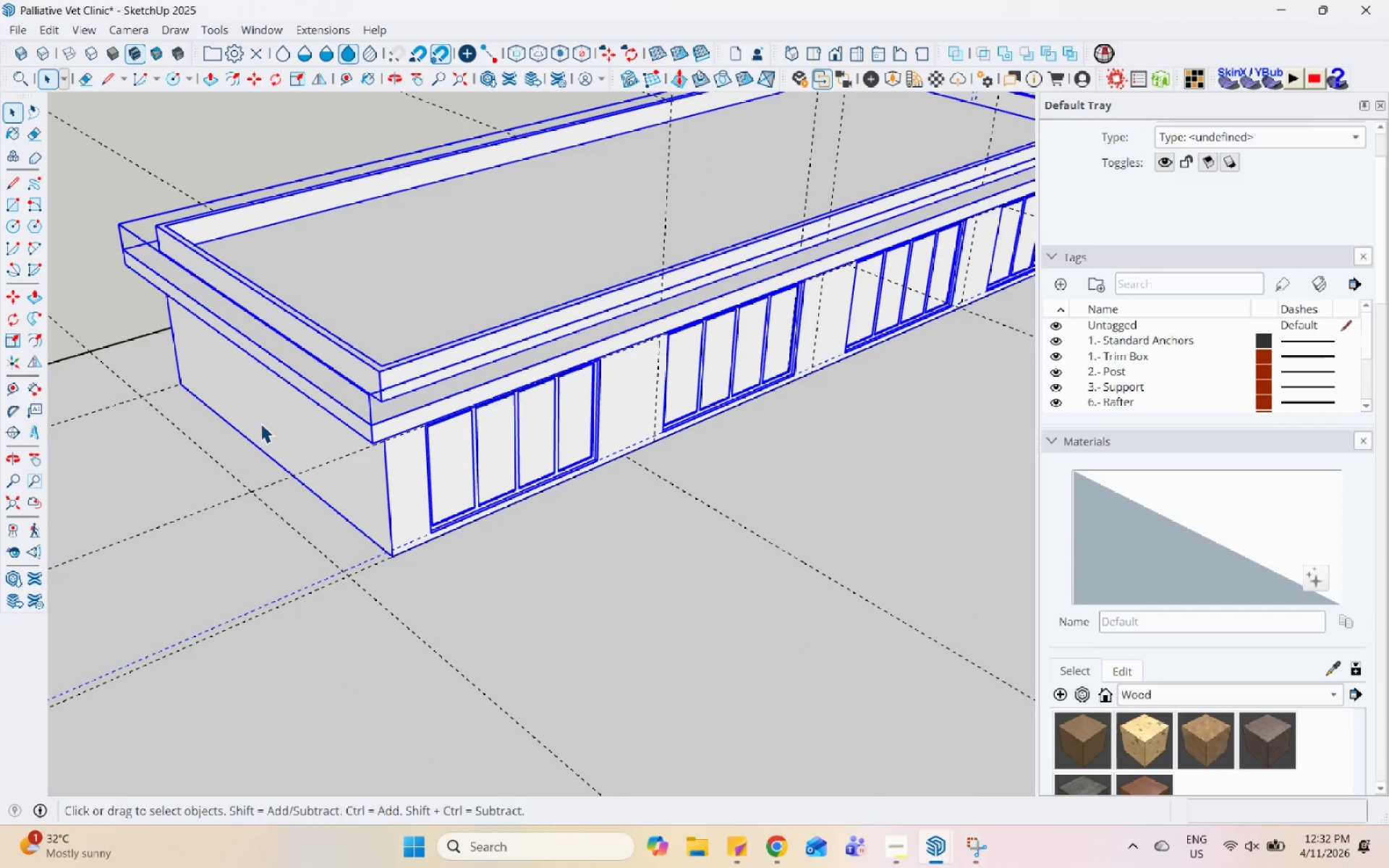 
left_click([180, 382])
 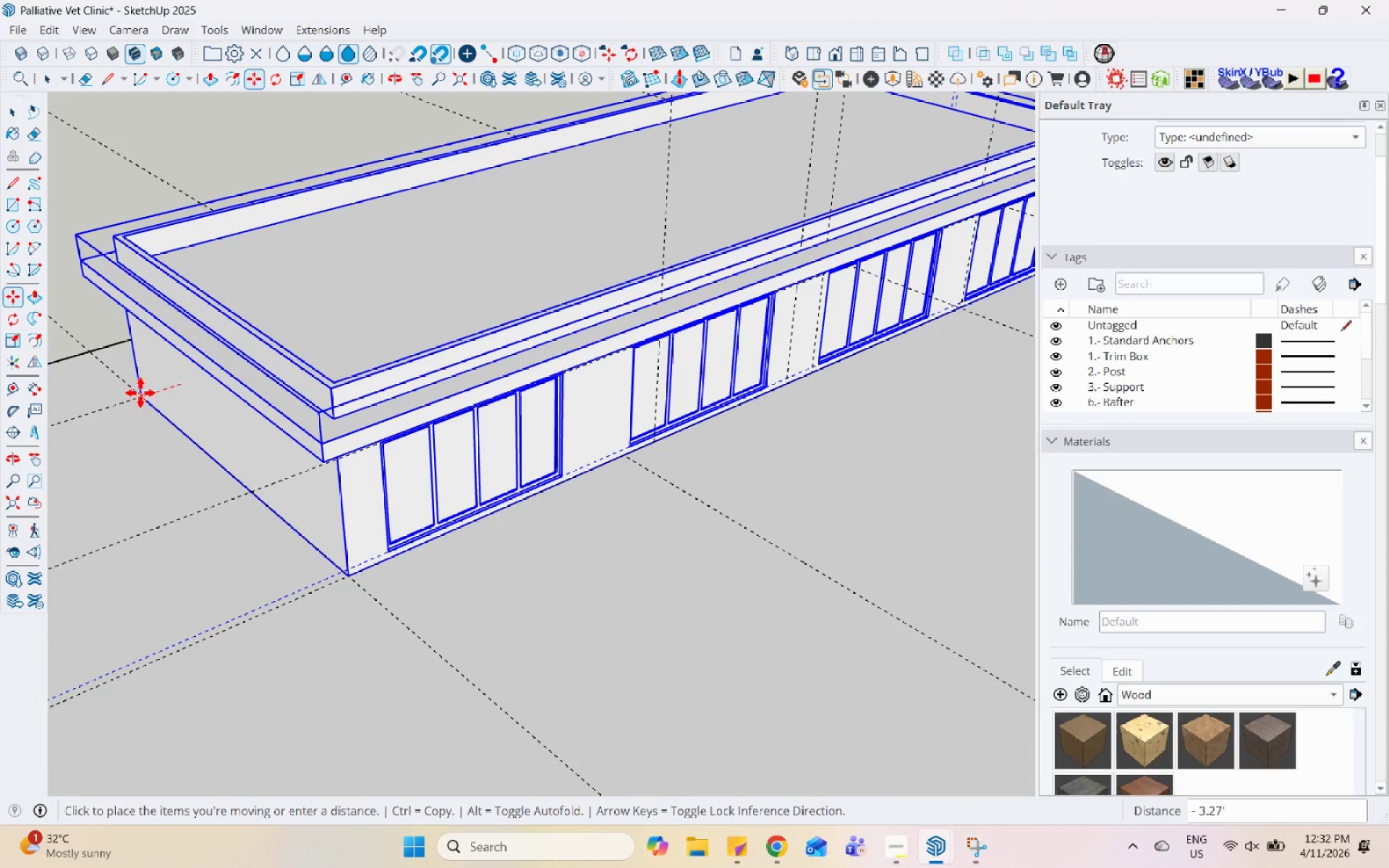 
left_click([139, 393])
 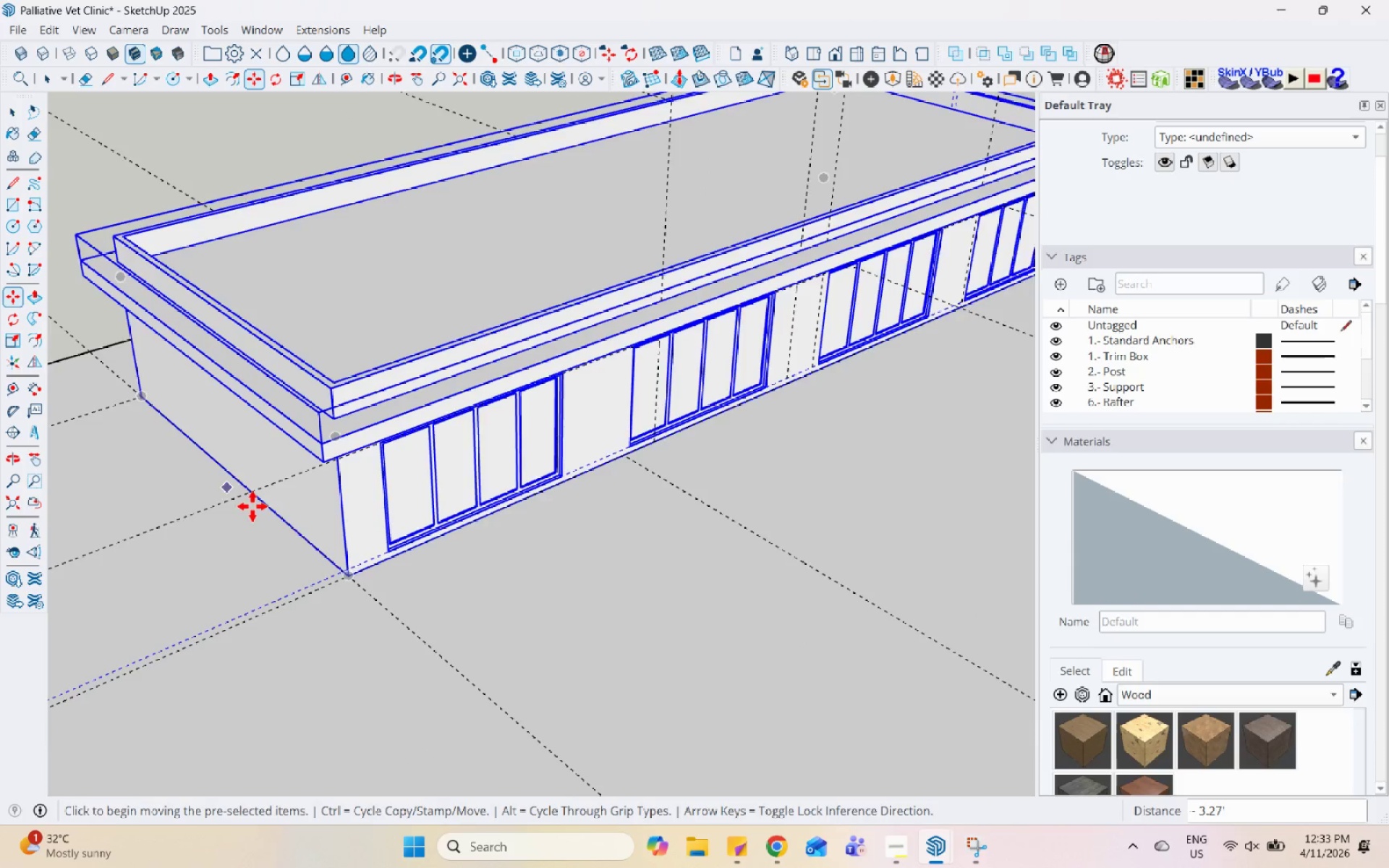 
scroll: coordinate [237, 469], scroll_direction: down, amount: 13.0
 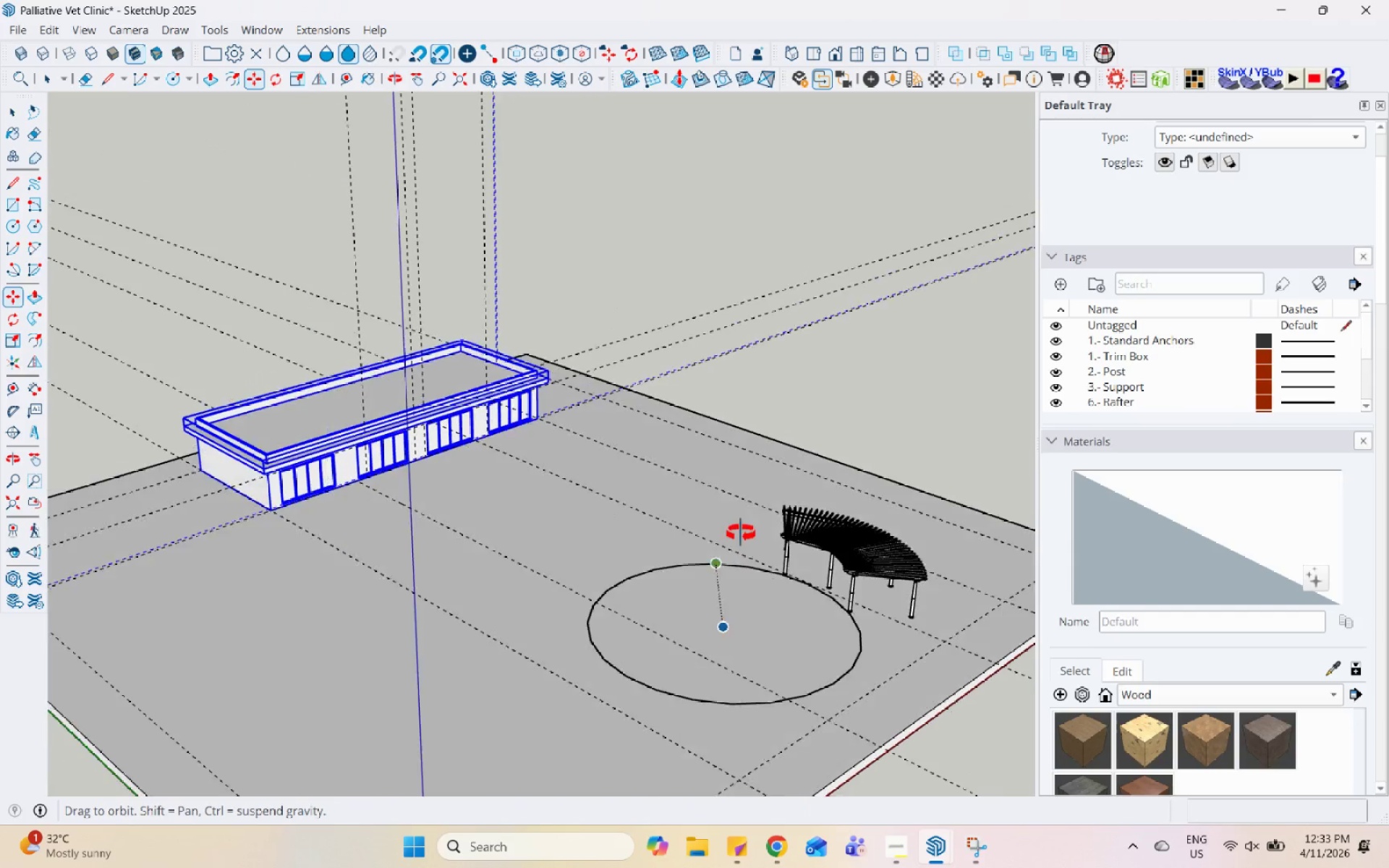 
key(Space)
 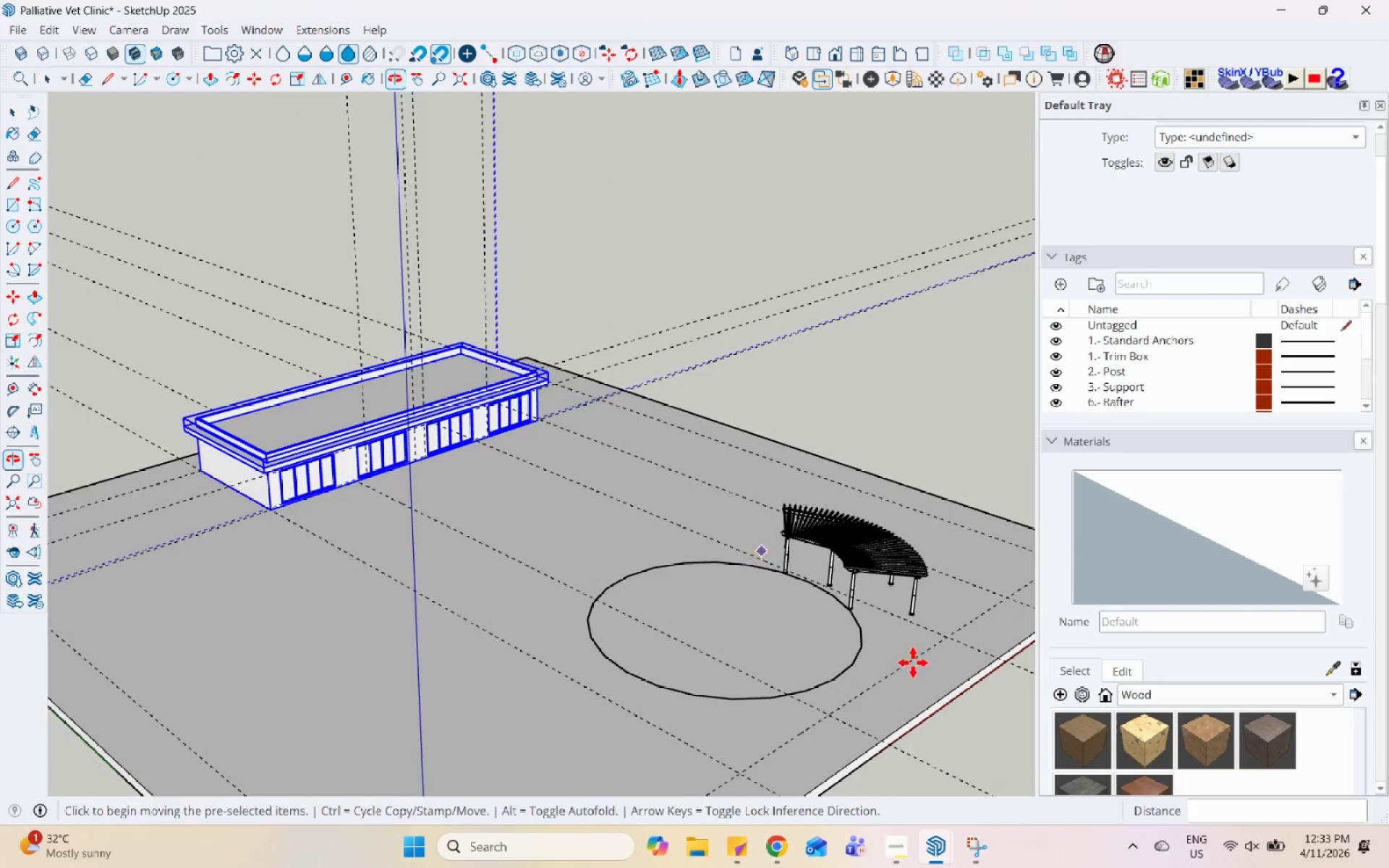 
scroll: coordinate [472, 389], scroll_direction: up, amount: 13.0
 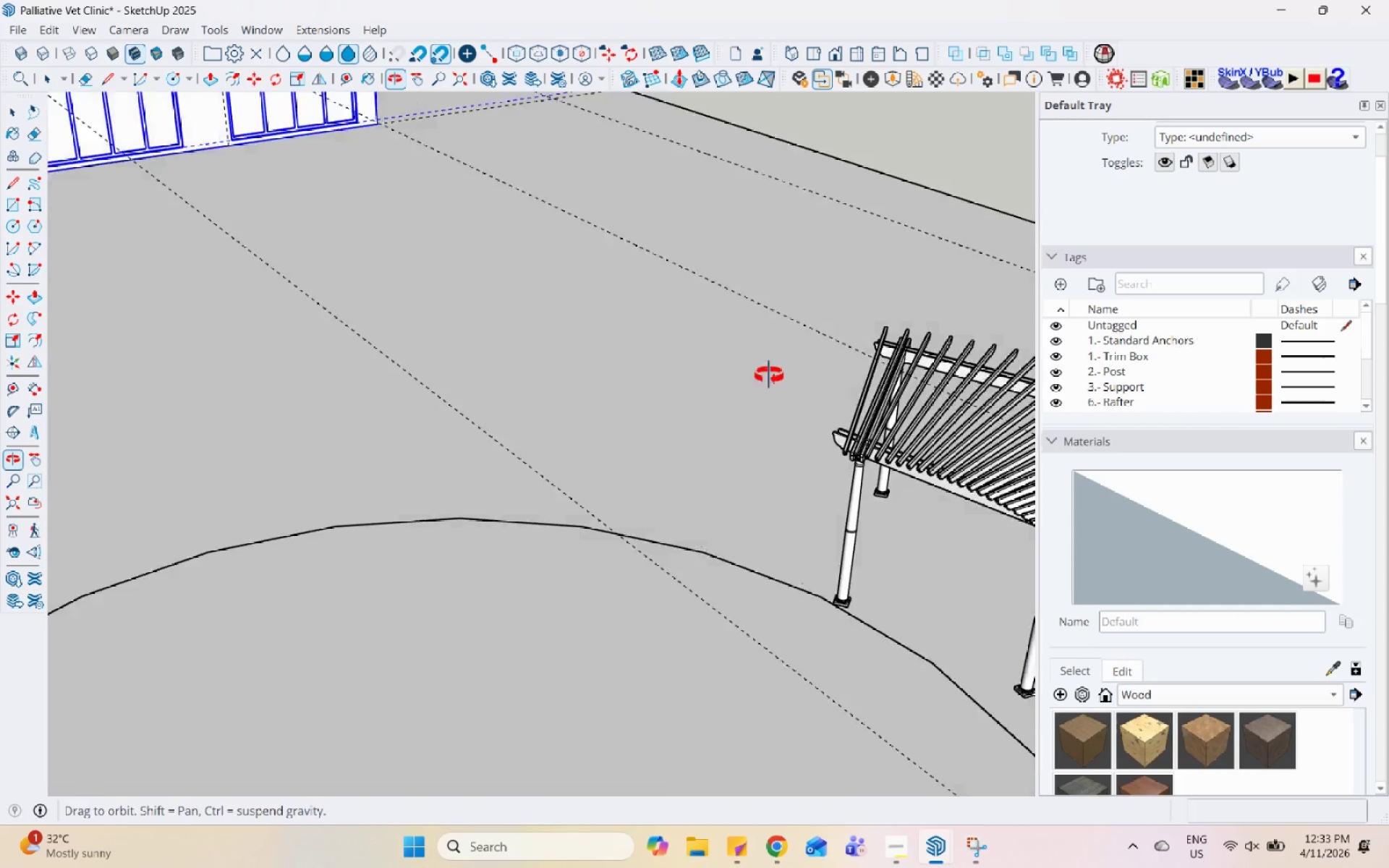 
scroll: coordinate [578, 339], scroll_direction: down, amount: 4.0
 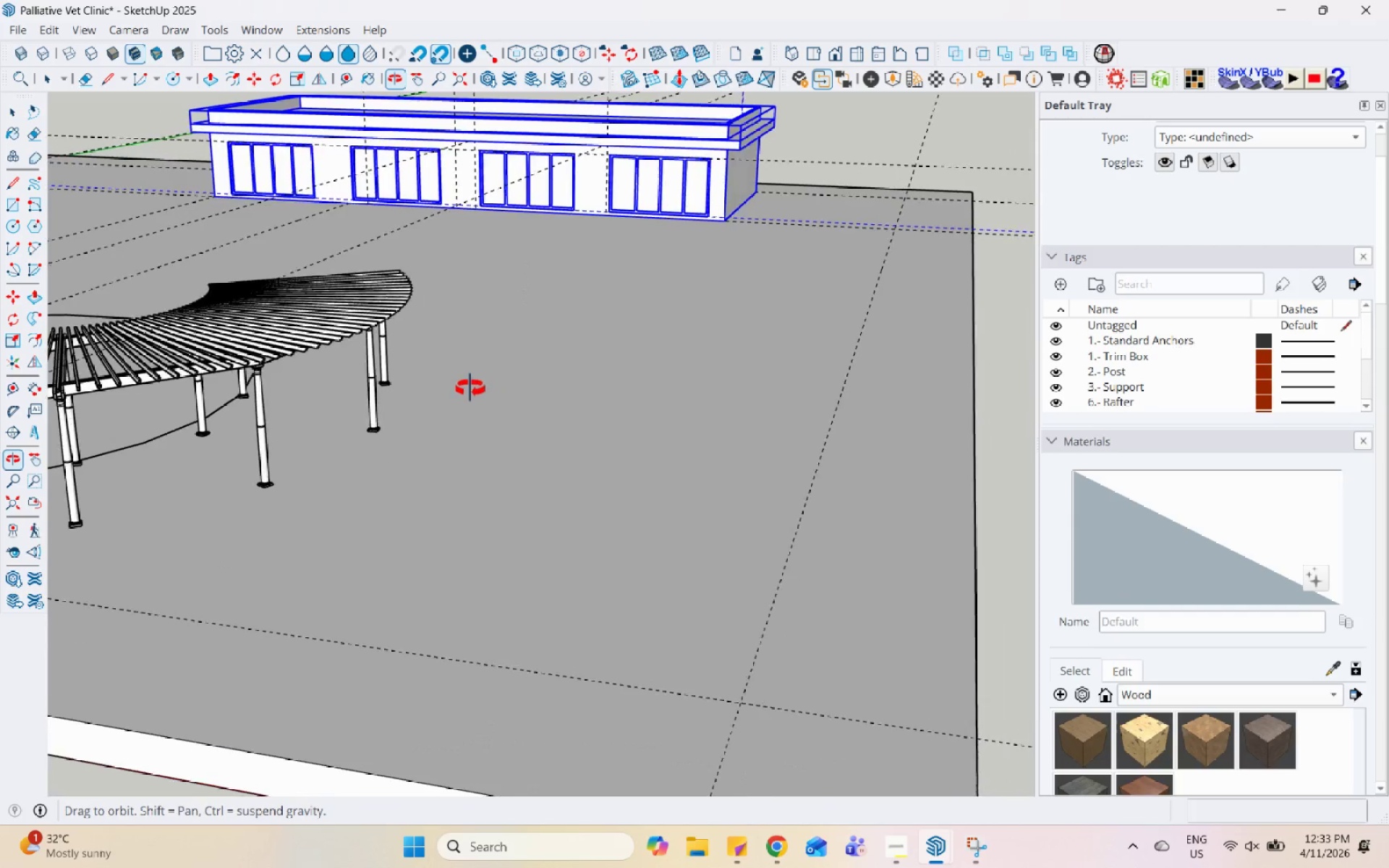 
scroll: coordinate [456, 186], scroll_direction: up, amount: 31.0
 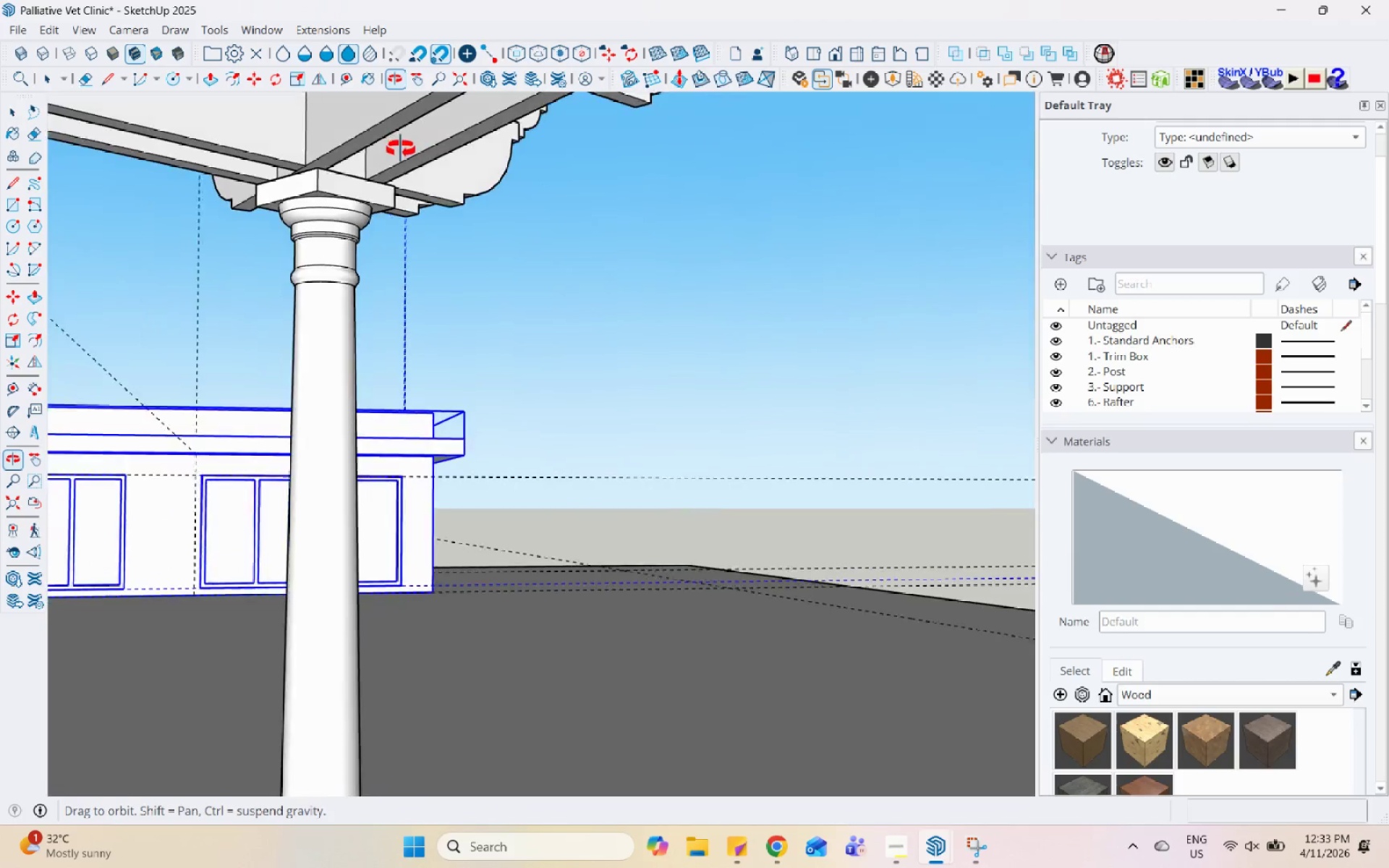 
scroll: coordinate [463, 310], scroll_direction: down, amount: 29.0
 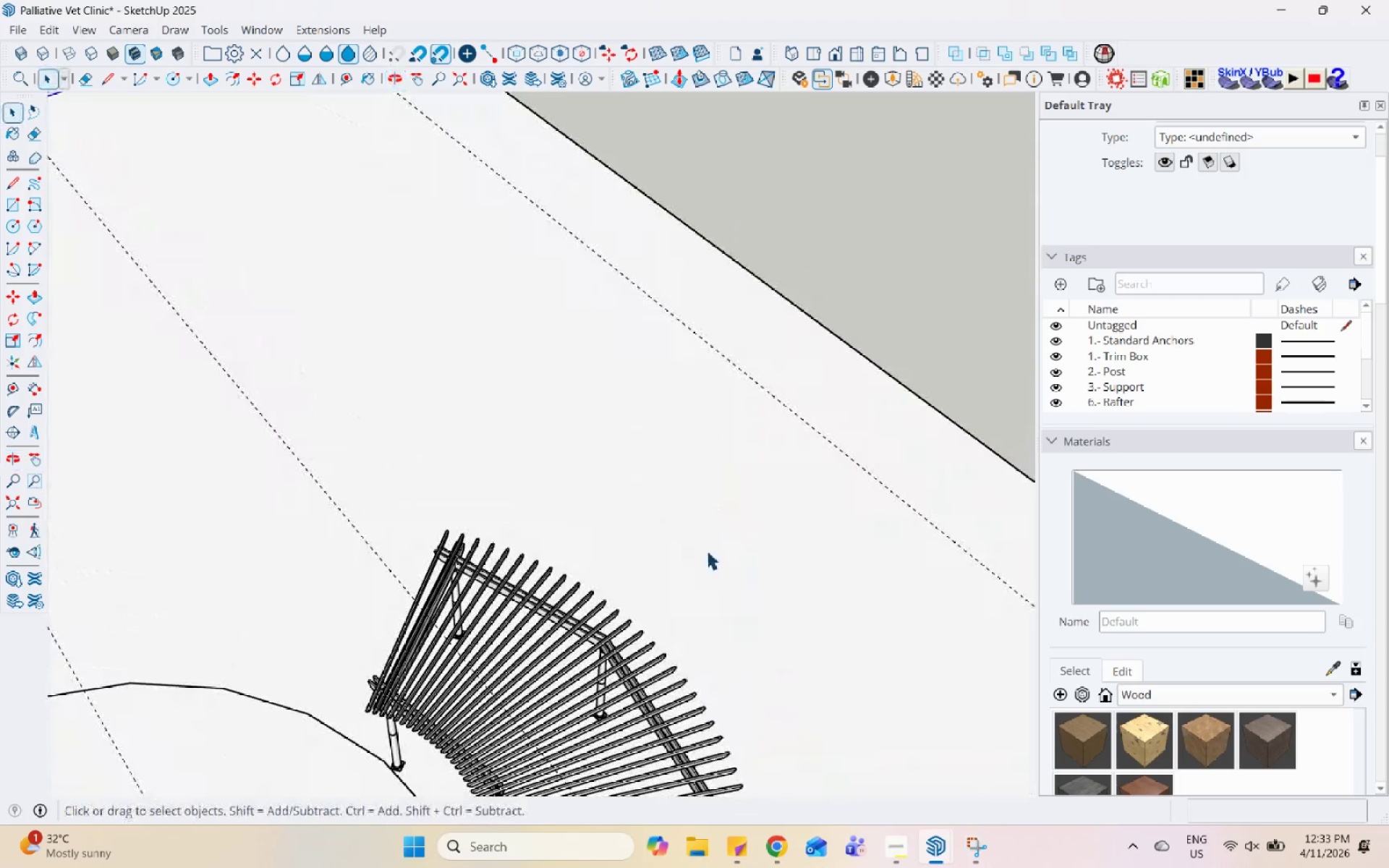 
scroll: coordinate [611, 517], scroll_direction: up, amount: 8.0
 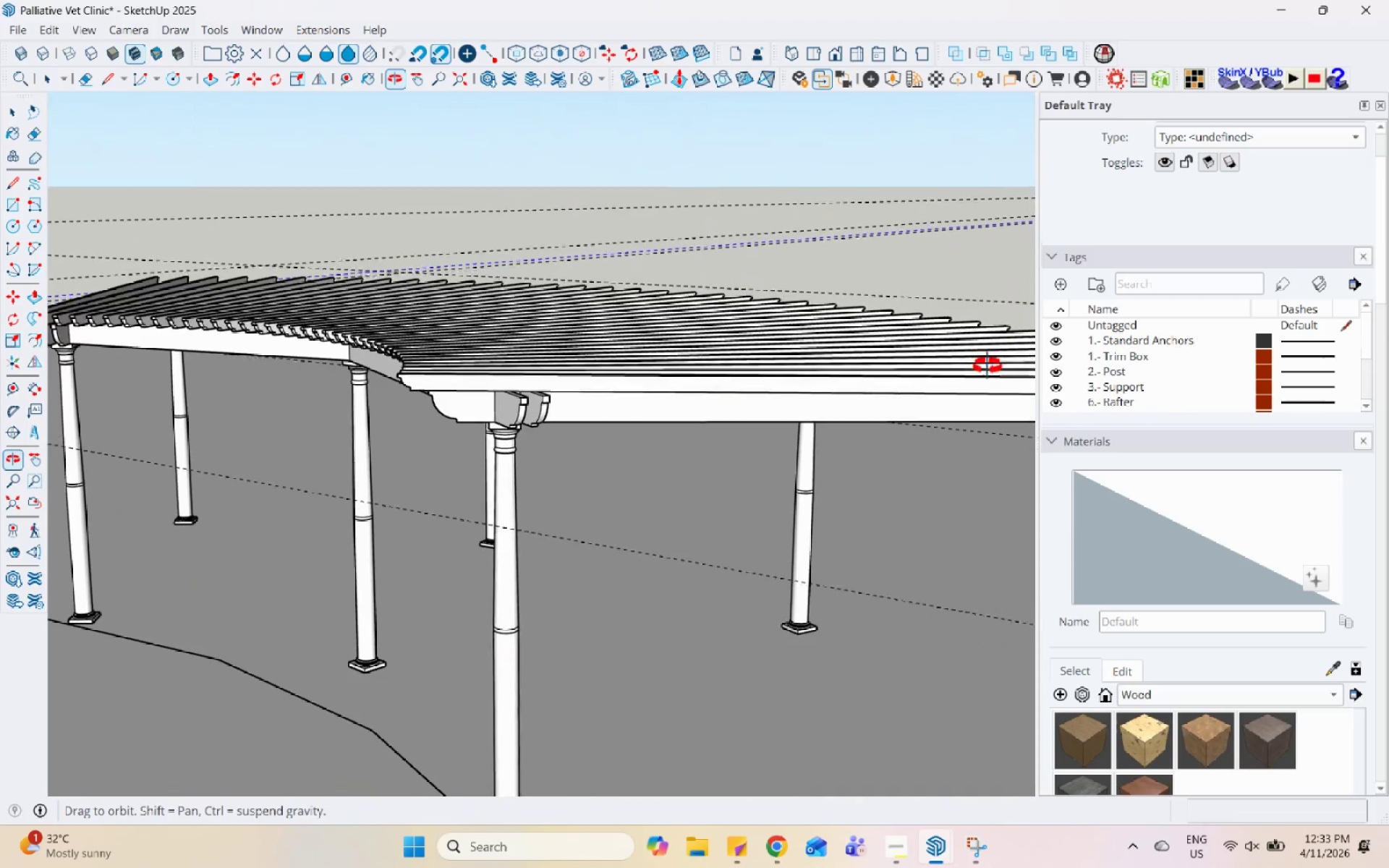 
scroll: coordinate [466, 380], scroll_direction: down, amount: 7.0
 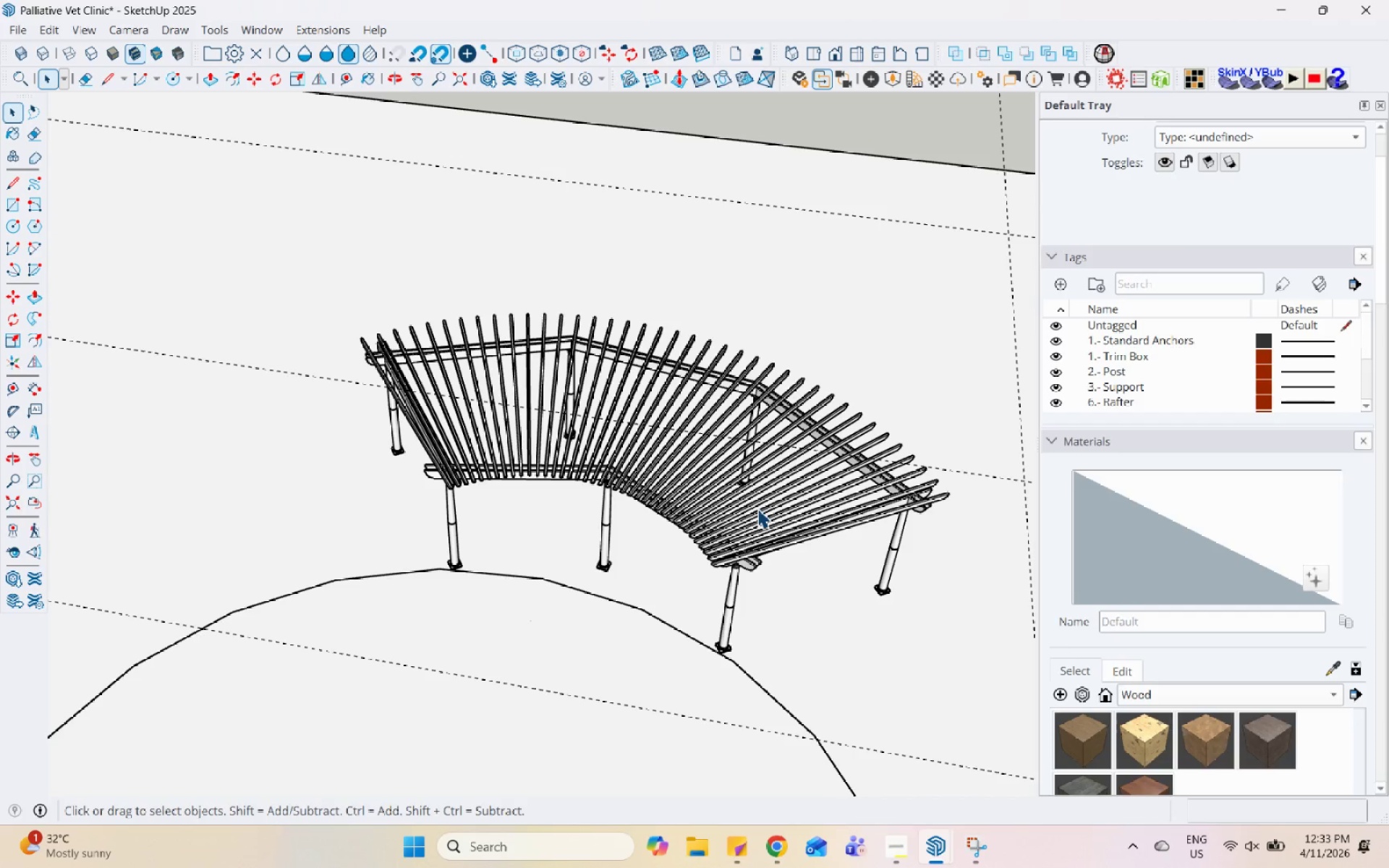 
wait(17.22)
 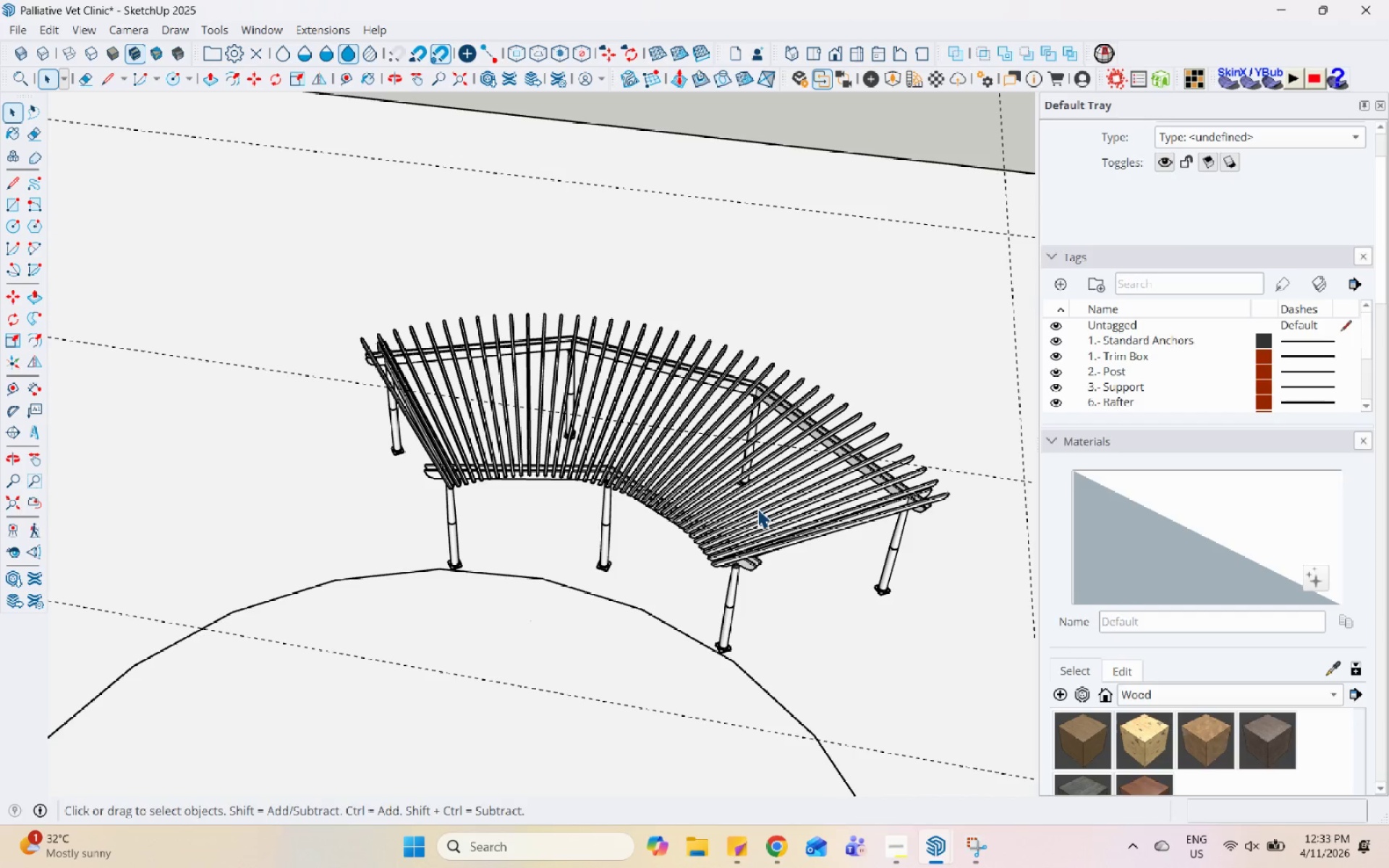 
left_click([777, 851])
 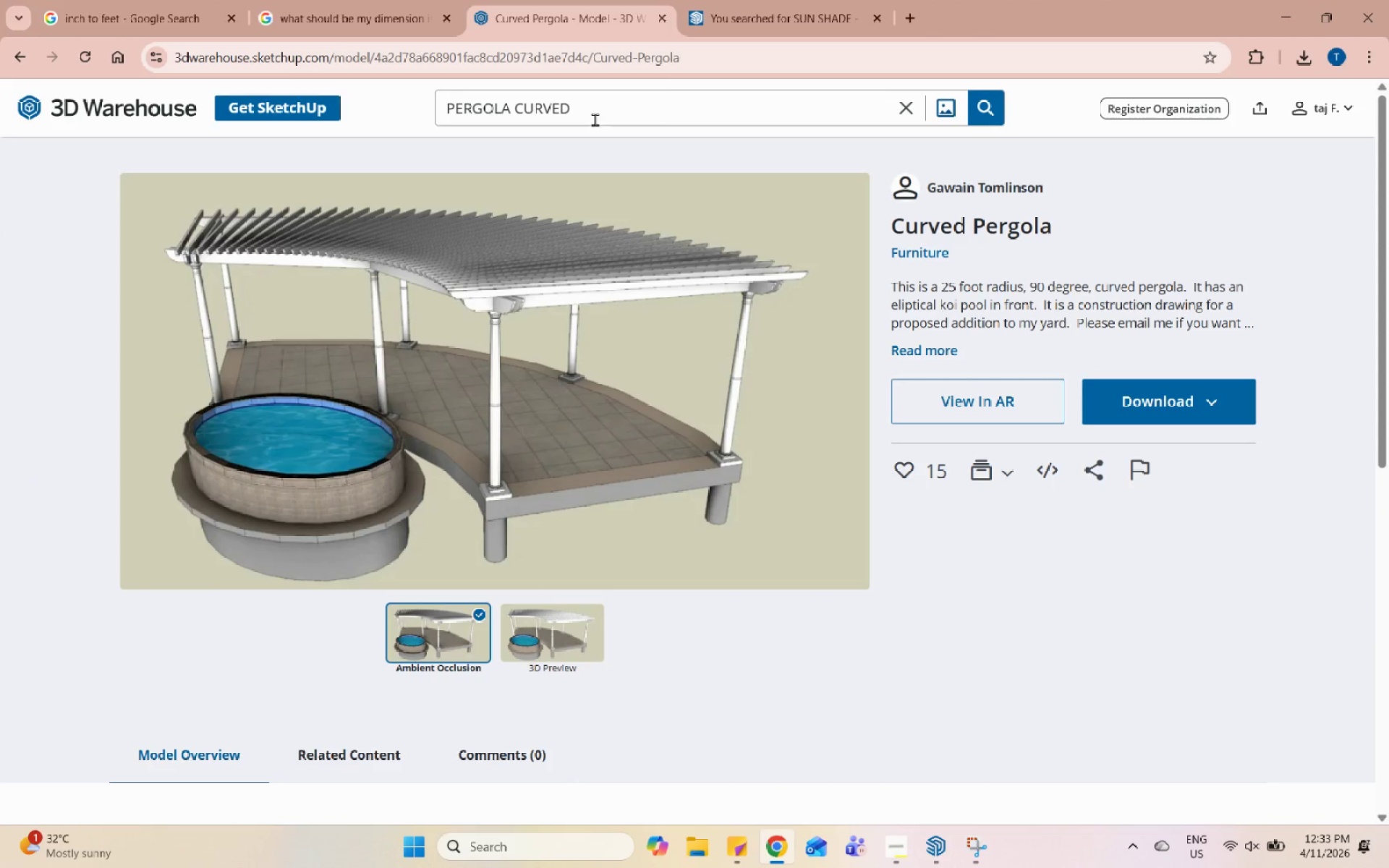 
double_click([596, 108])
 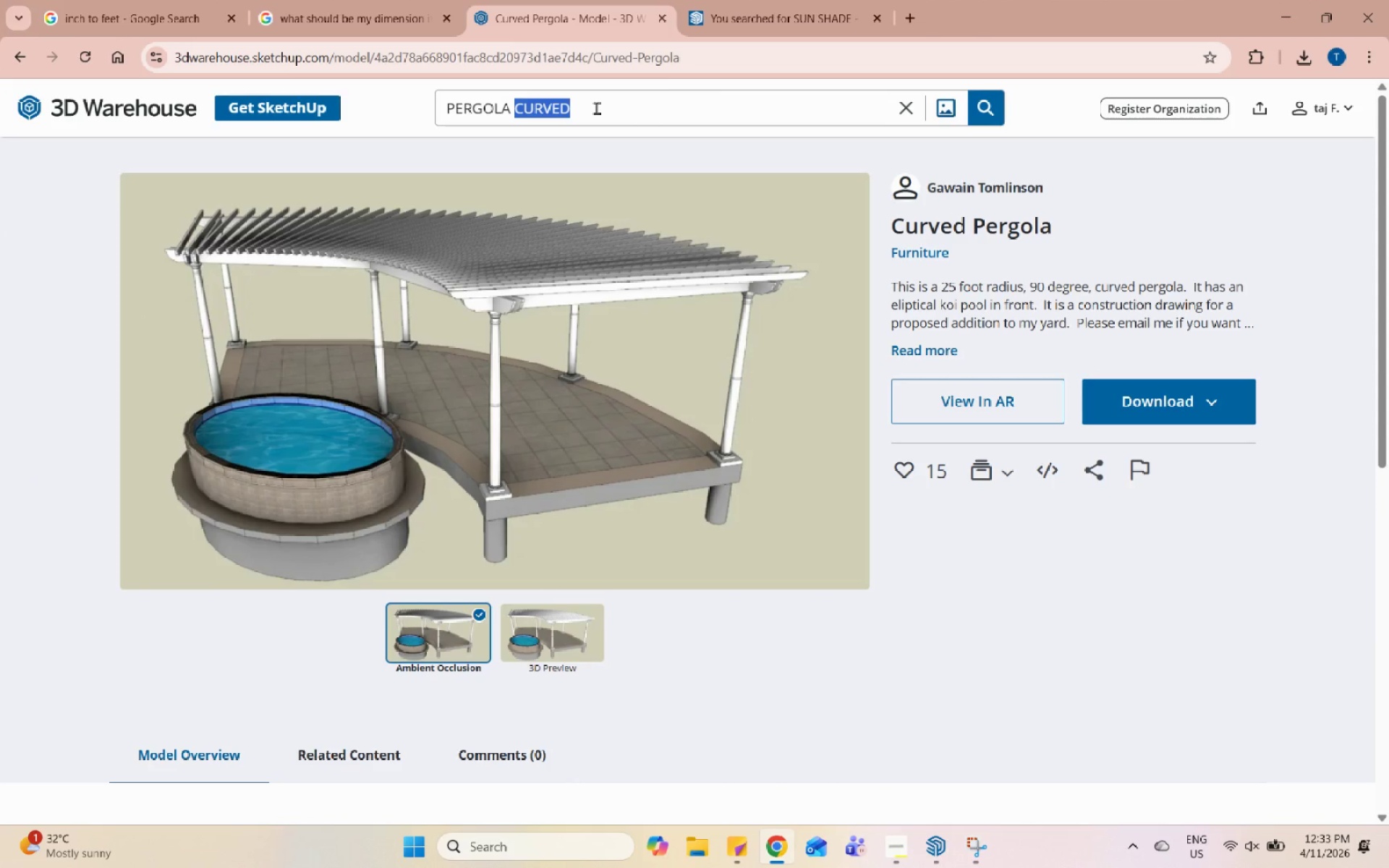 
triple_click([596, 108])
 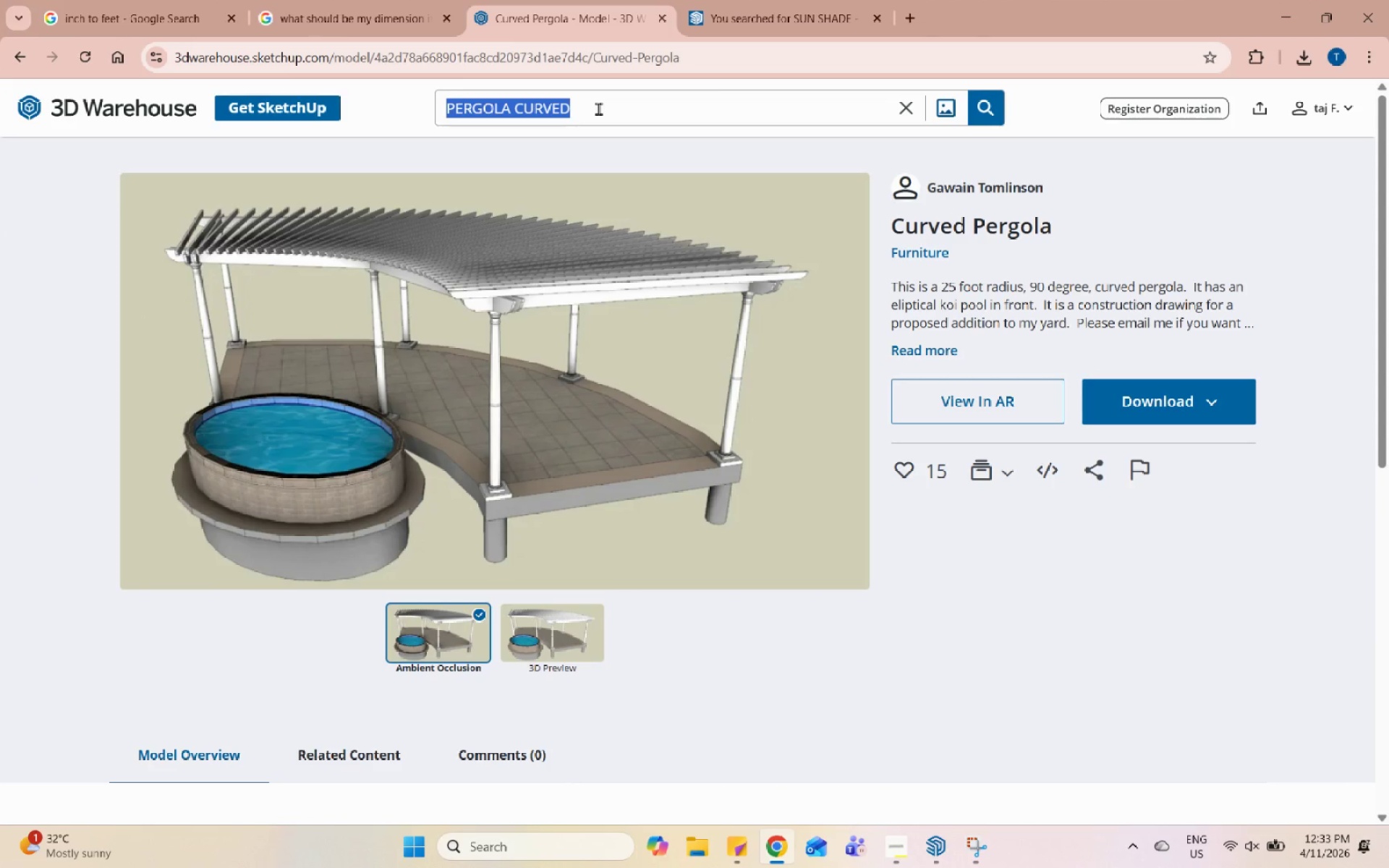 
type(SUN )
key(Backspace)
key(Backspace)
key(Backspace)
key(Backspace)
type(PERGOLA)
 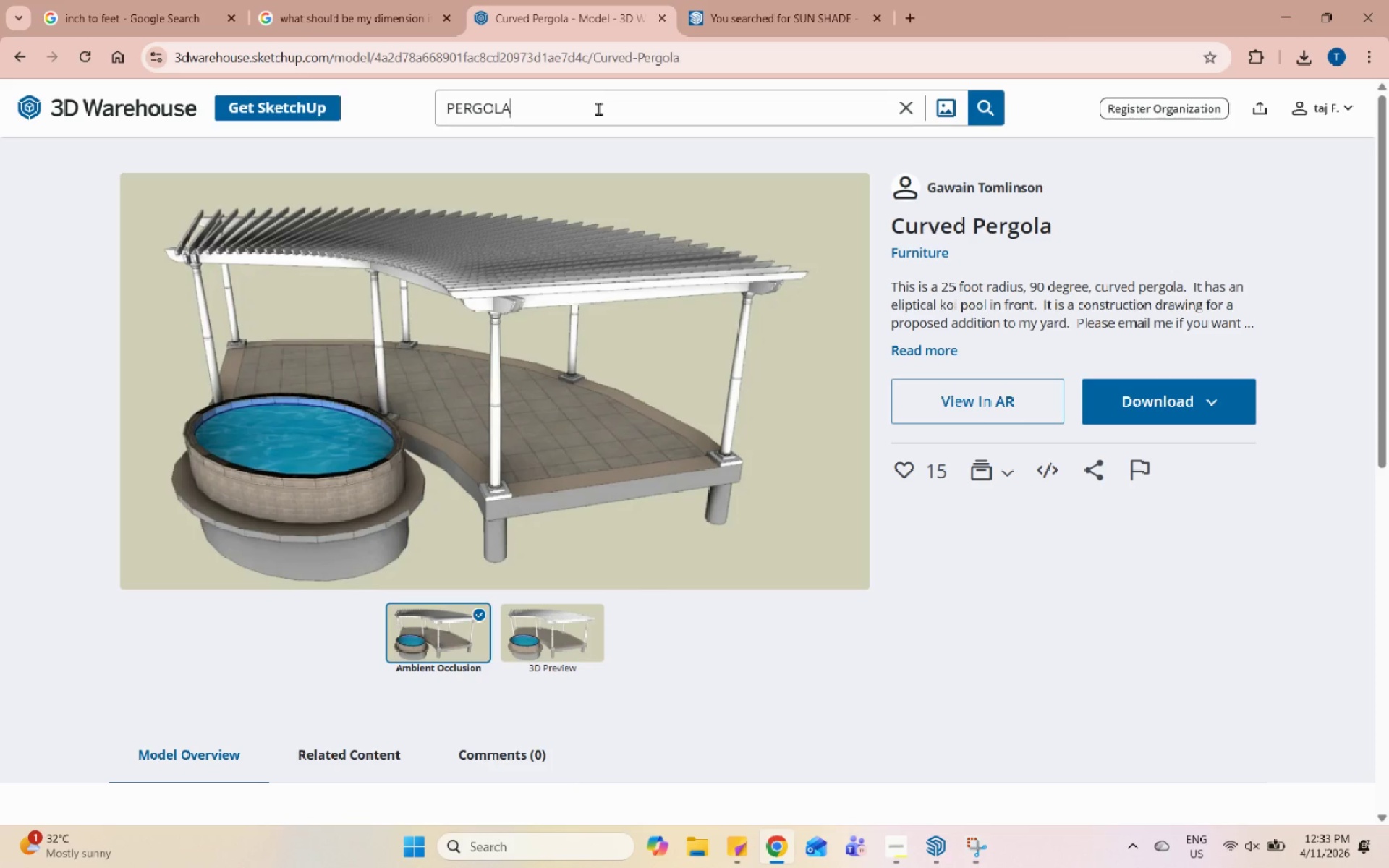 
key(Enter)
 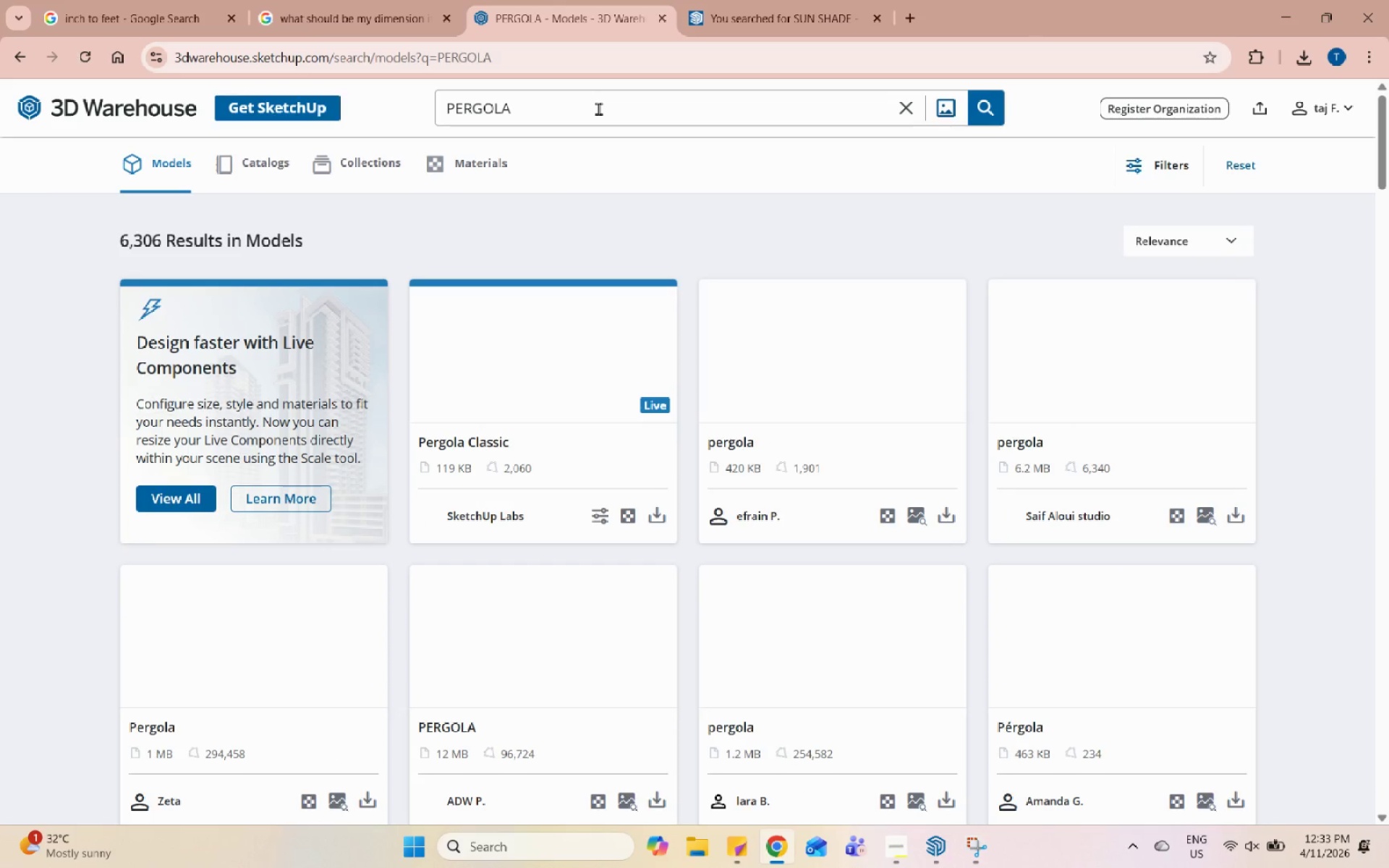 
wait(10.17)
 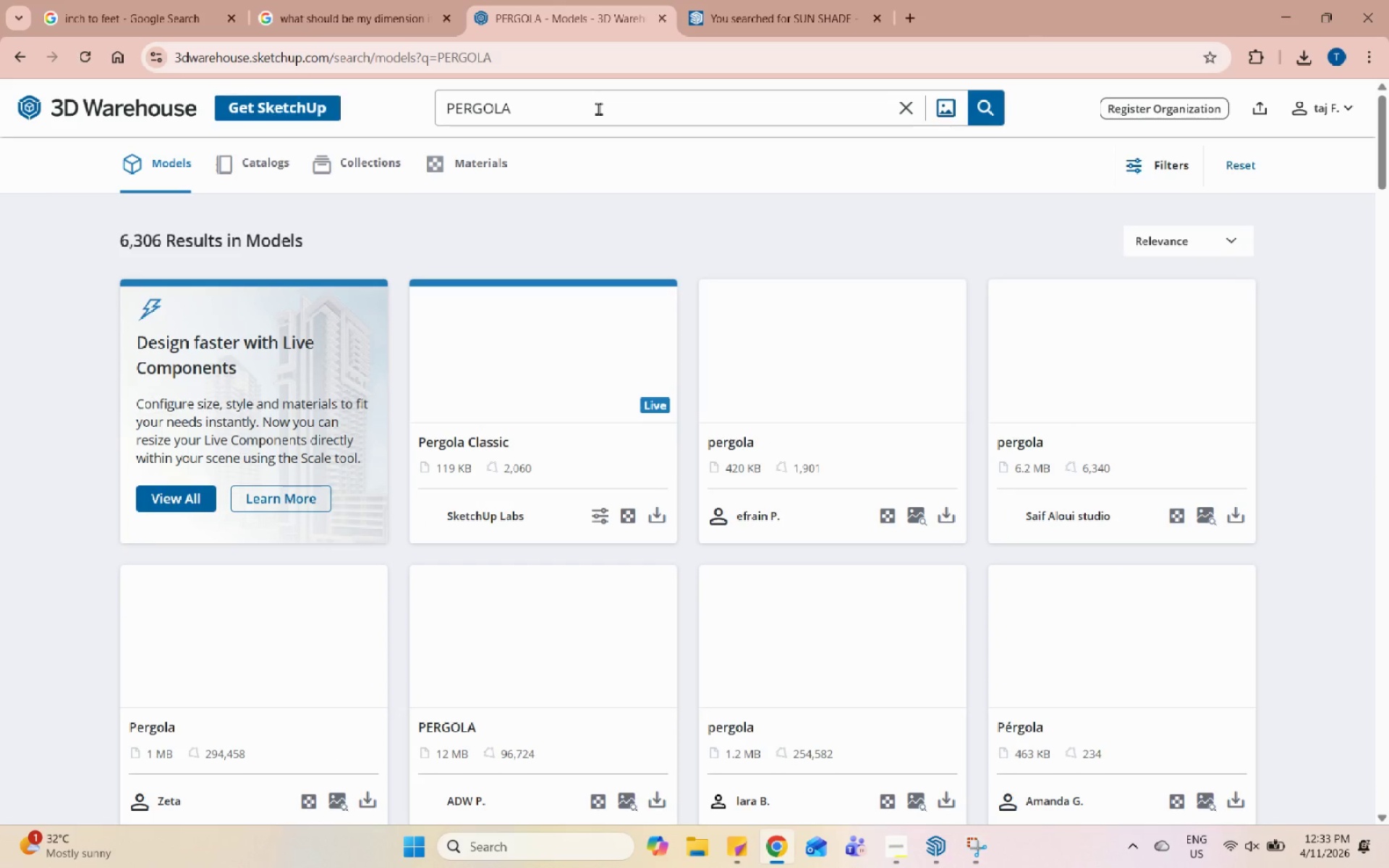 
left_click([1294, 6])
 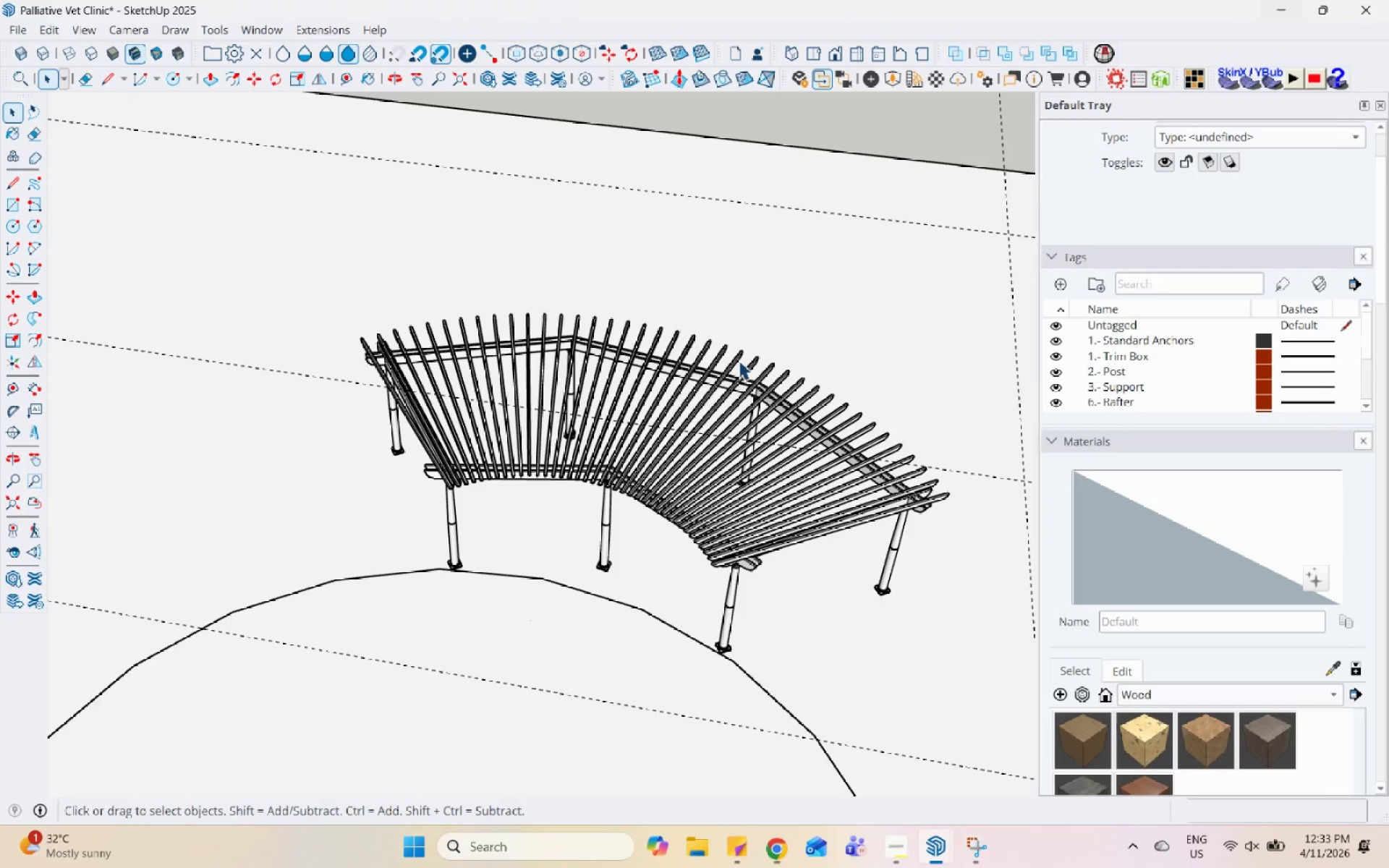 
scroll: coordinate [827, 409], scroll_direction: up, amount: 6.0
 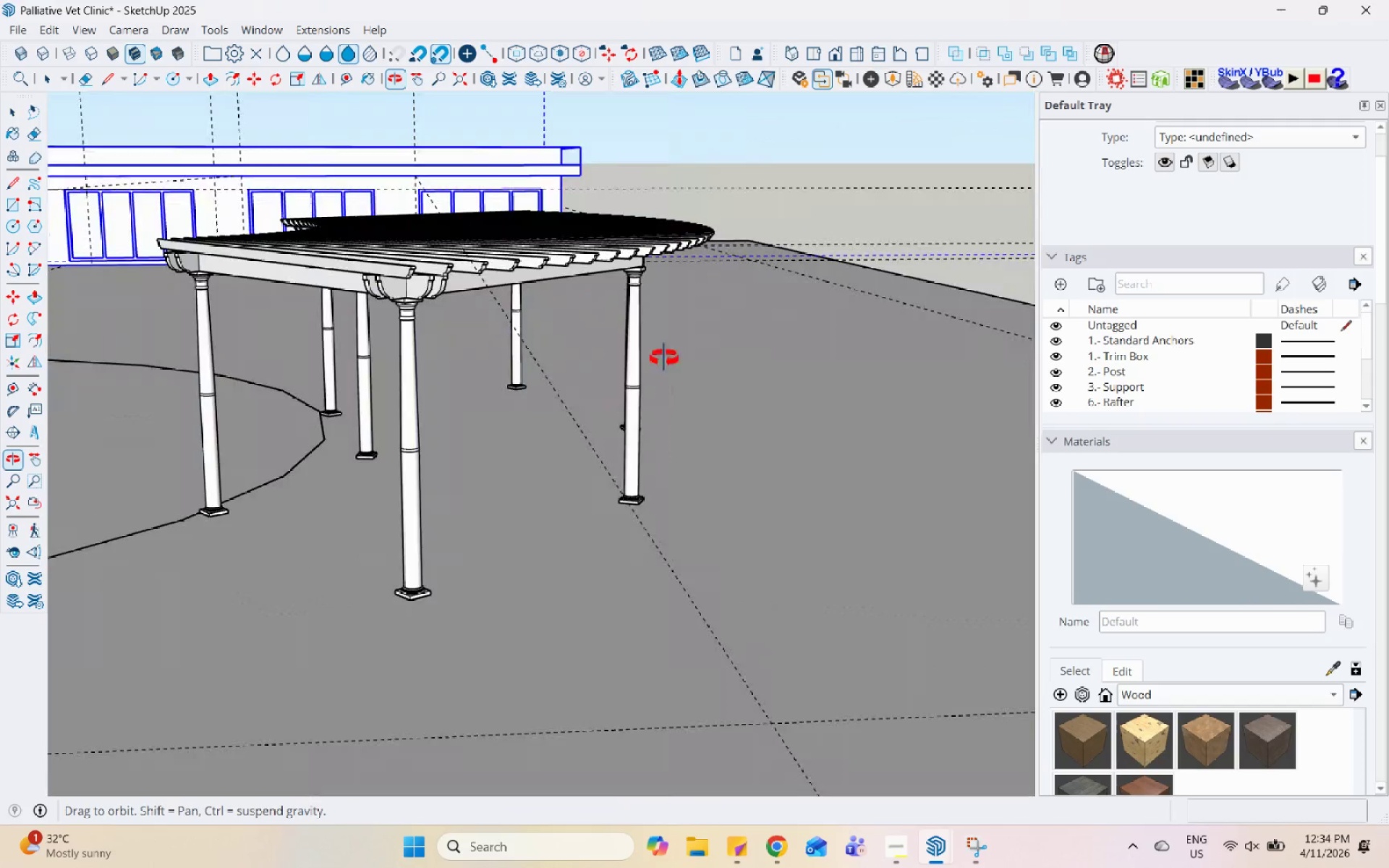 
scroll: coordinate [481, 443], scroll_direction: down, amount: 10.0
 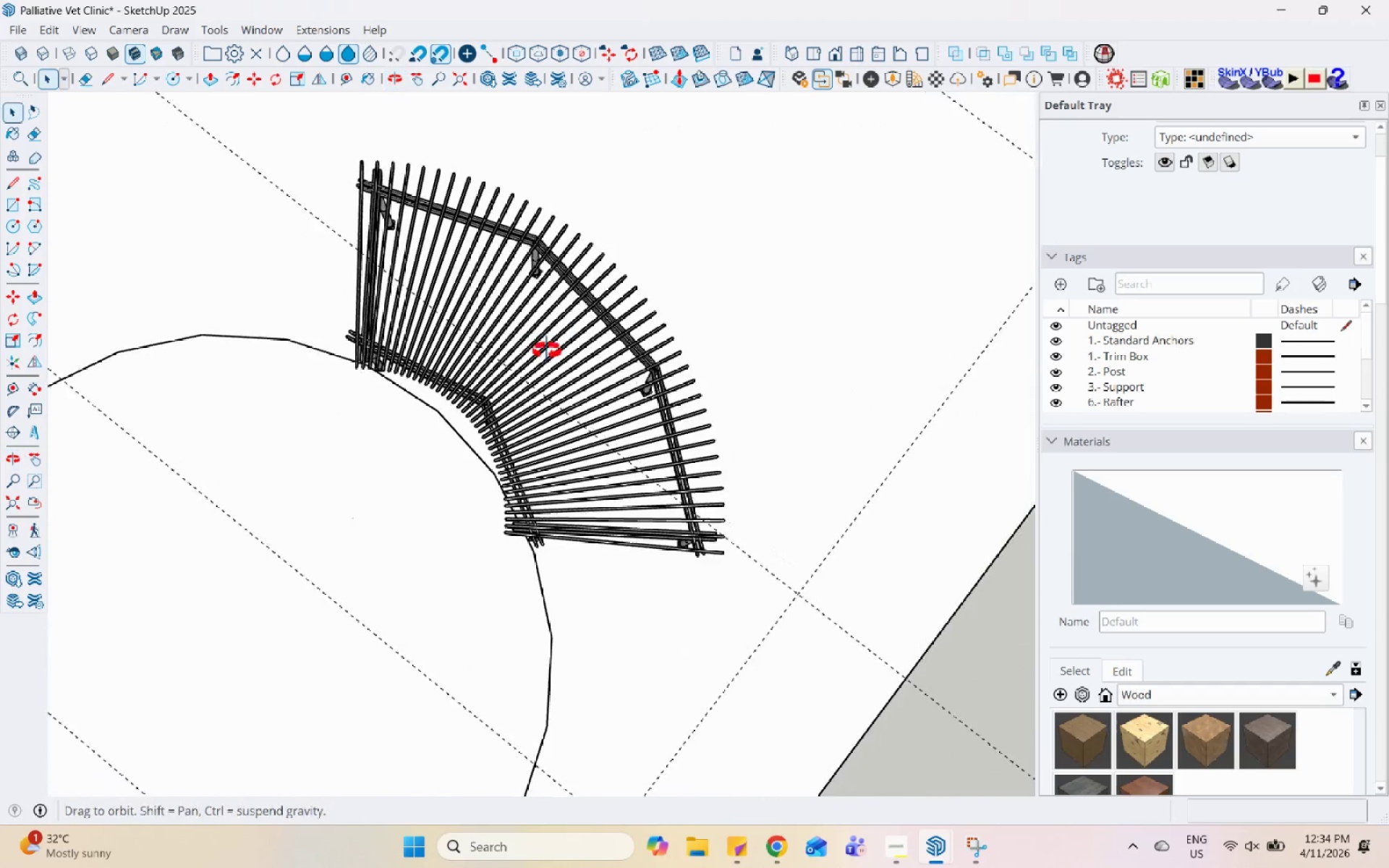 
scroll: coordinate [425, 453], scroll_direction: up, amount: 7.0
 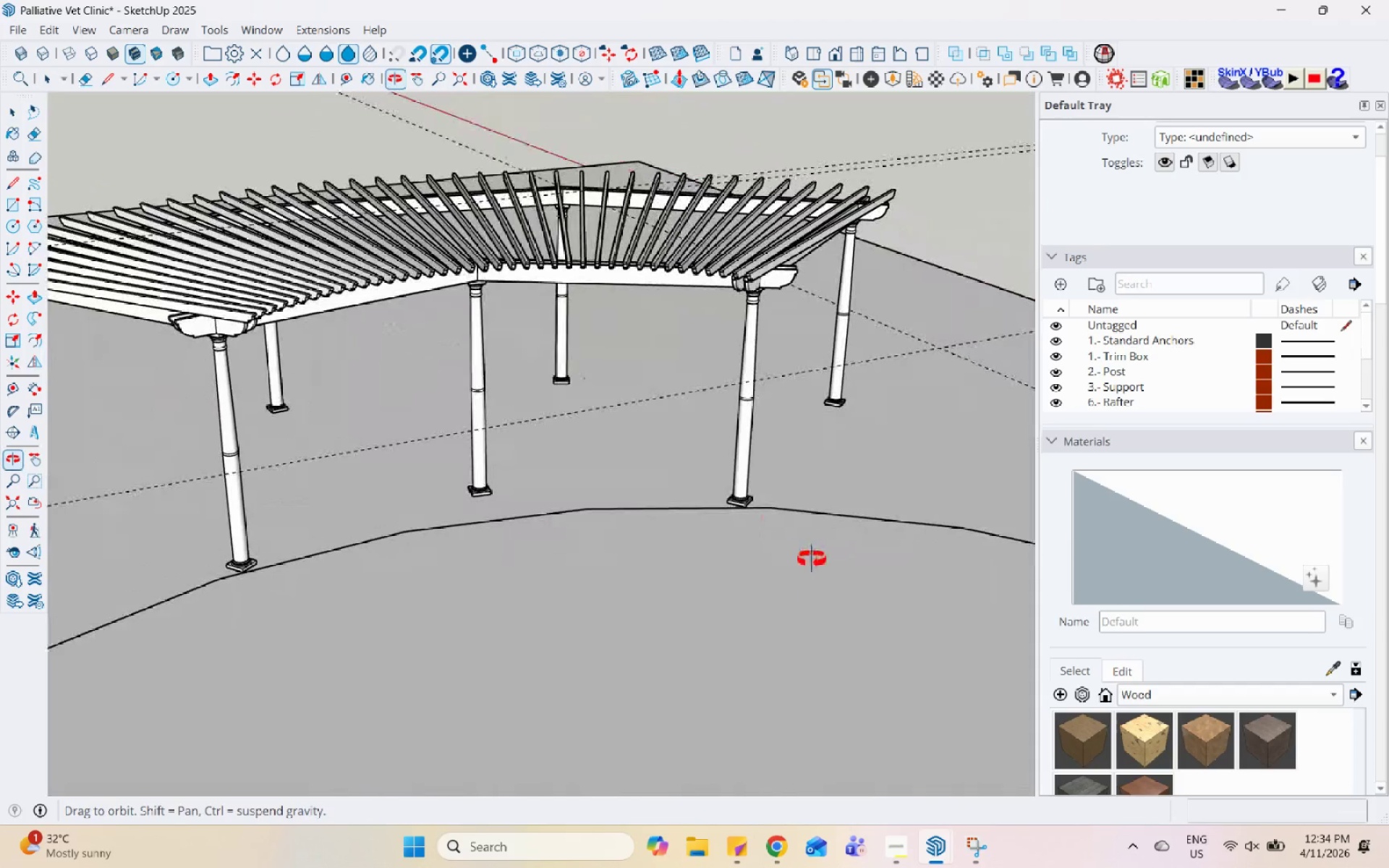 
scroll: coordinate [846, 467], scroll_direction: down, amount: 4.0
 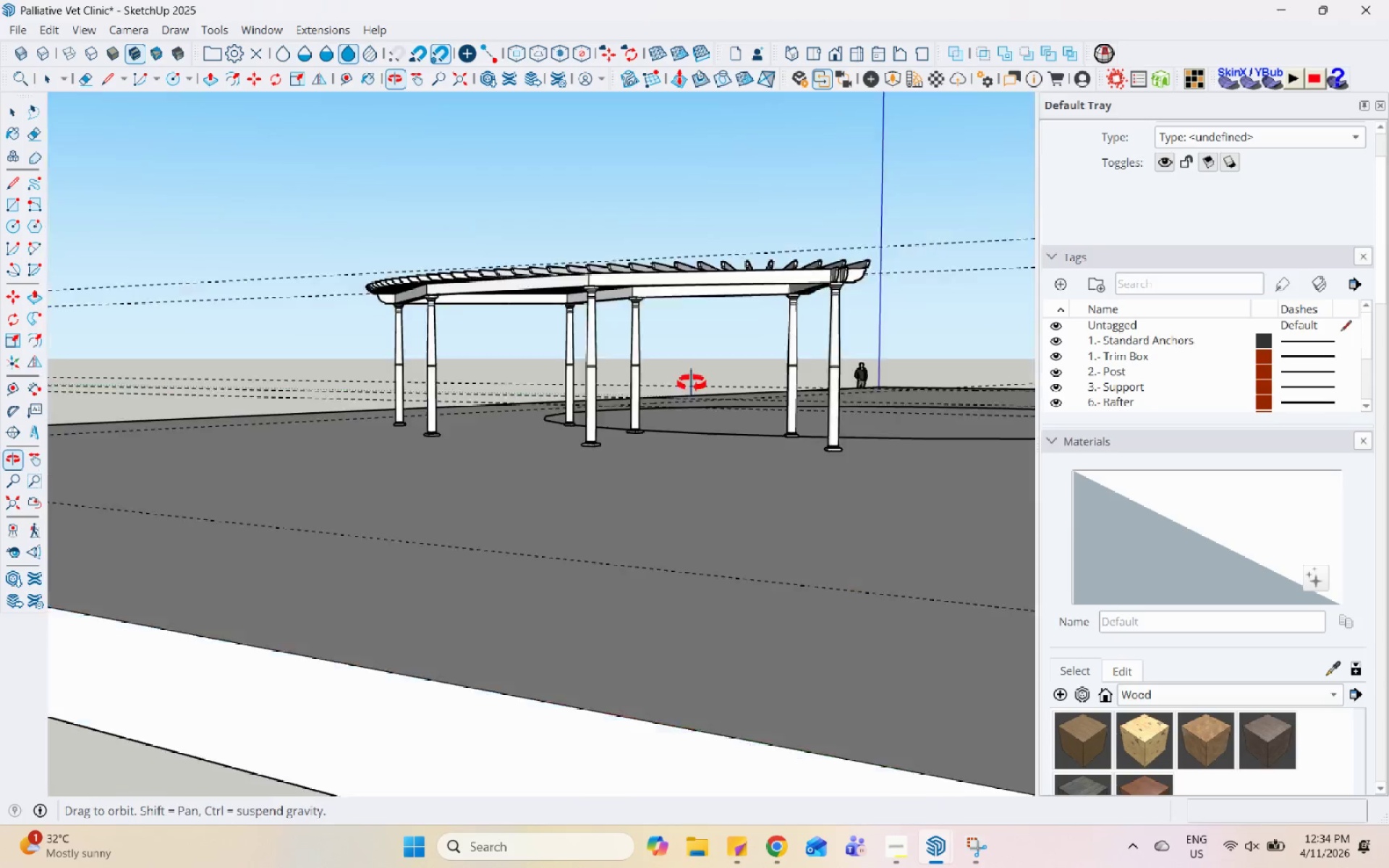 
scroll: coordinate [610, 305], scroll_direction: up, amount: 4.0
 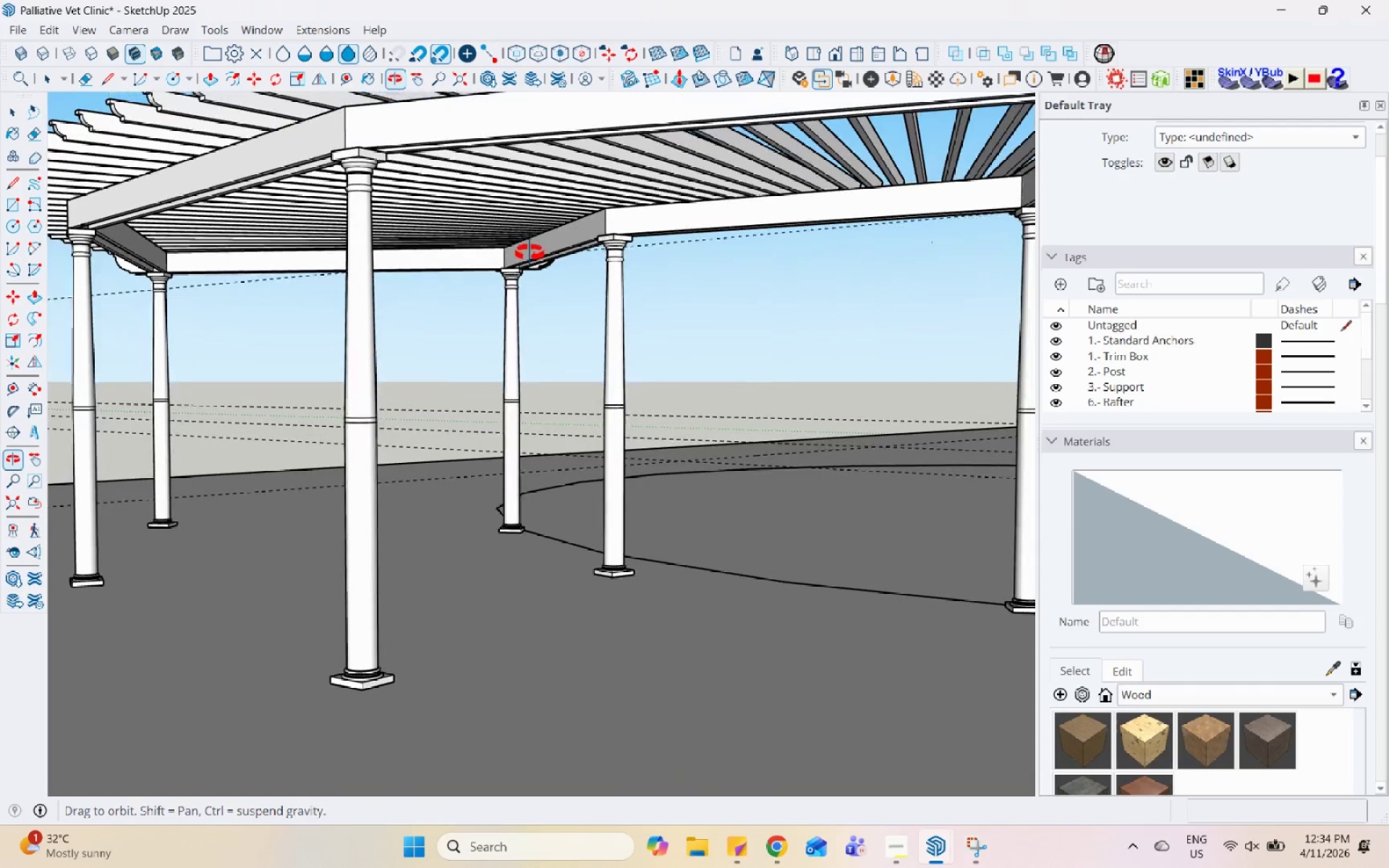 
double_click([385, 184])
 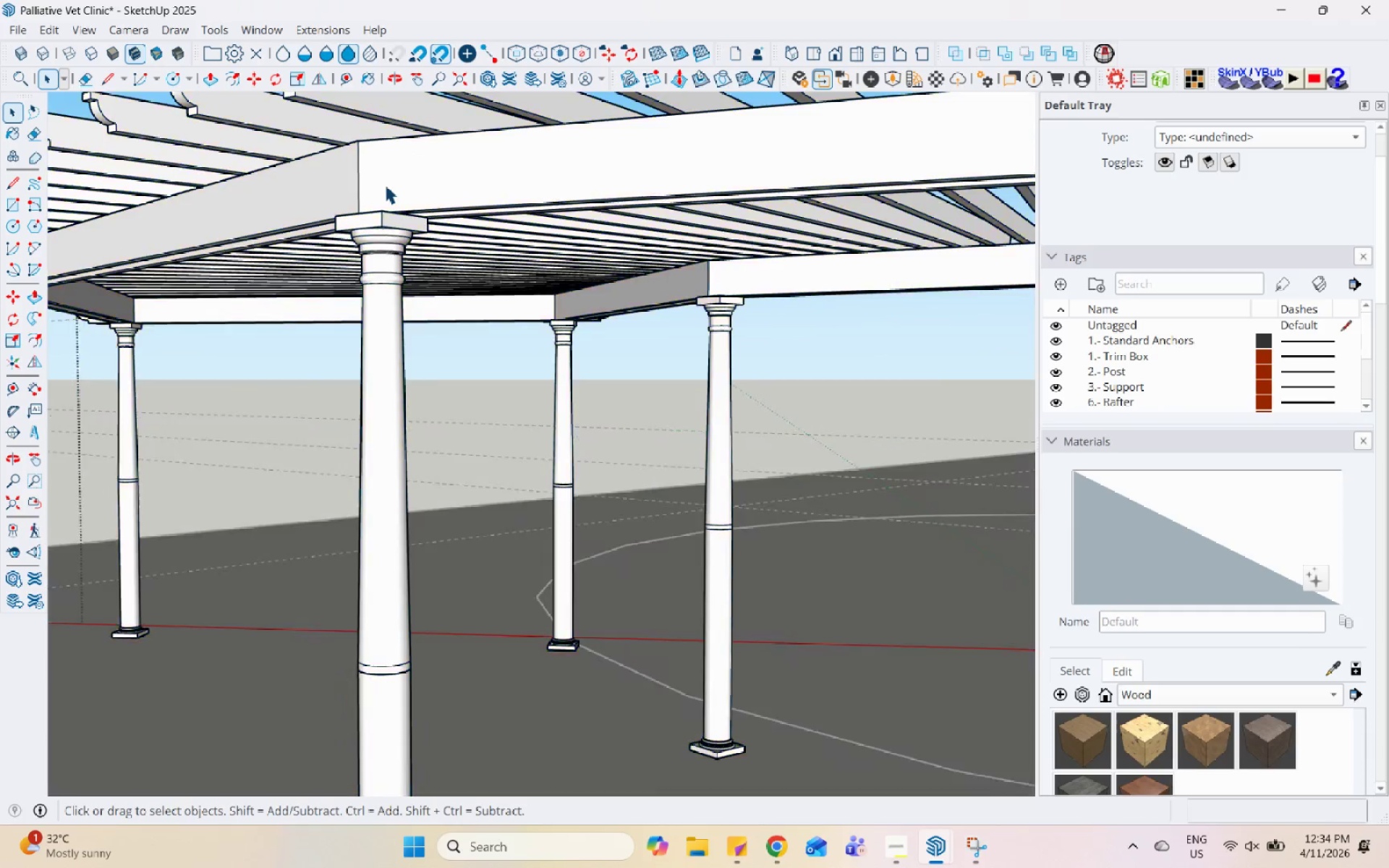 
scroll: coordinate [385, 184], scroll_direction: up, amount: 7.0
 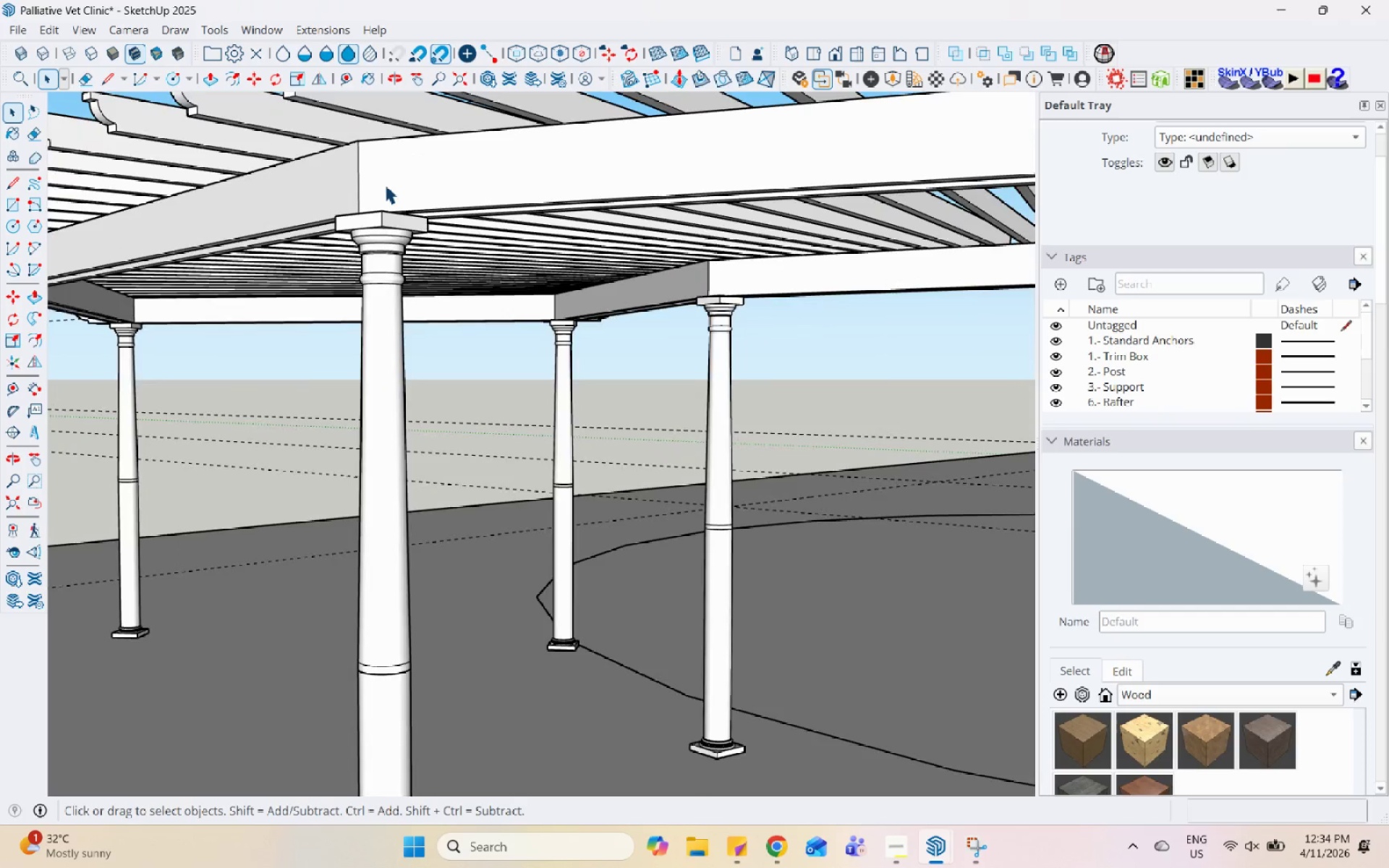 
triple_click([385, 184])
 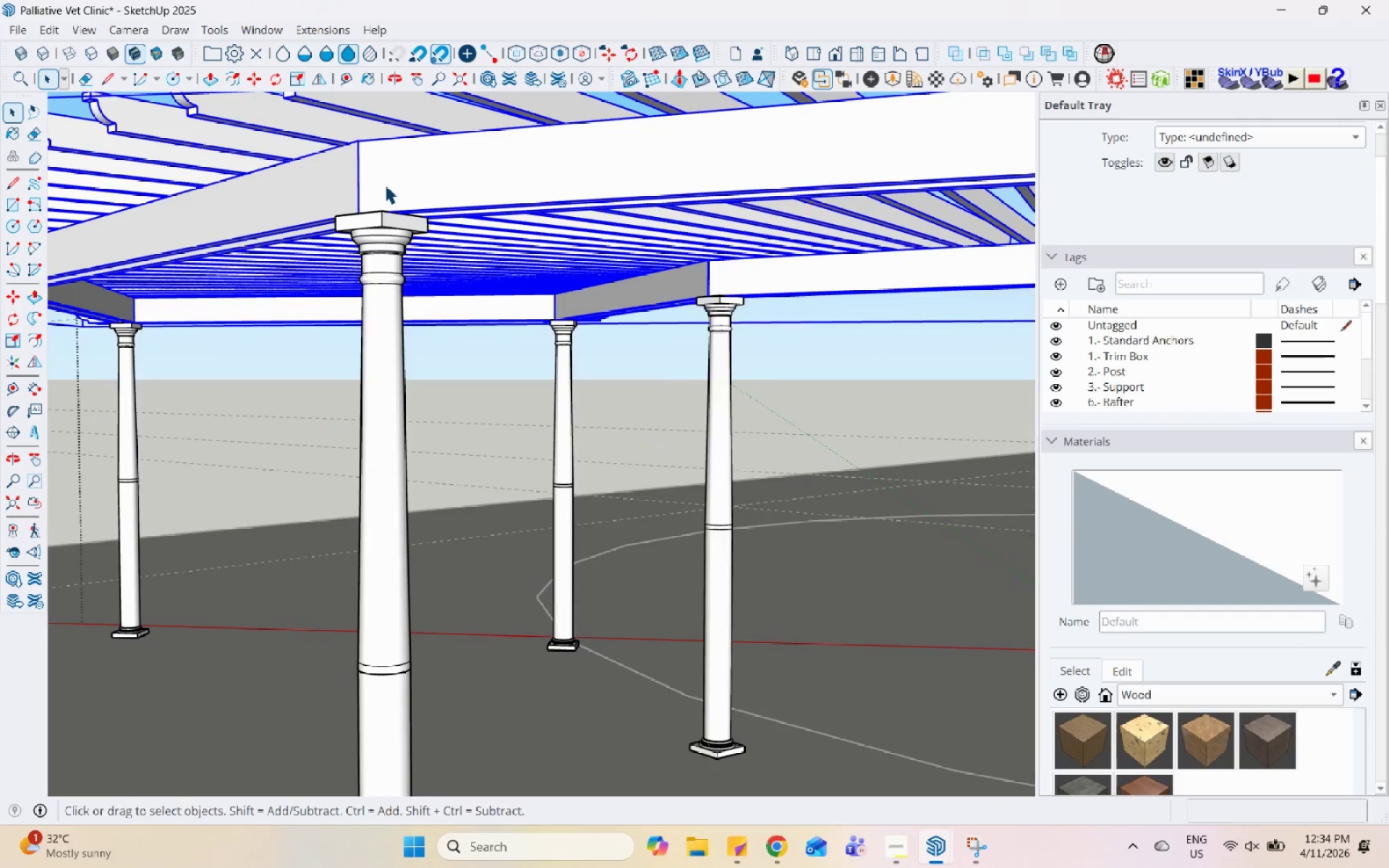 
triple_click([385, 184])
 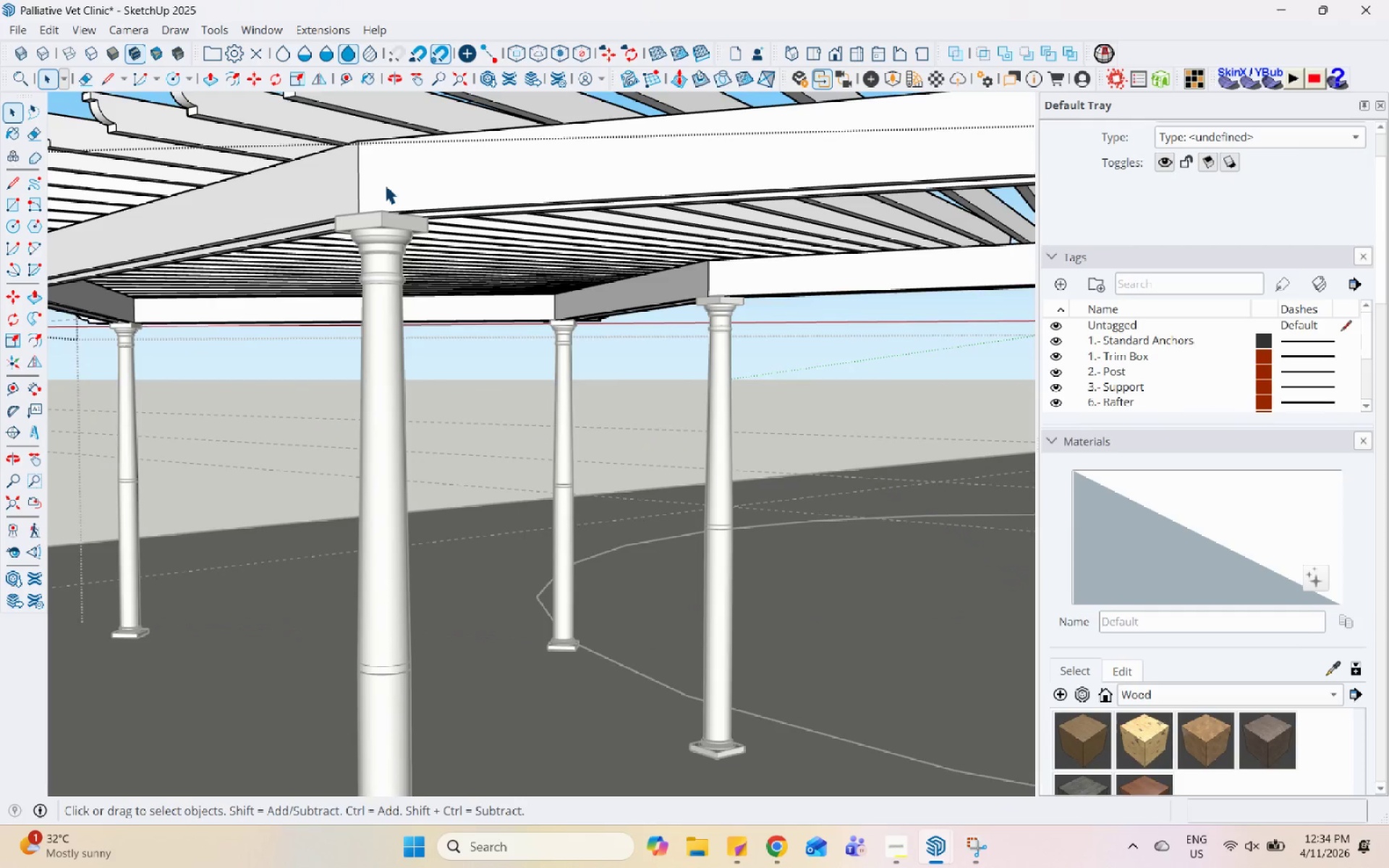 
triple_click([385, 184])
 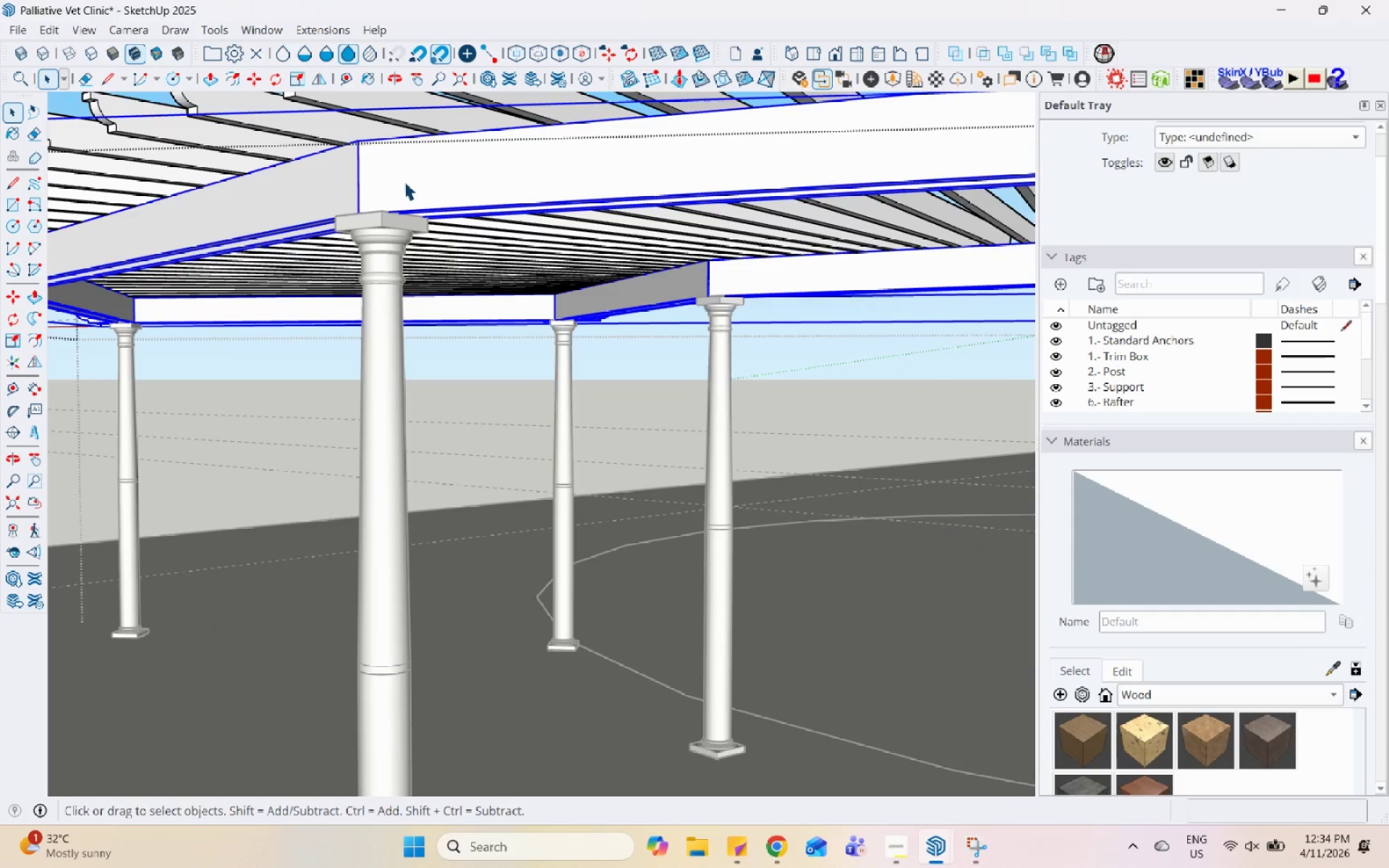 
double_click([405, 183])
 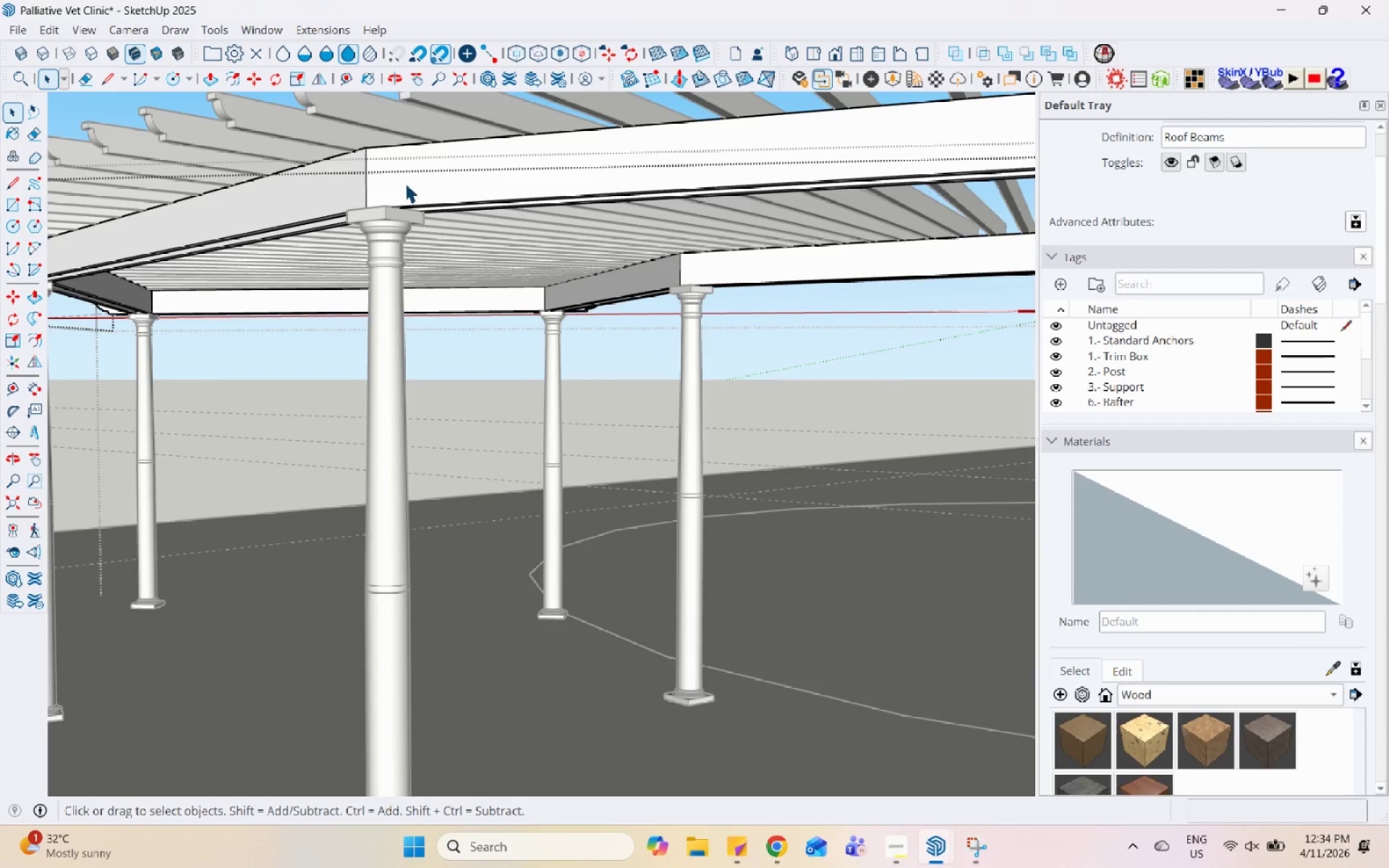 
triple_click([405, 183])
 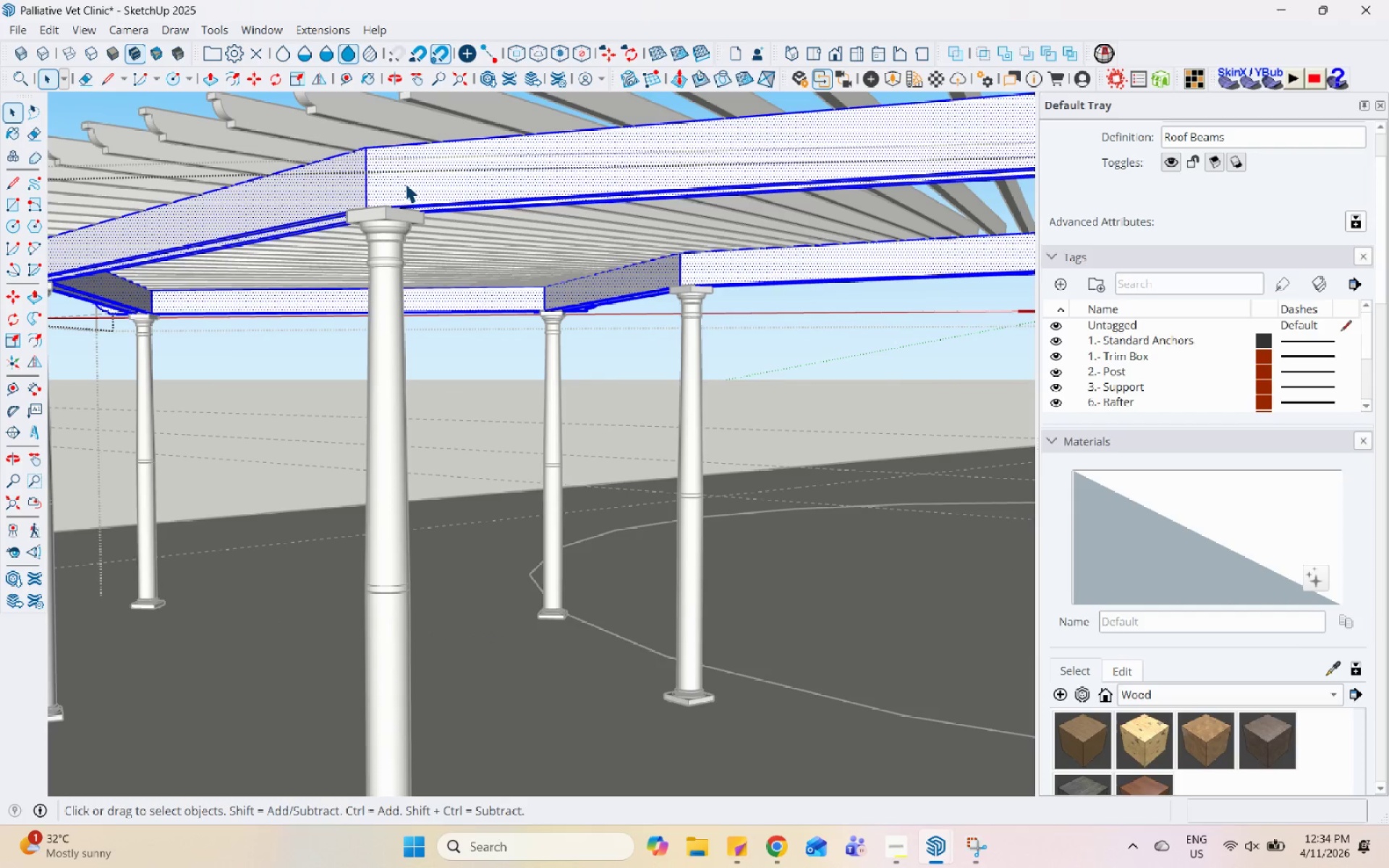 
scroll: coordinate [405, 186], scroll_direction: down, amount: 7.0
 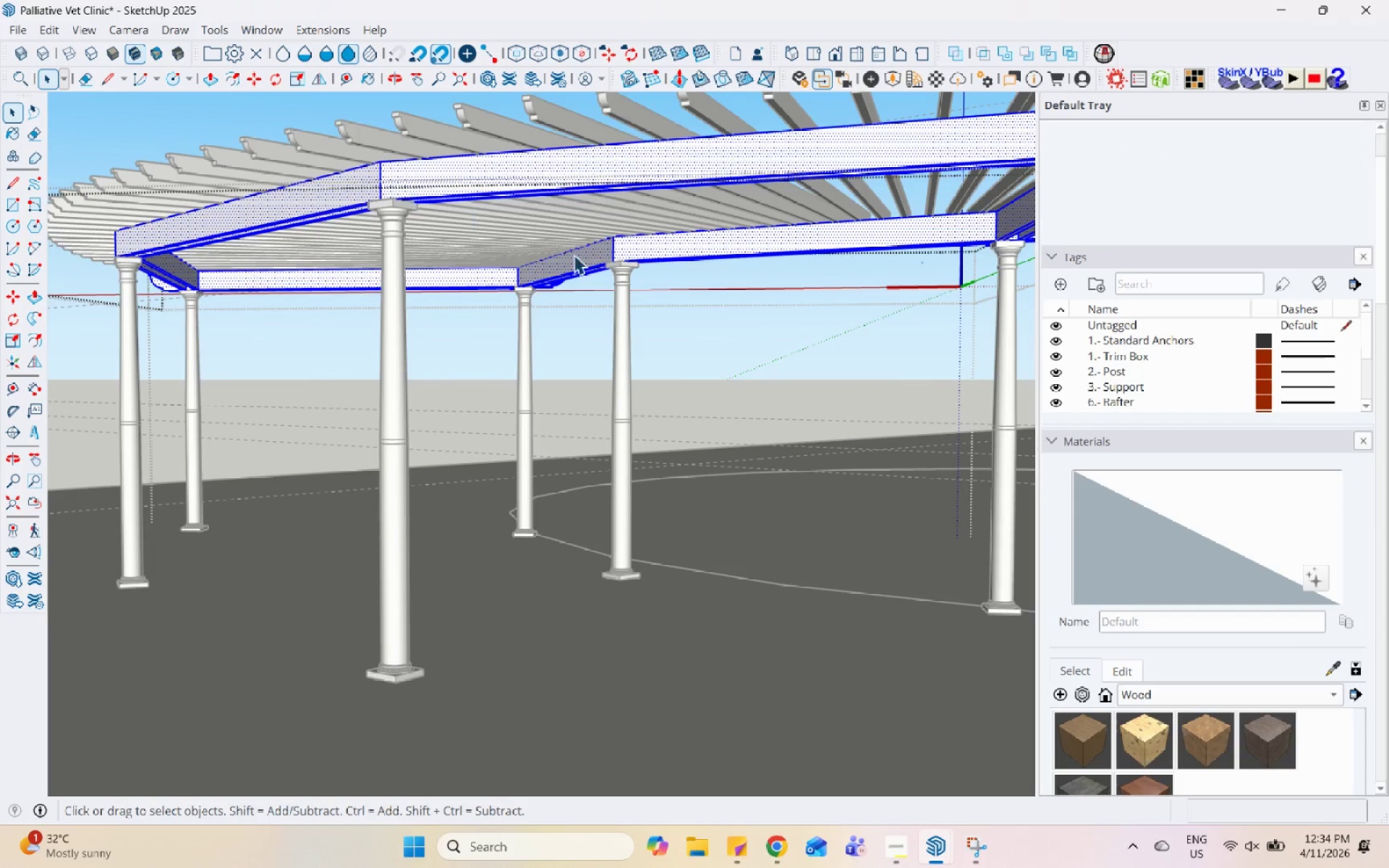 
key(Control+C)
 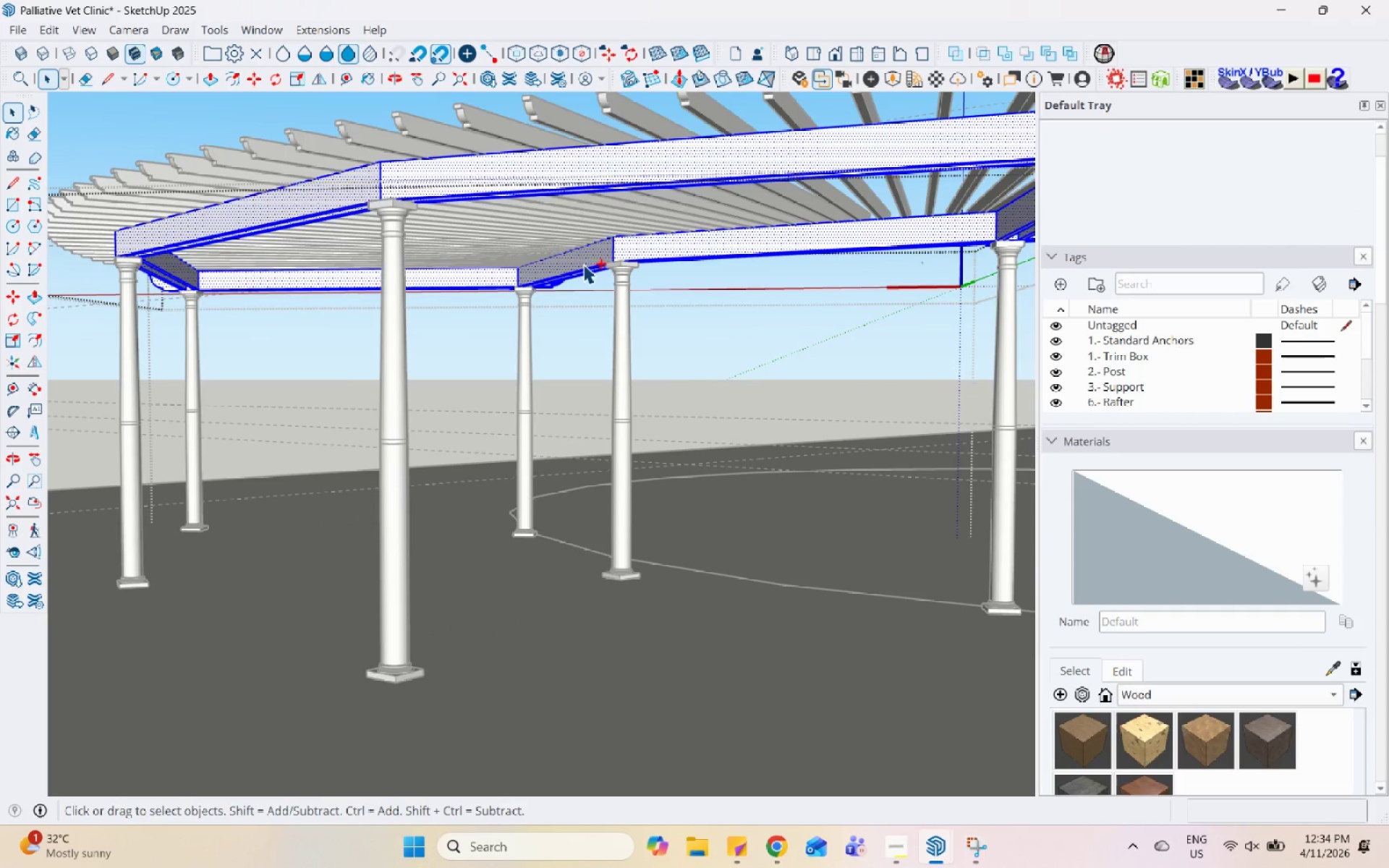 
scroll: coordinate [614, 459], scroll_direction: down, amount: 6.0
 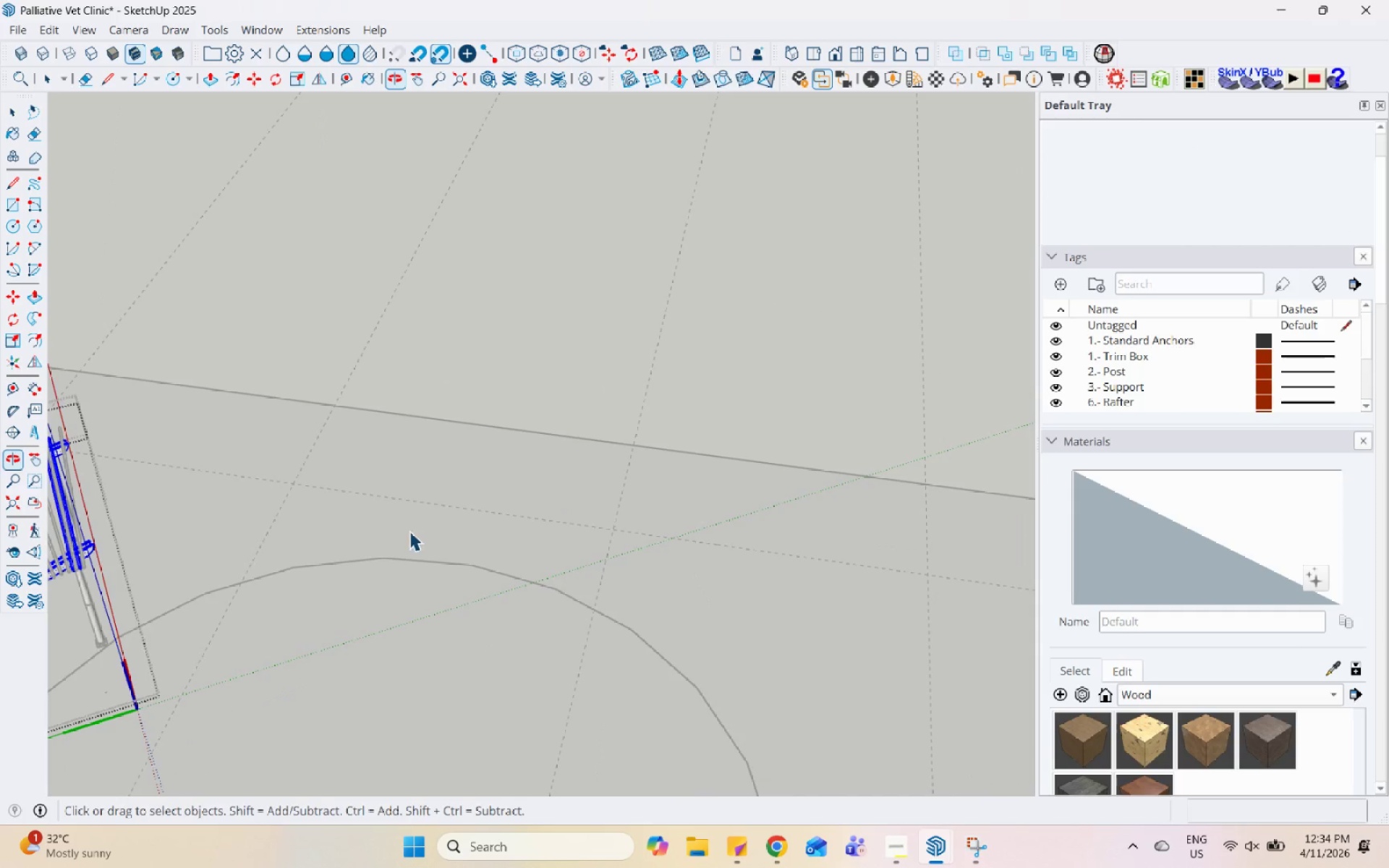 
key(Escape)
 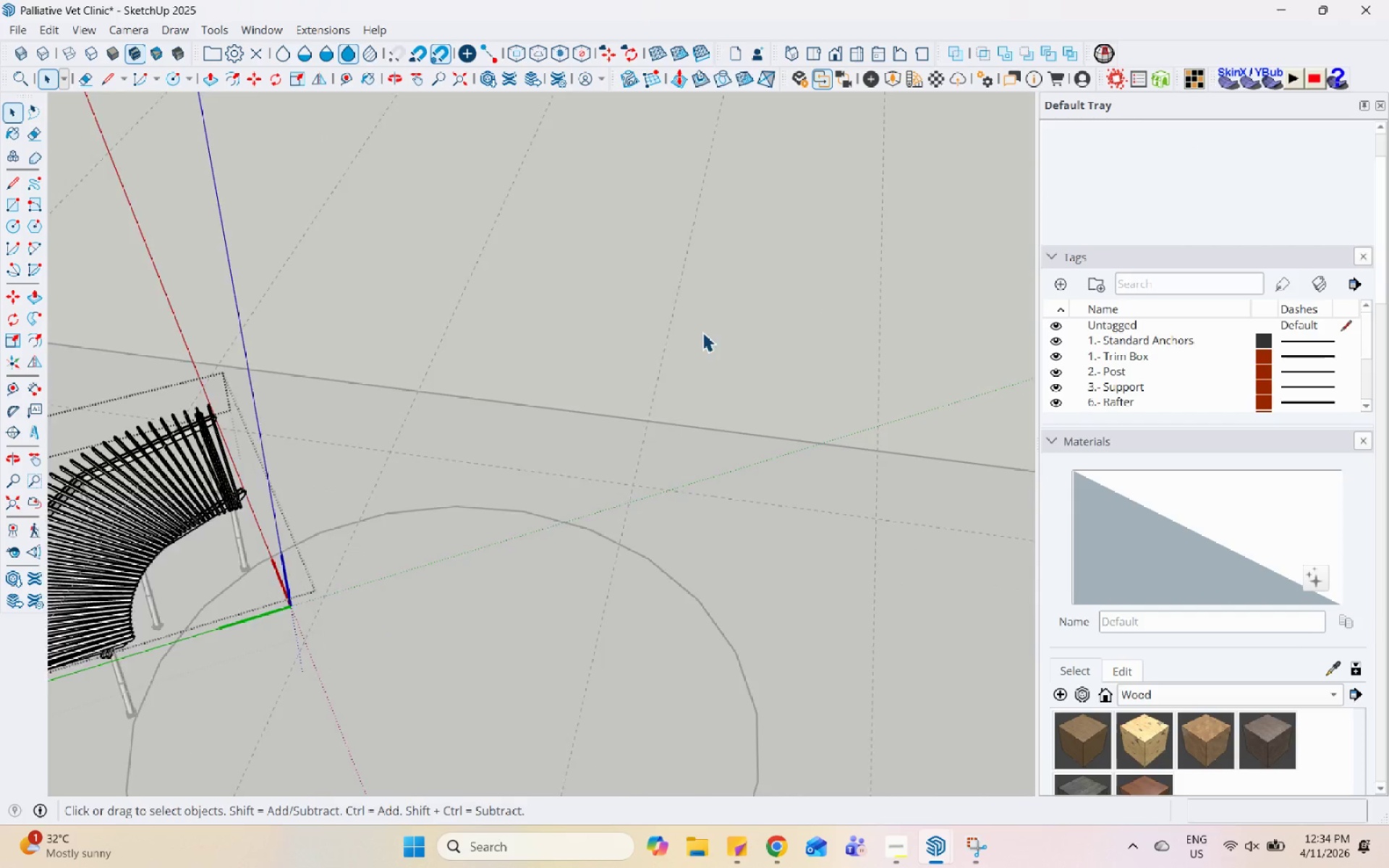 
key(Escape)
 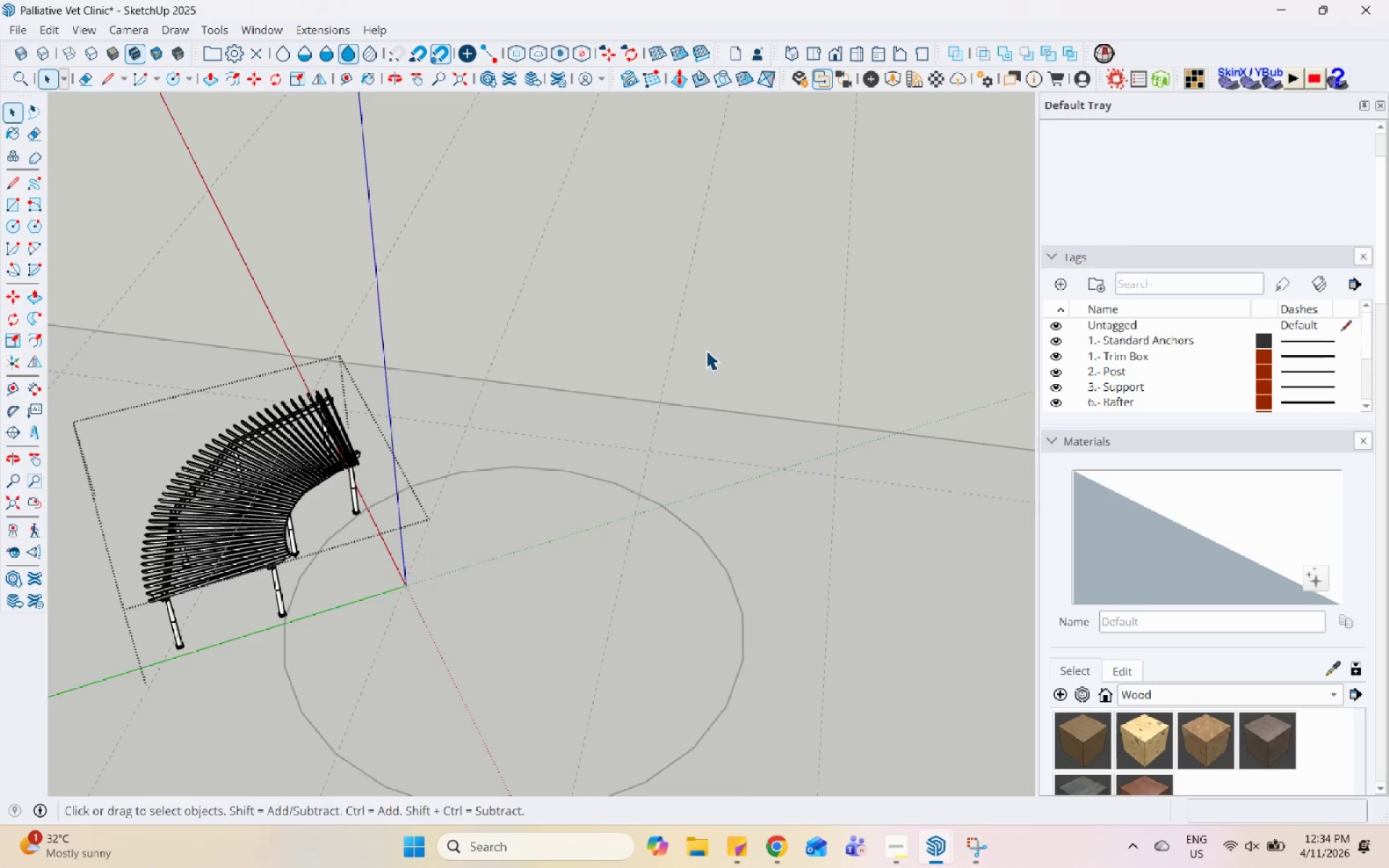 
key(Escape)
 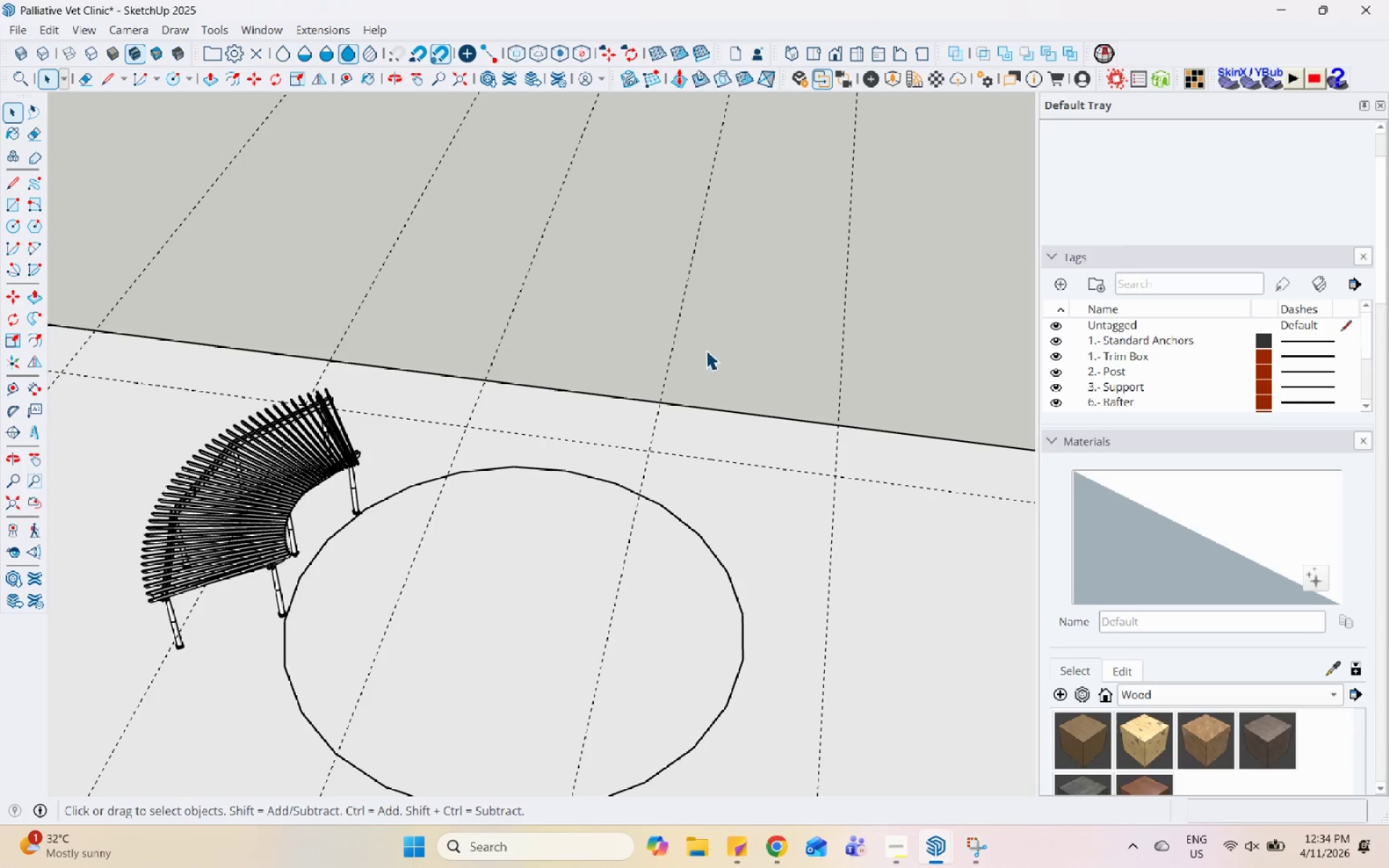 
scroll: coordinate [703, 339], scroll_direction: down, amount: 8.0
 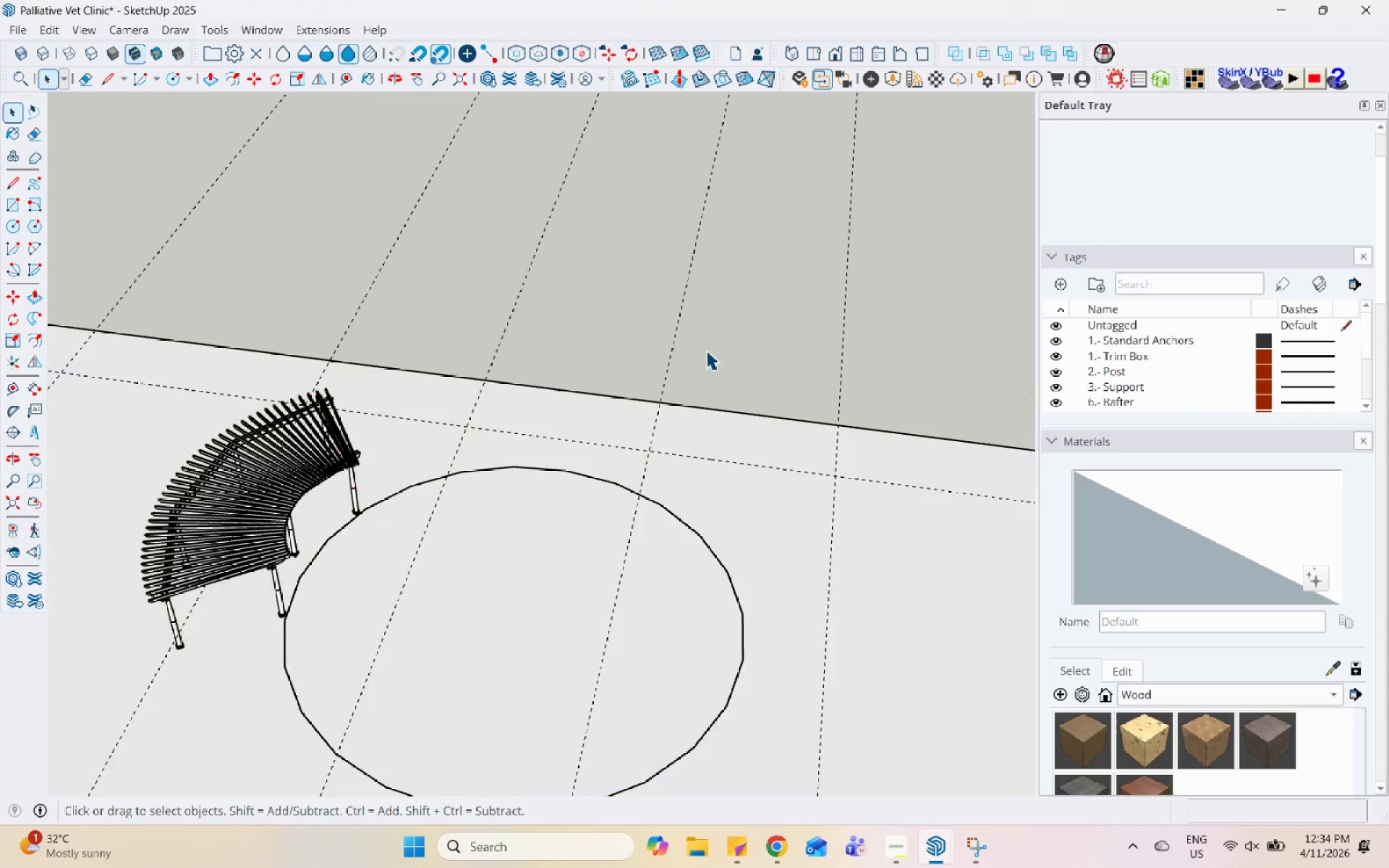 
key(Escape)
 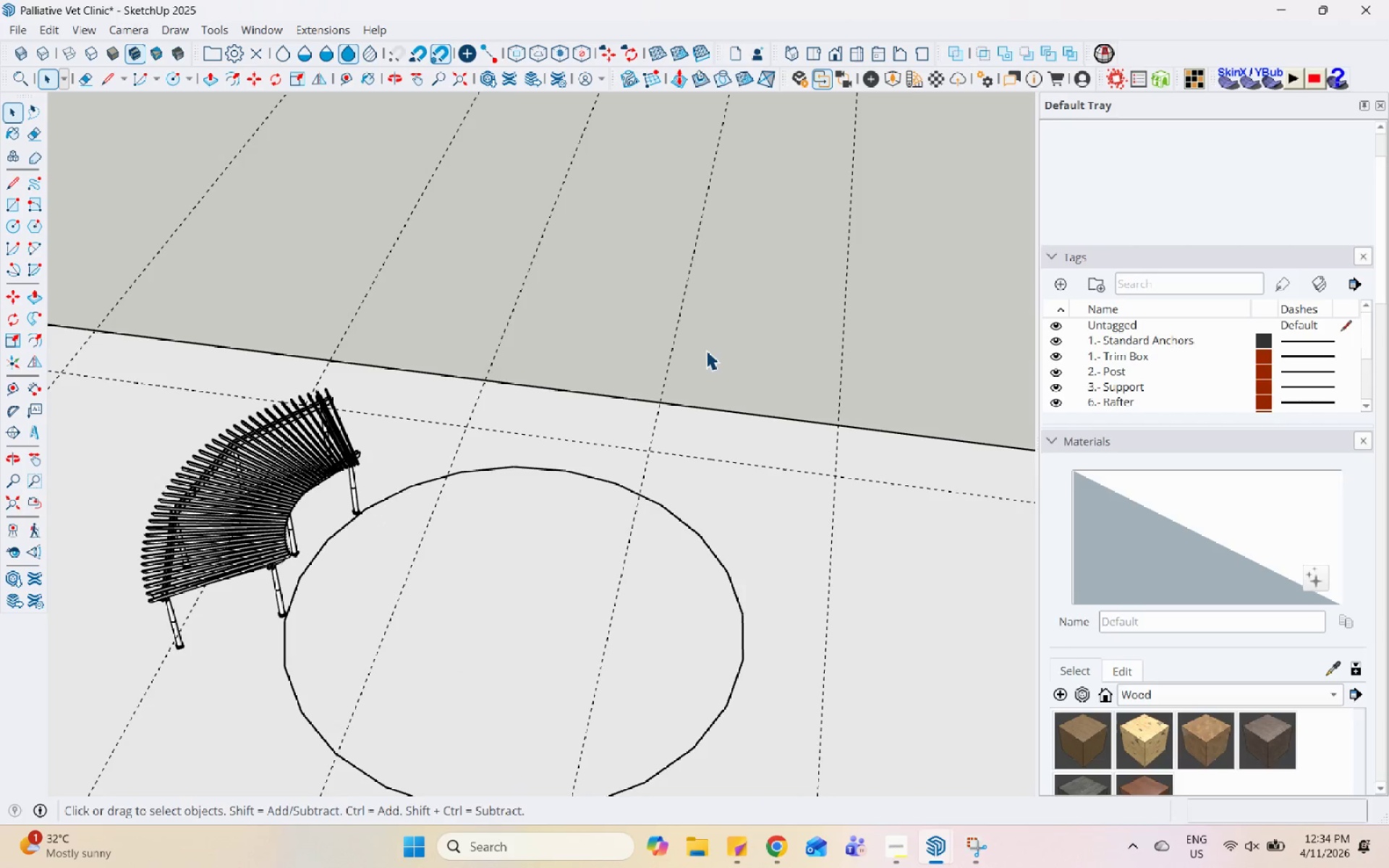 
scroll: coordinate [708, 351], scroll_direction: down, amount: 4.0
 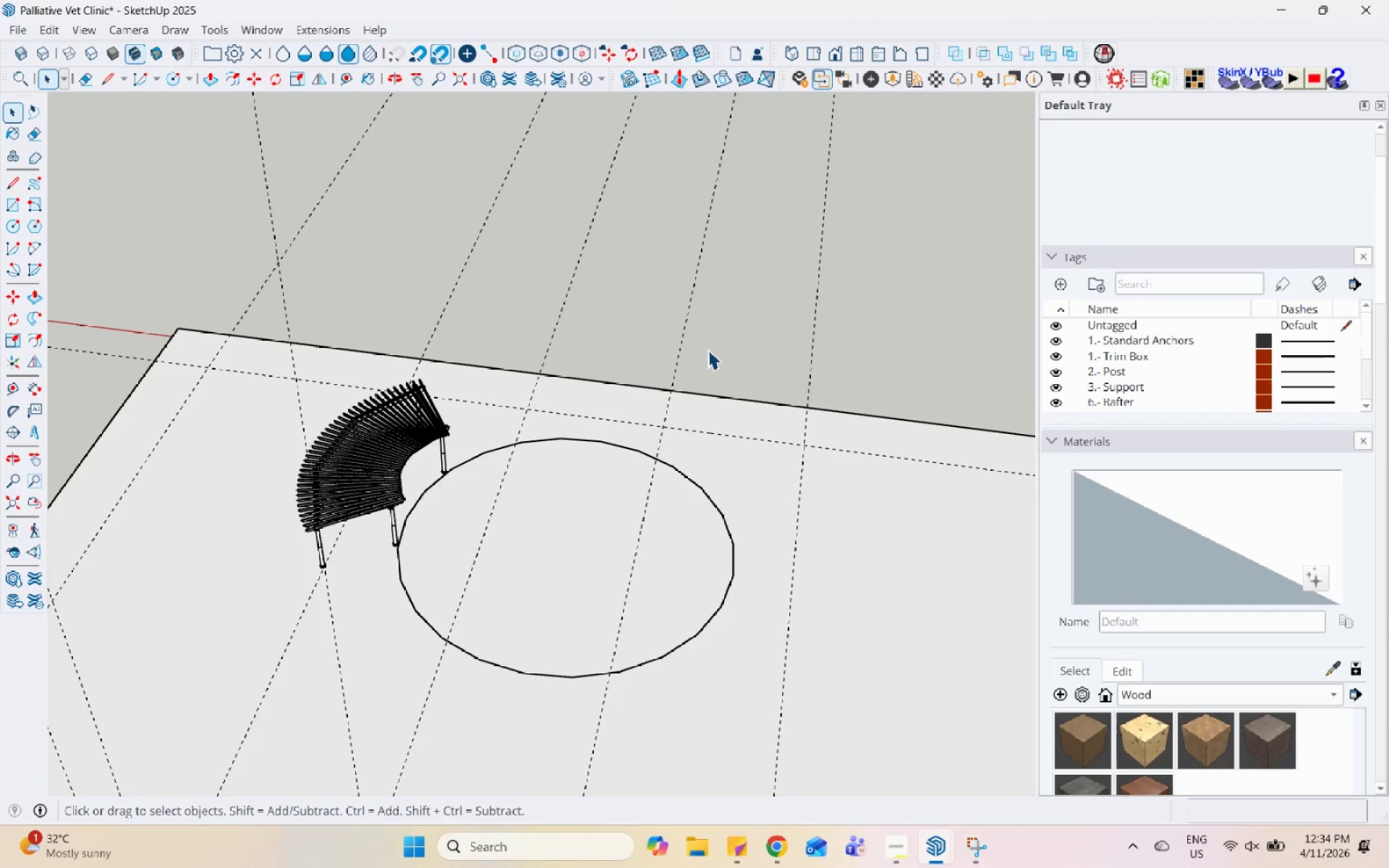 
key(Control+V)
 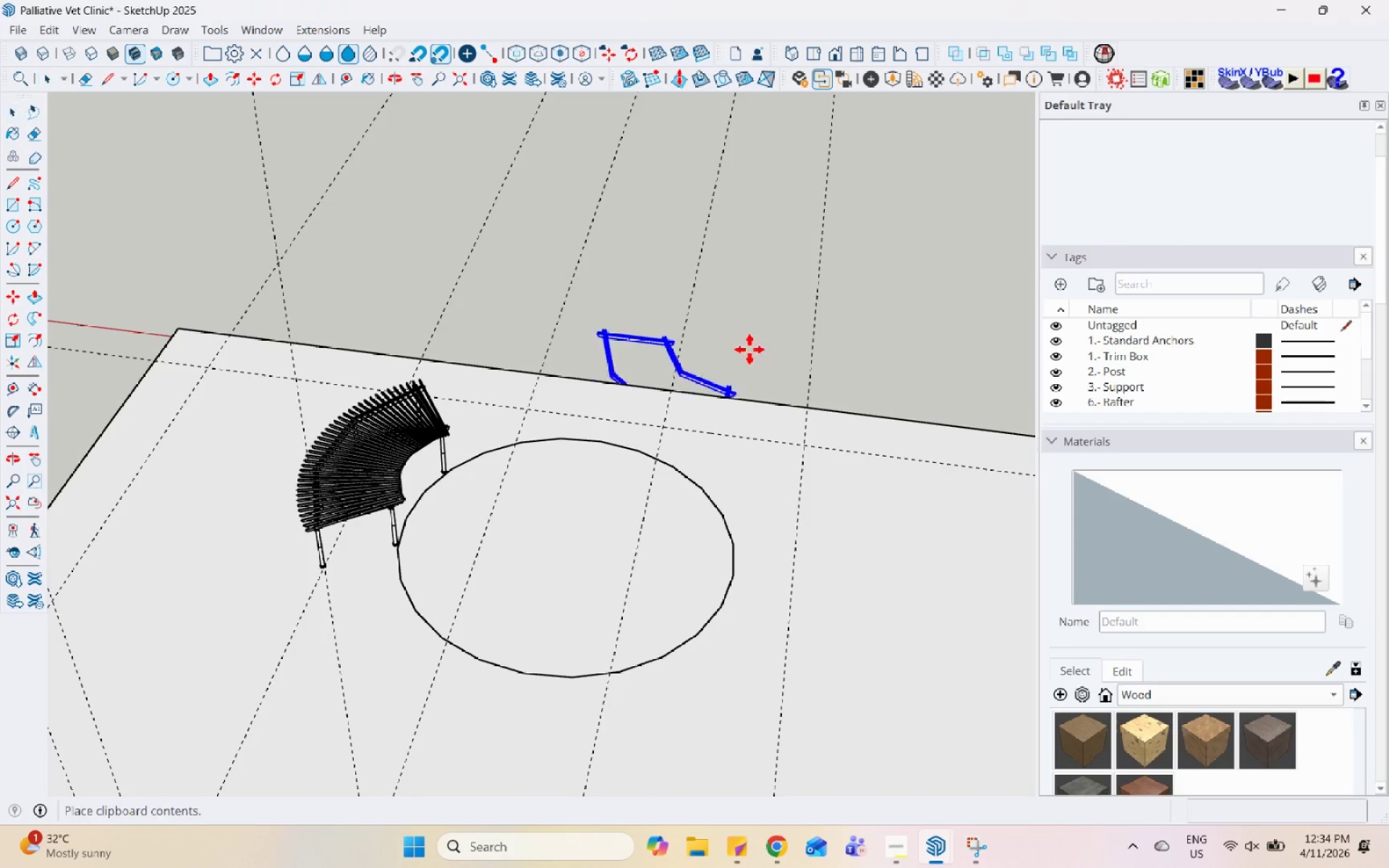 
scroll: coordinate [765, 367], scroll_direction: down, amount: 5.0
 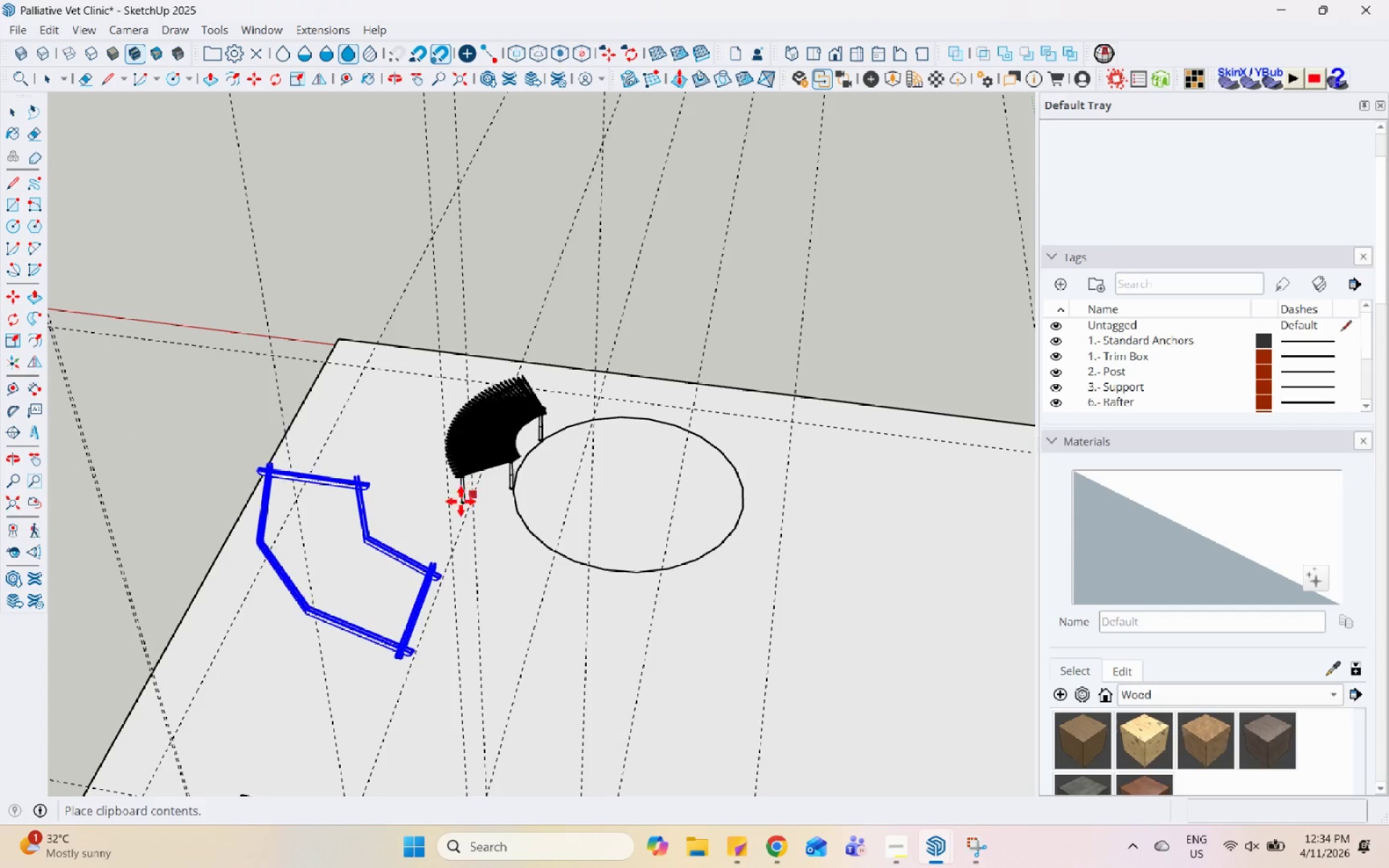 
left_click([412, 505])
 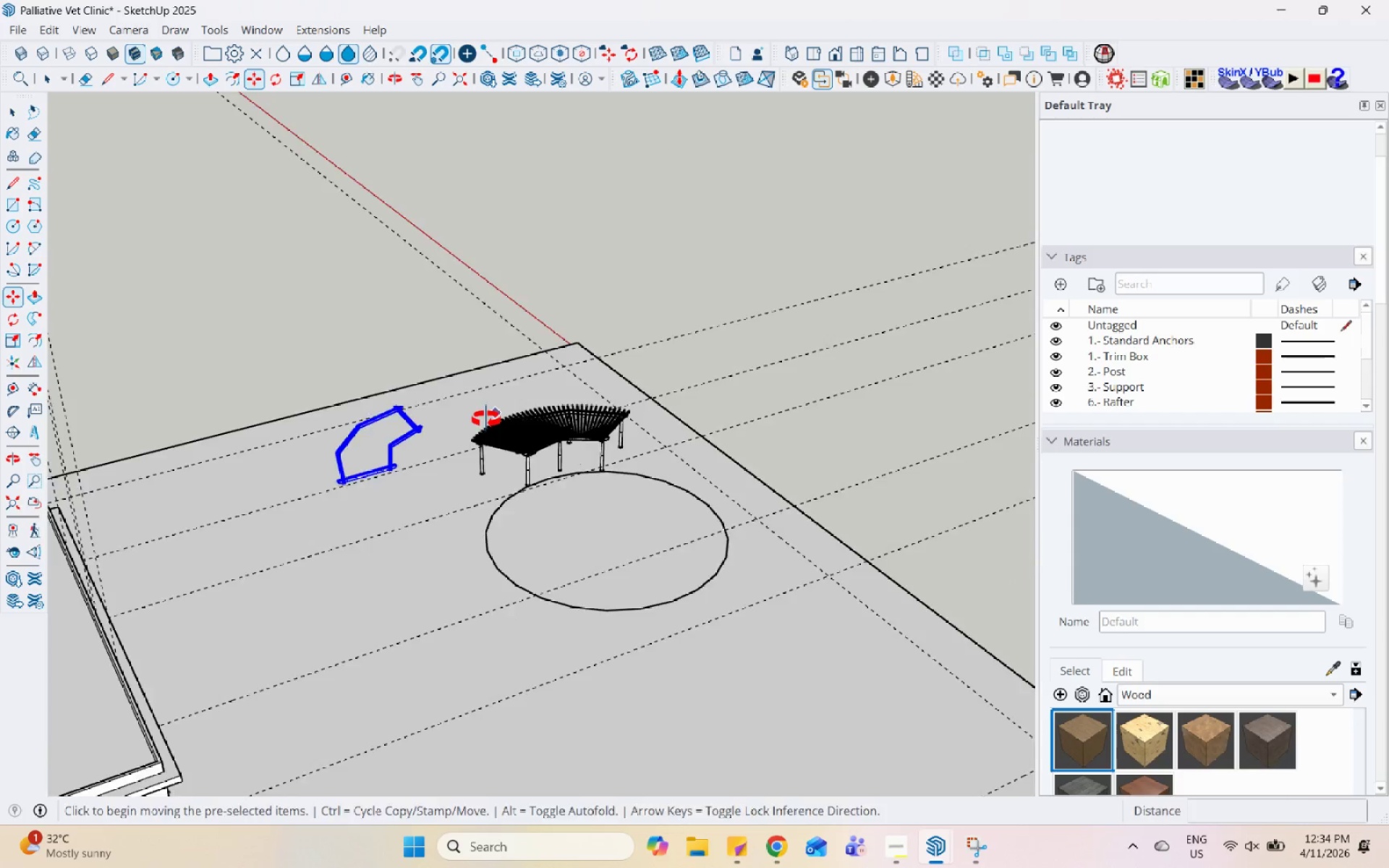 
key(Space)
 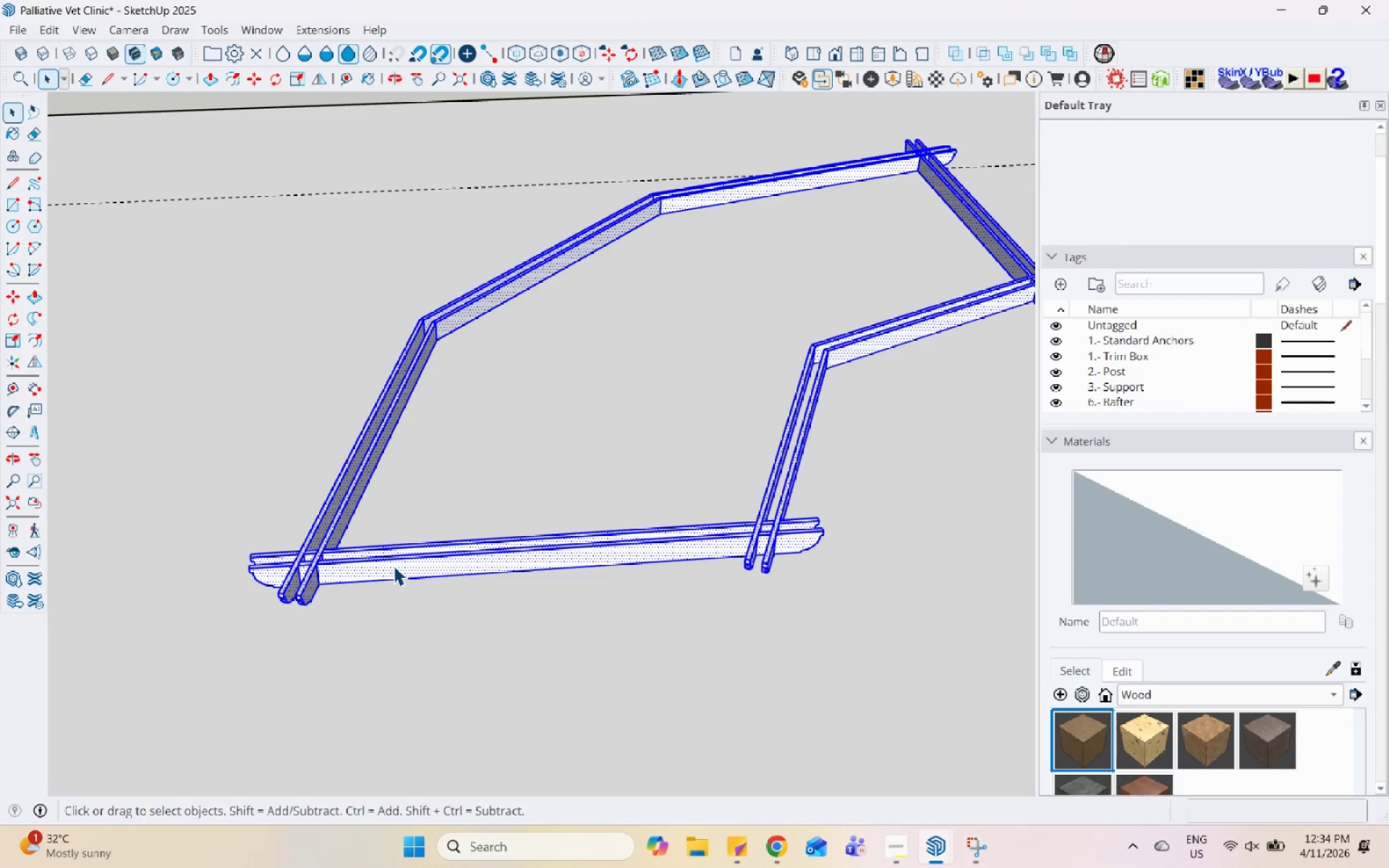 
scroll: coordinate [438, 516], scroll_direction: up, amount: 22.0
 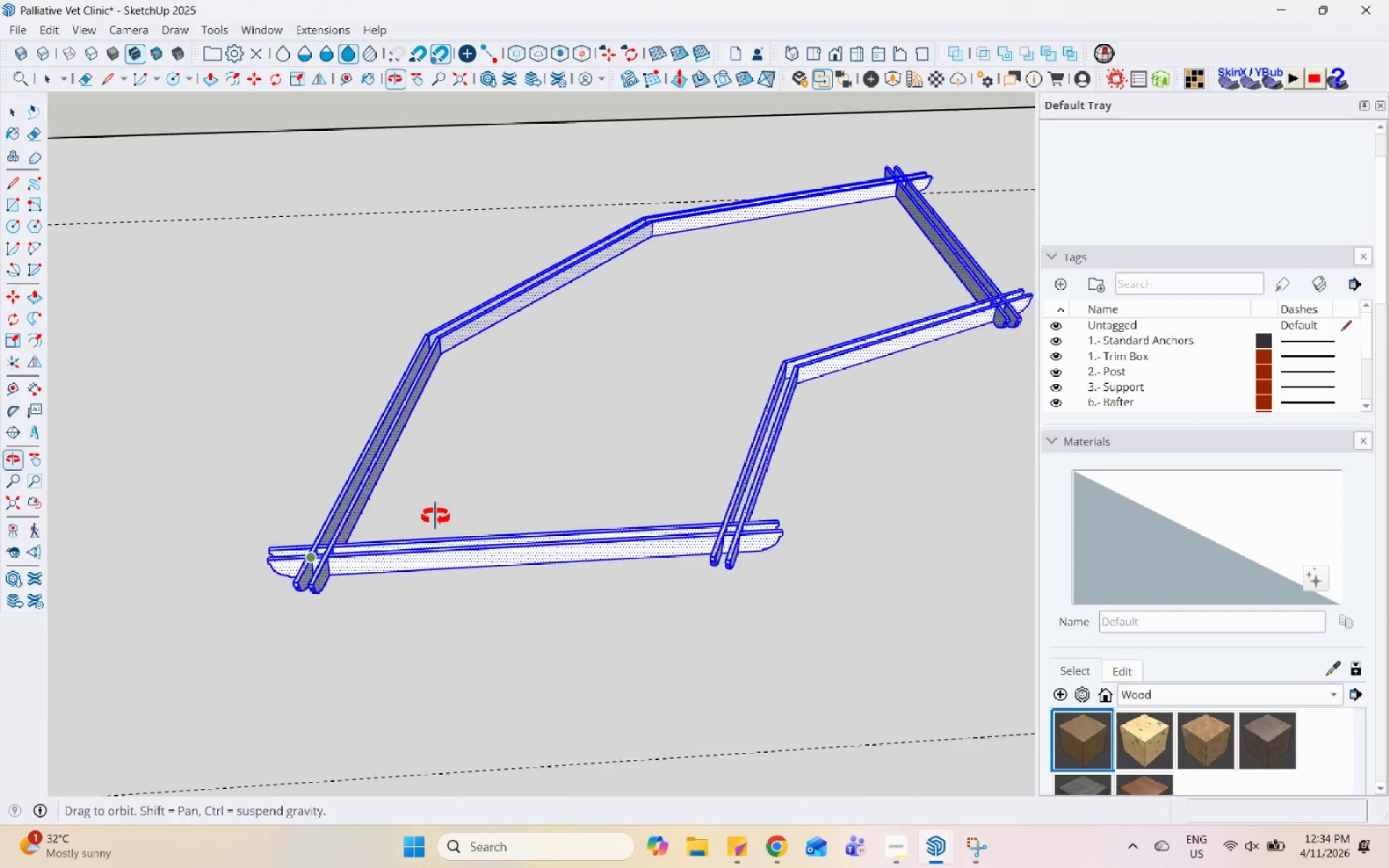 
double_click([394, 566])
 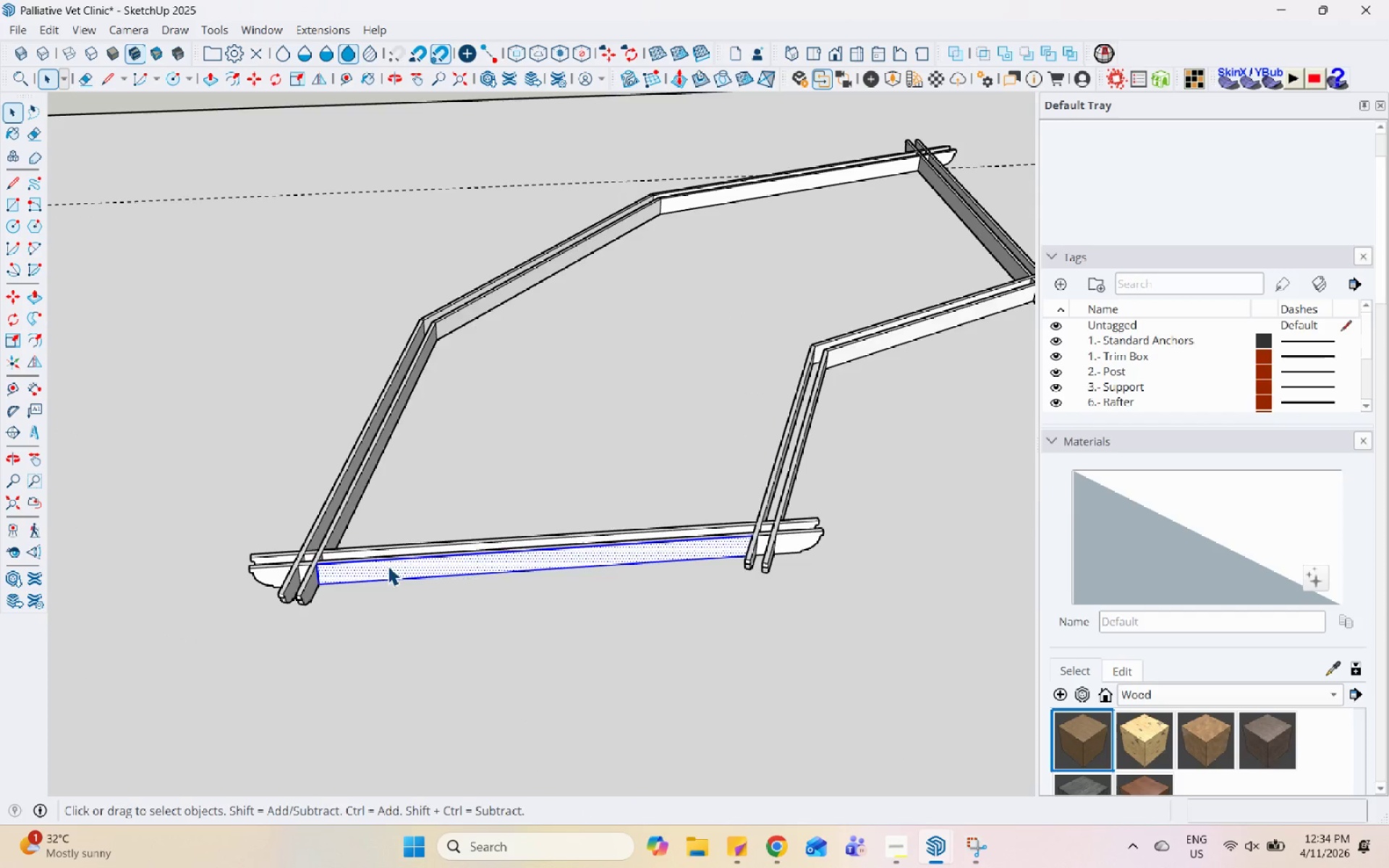 
left_click_drag(start_coordinate=[668, 623], to_coordinate=[506, 383])
 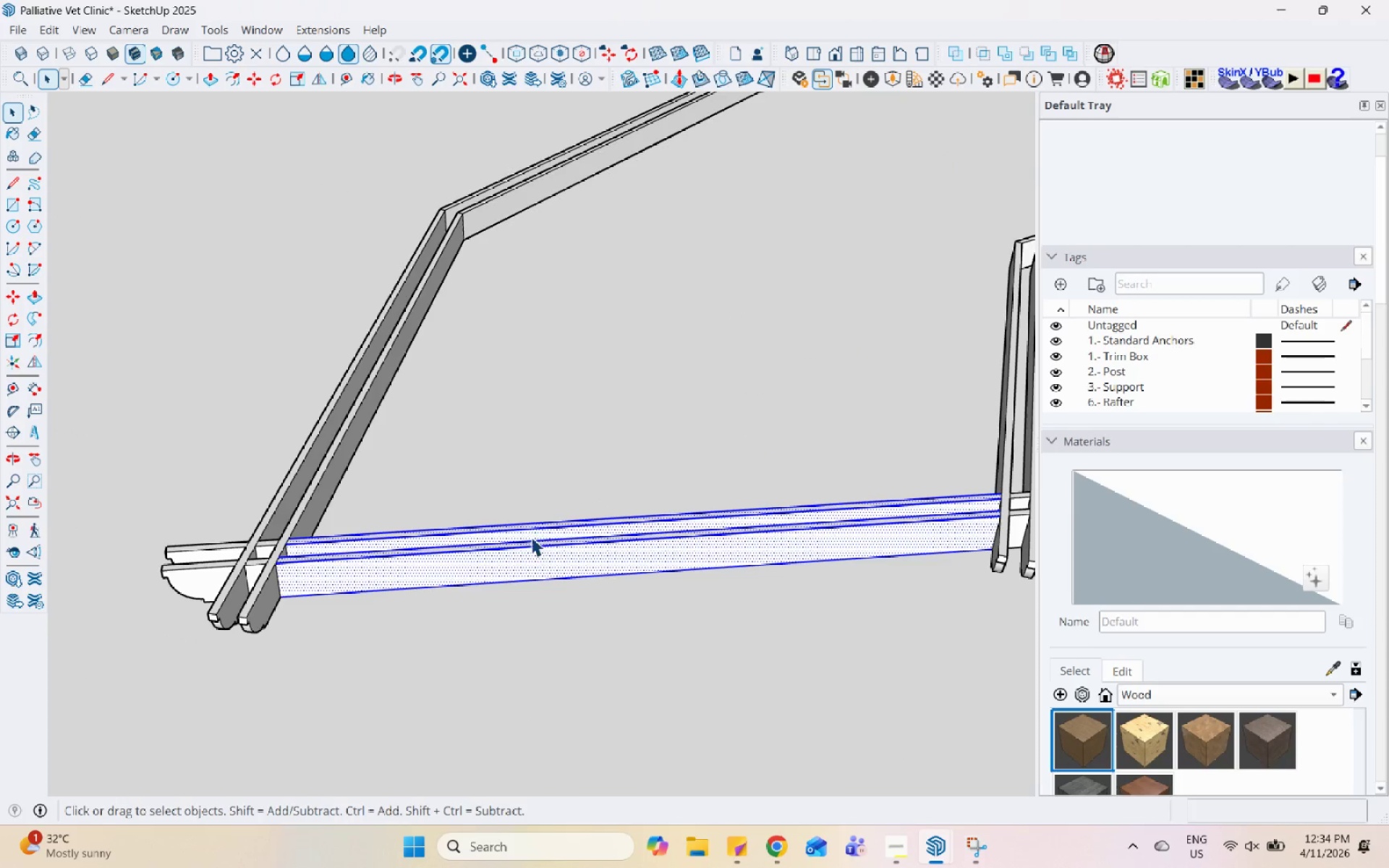 
scroll: coordinate [375, 565], scroll_direction: up, amount: 5.0
 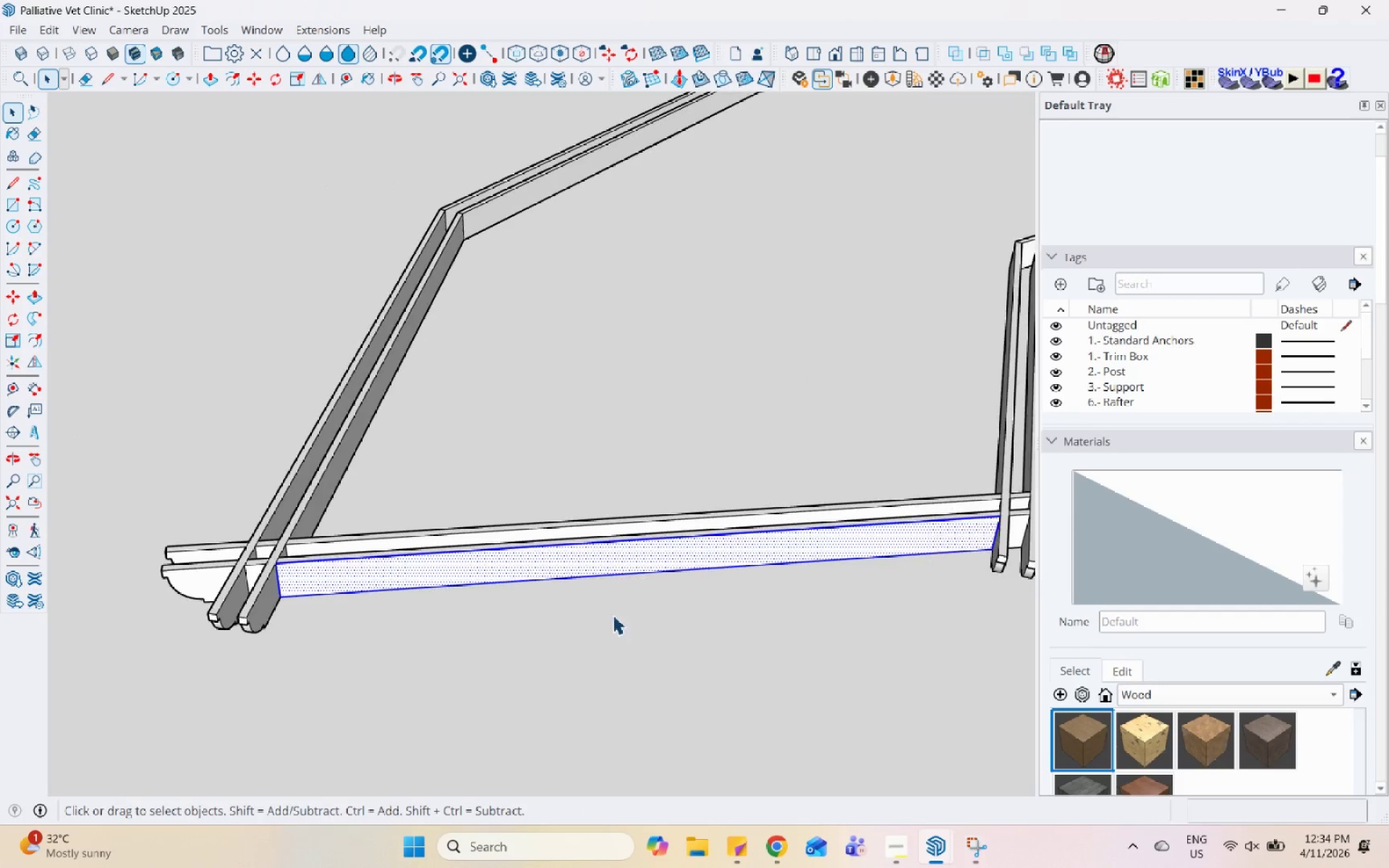 
right_click([531, 537])
 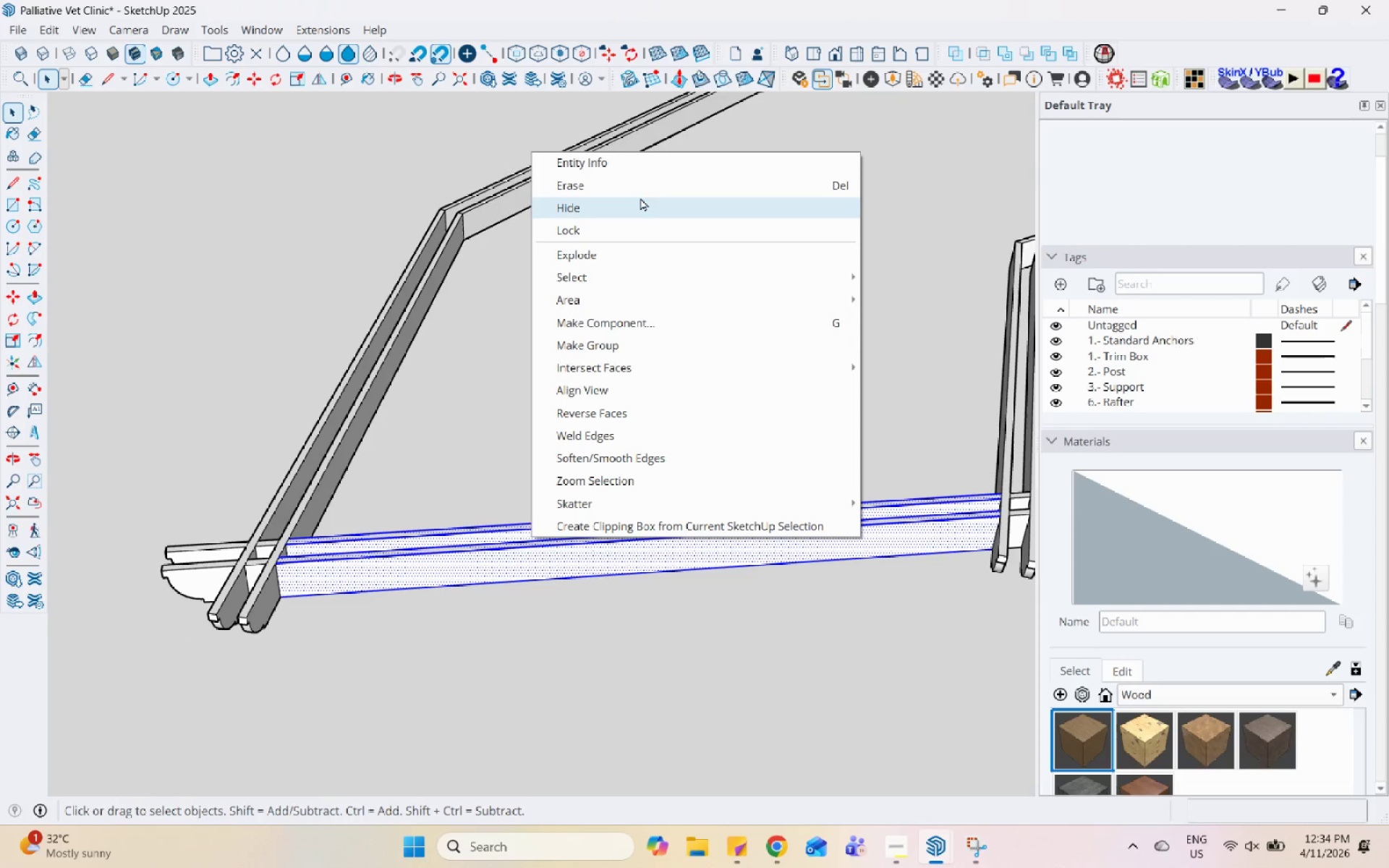 
left_click([651, 184])
 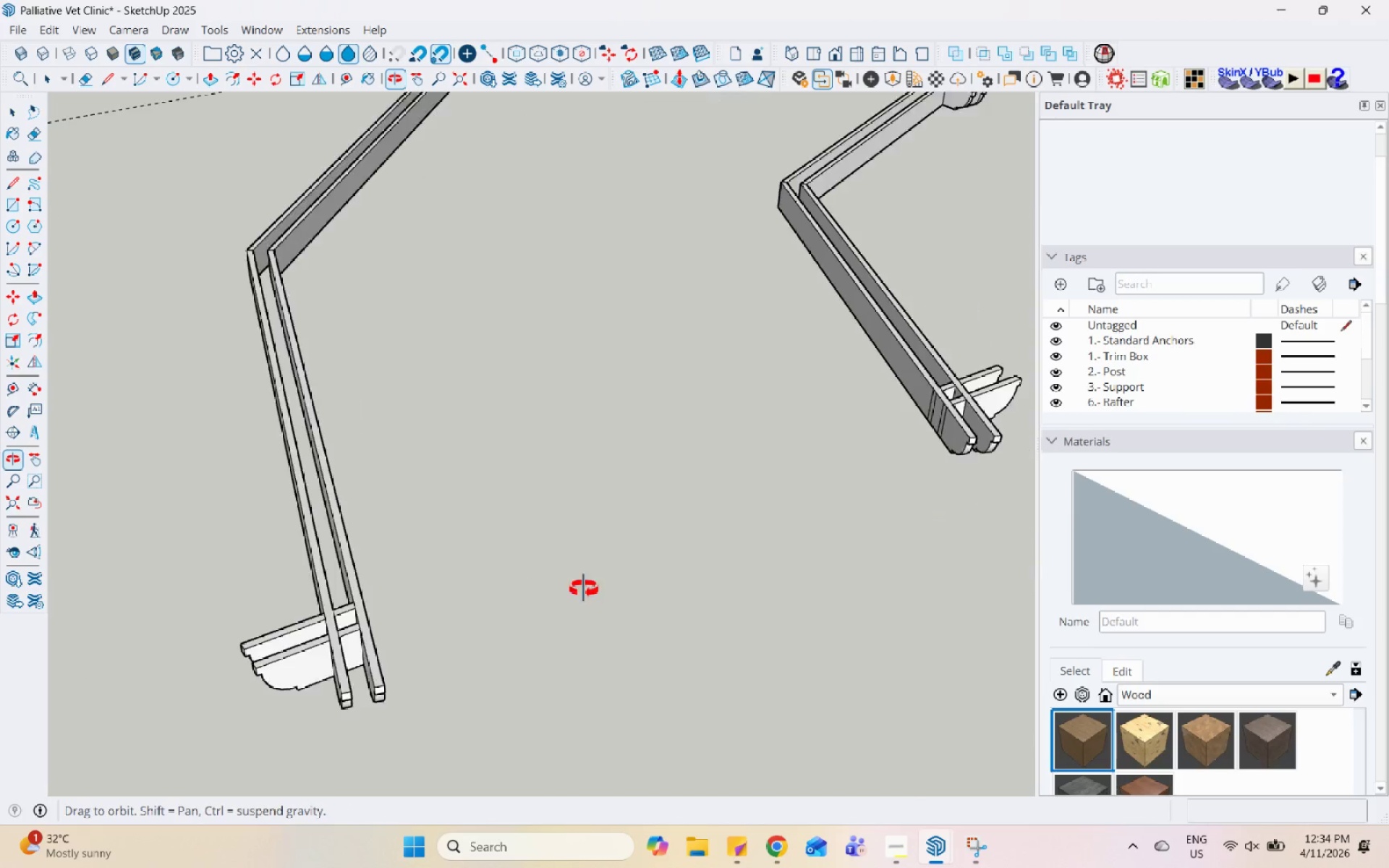 
scroll: coordinate [225, 710], scroll_direction: up, amount: 1.0
 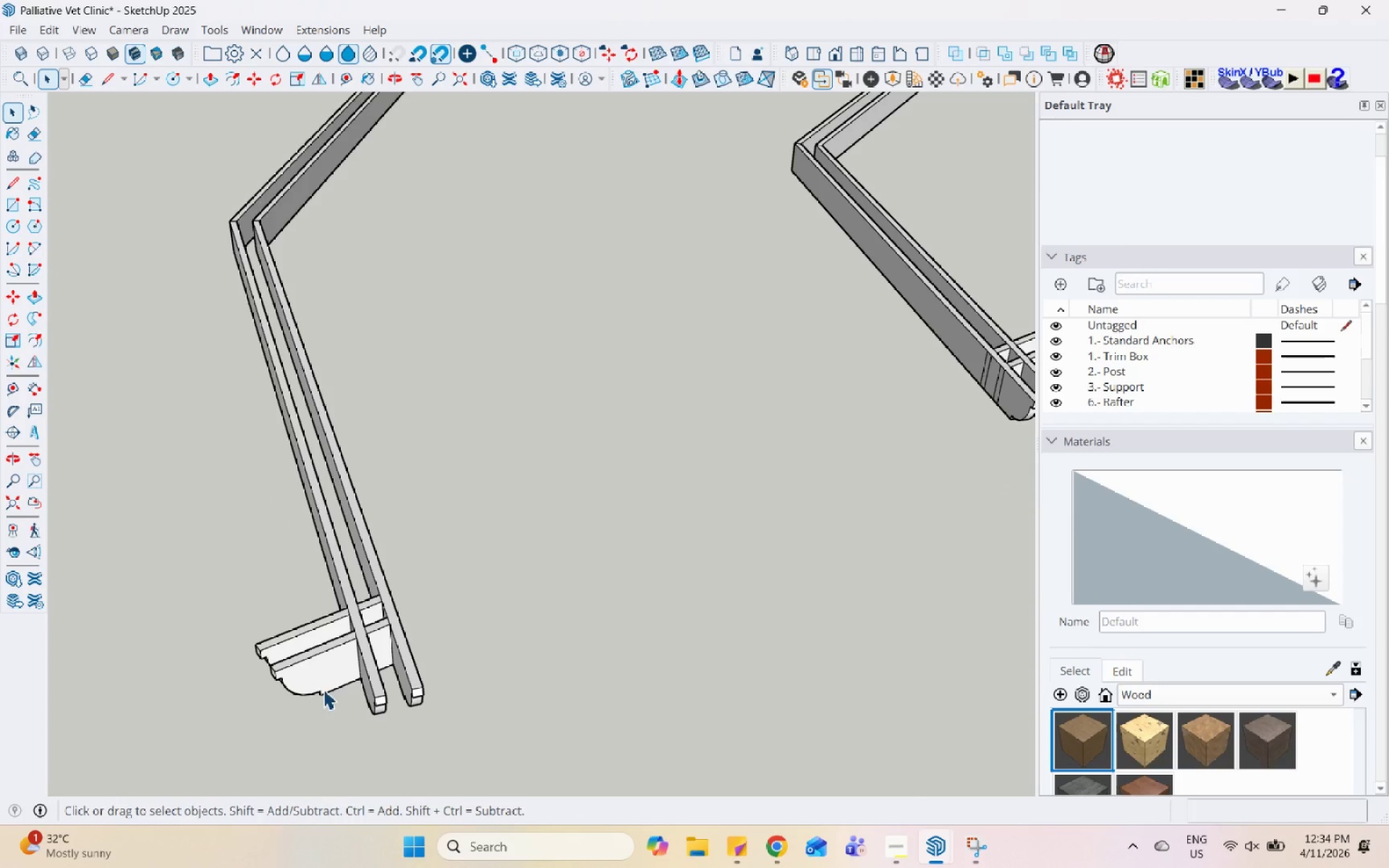 
left_click_drag(start_coordinate=[334, 694], to_coordinate=[222, 519])
 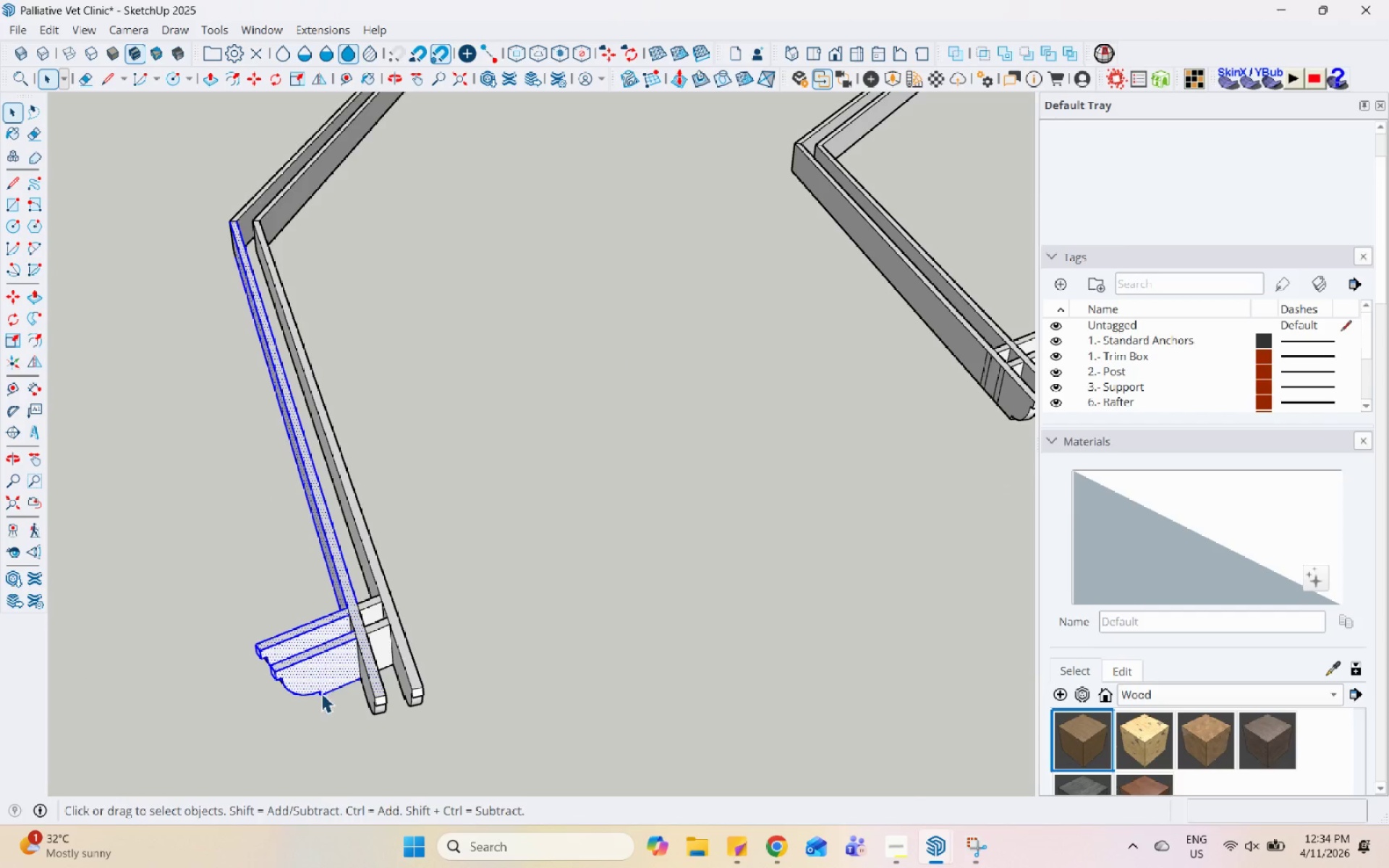 
left_click_drag(start_coordinate=[326, 707], to_coordinate=[255, 602])
 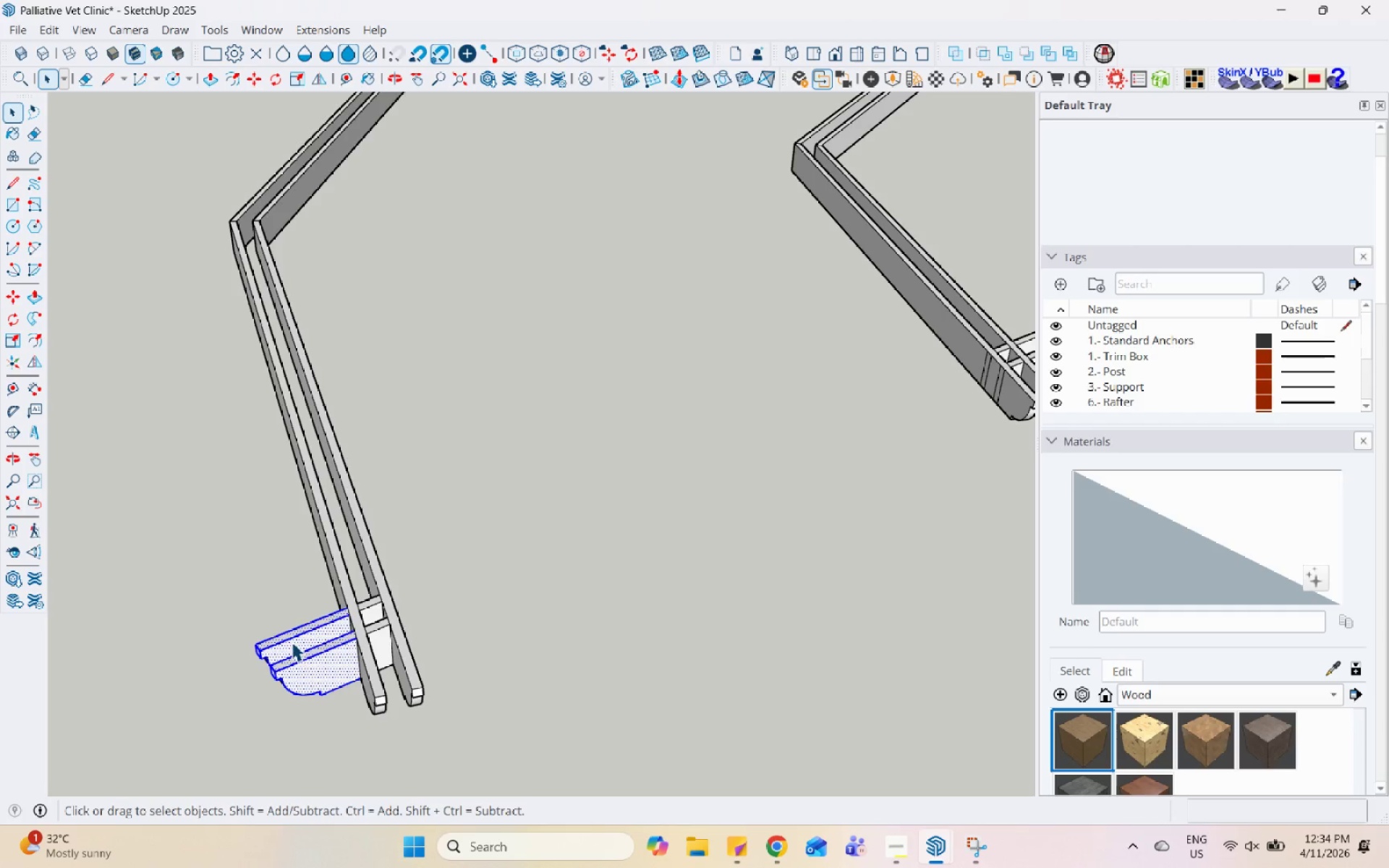 
right_click([299, 642])
 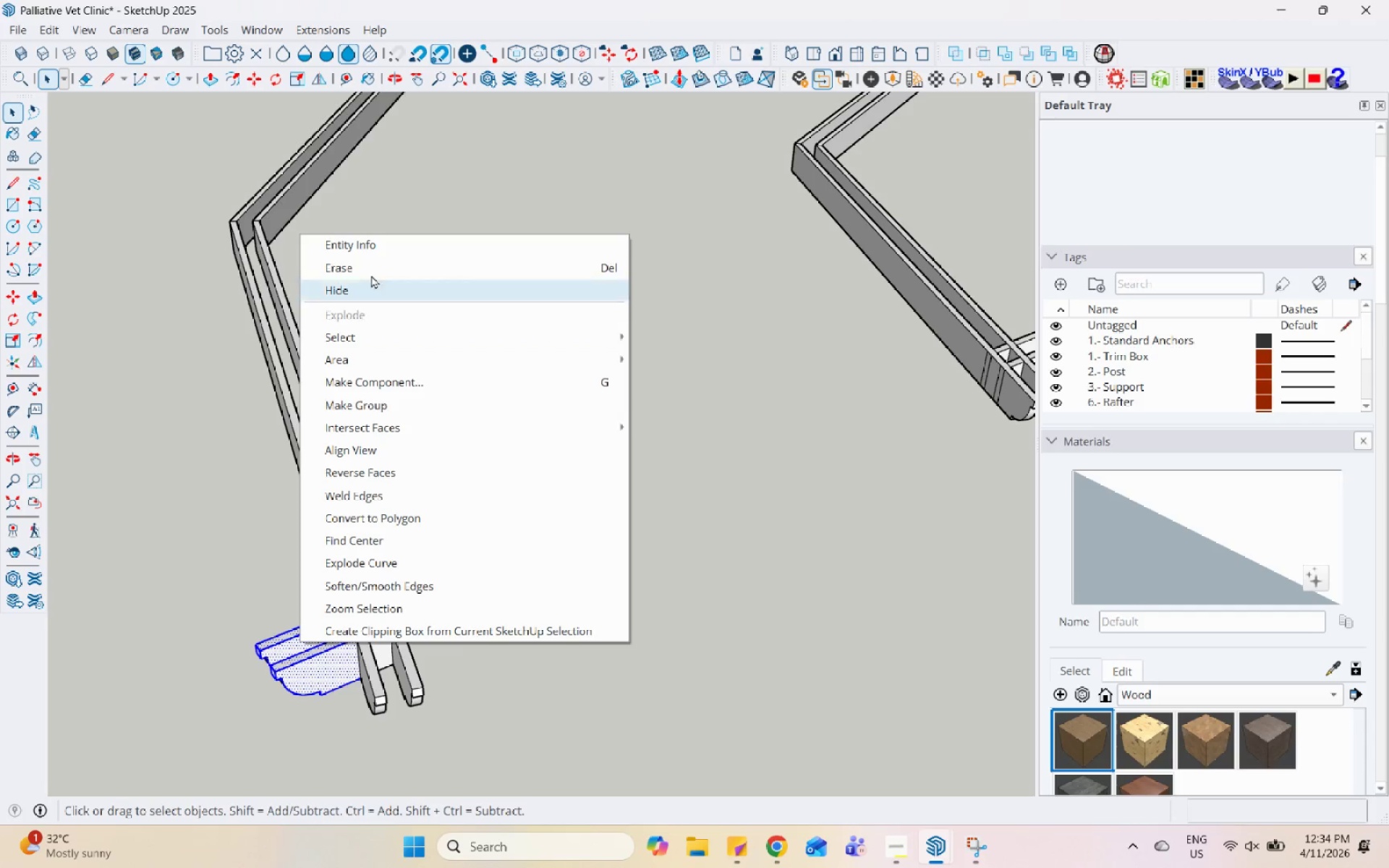 
left_click([378, 264])
 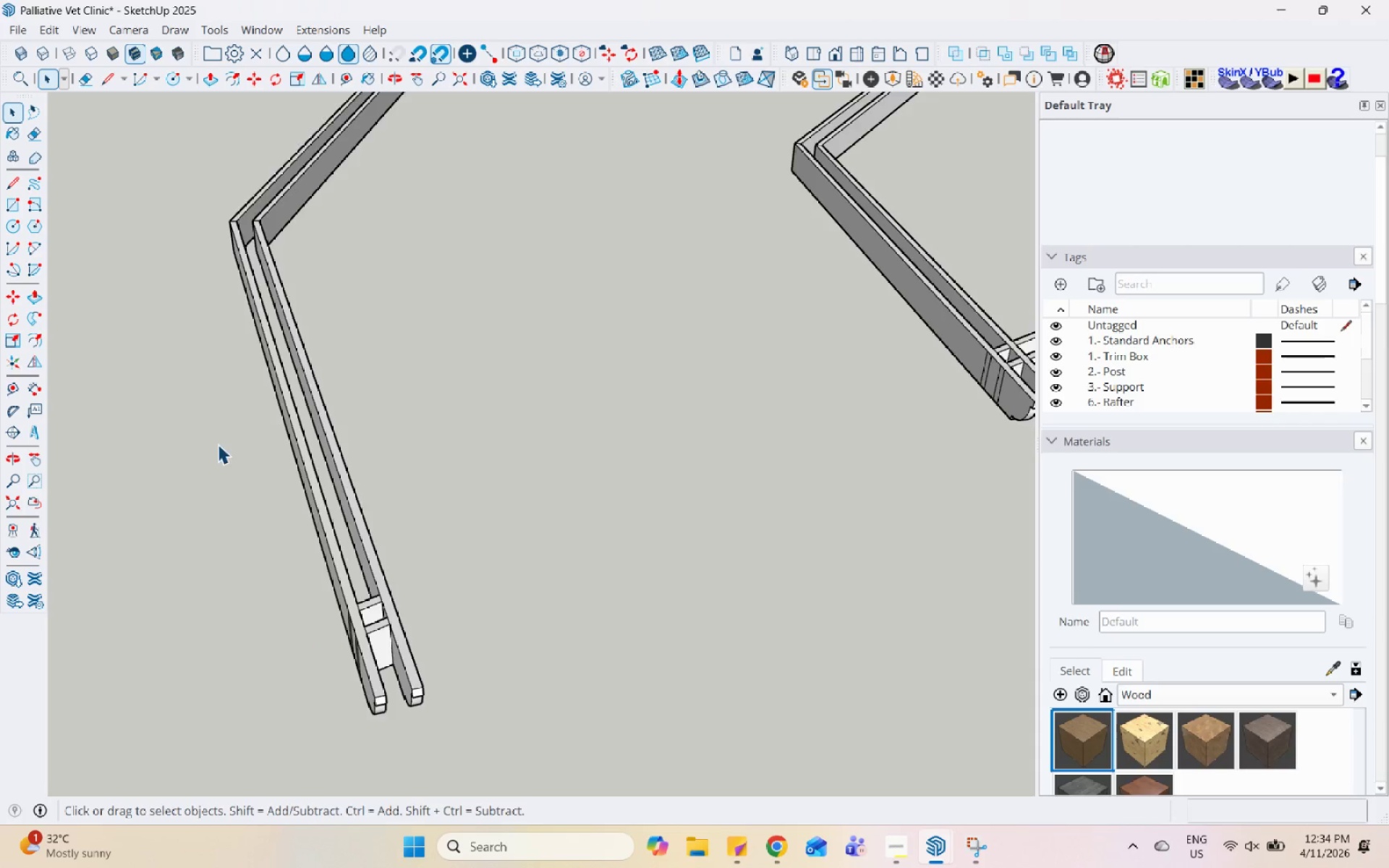 
scroll: coordinate [281, 584], scroll_direction: up, amount: 7.0
 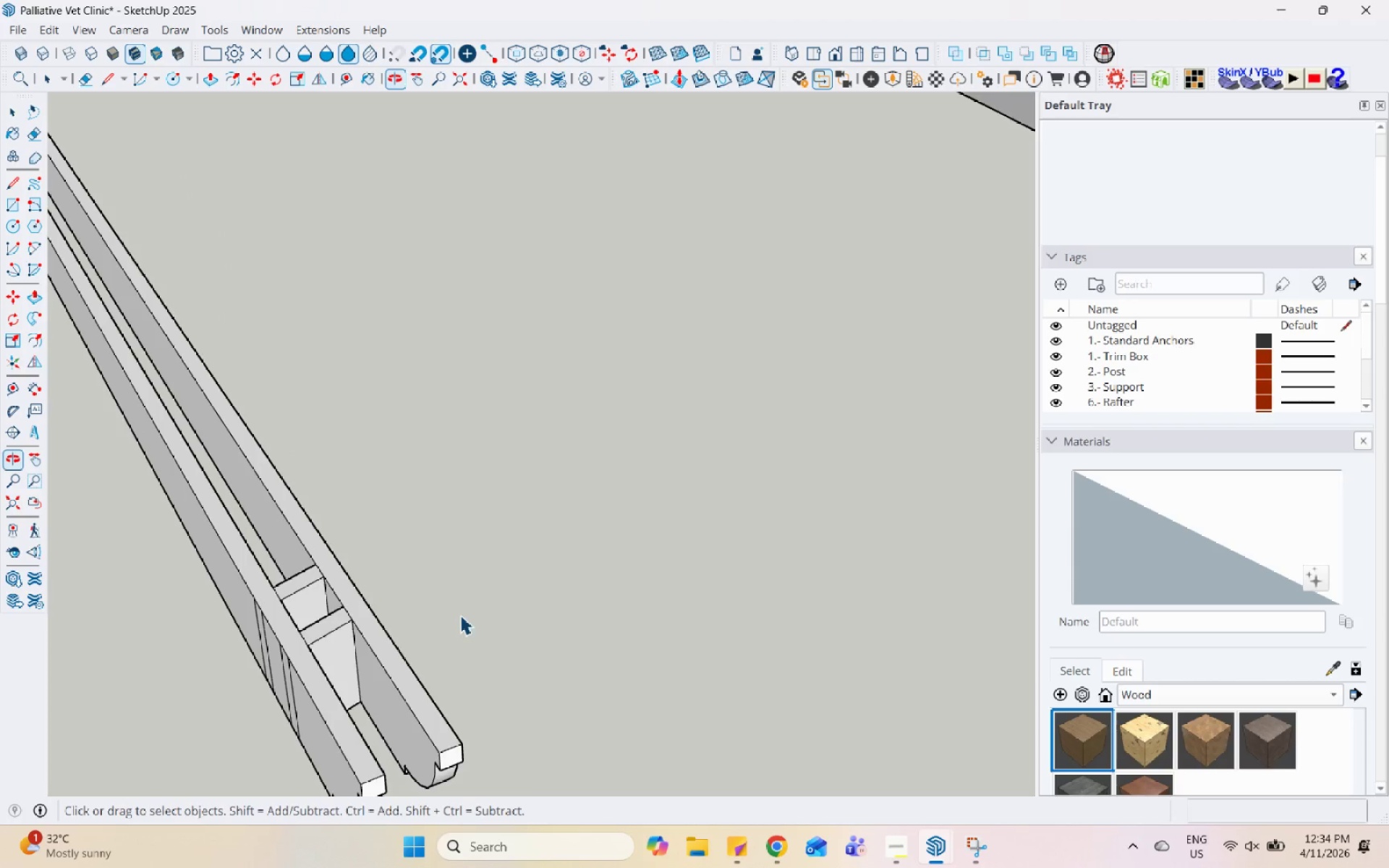 
left_click_drag(start_coordinate=[737, 542], to_coordinate=[480, 164])
 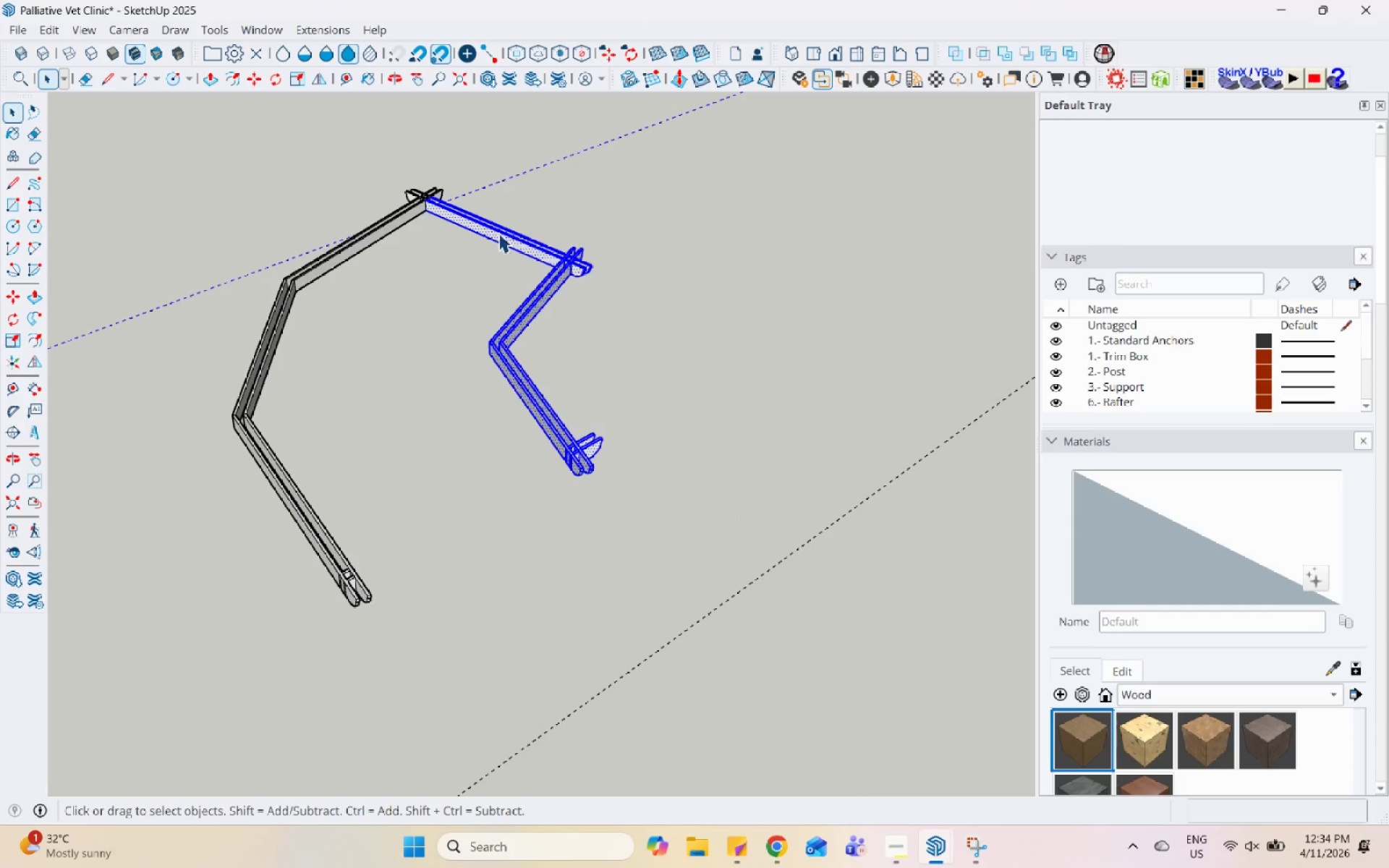 
scroll: coordinate [564, 527], scroll_direction: down, amount: 16.0
 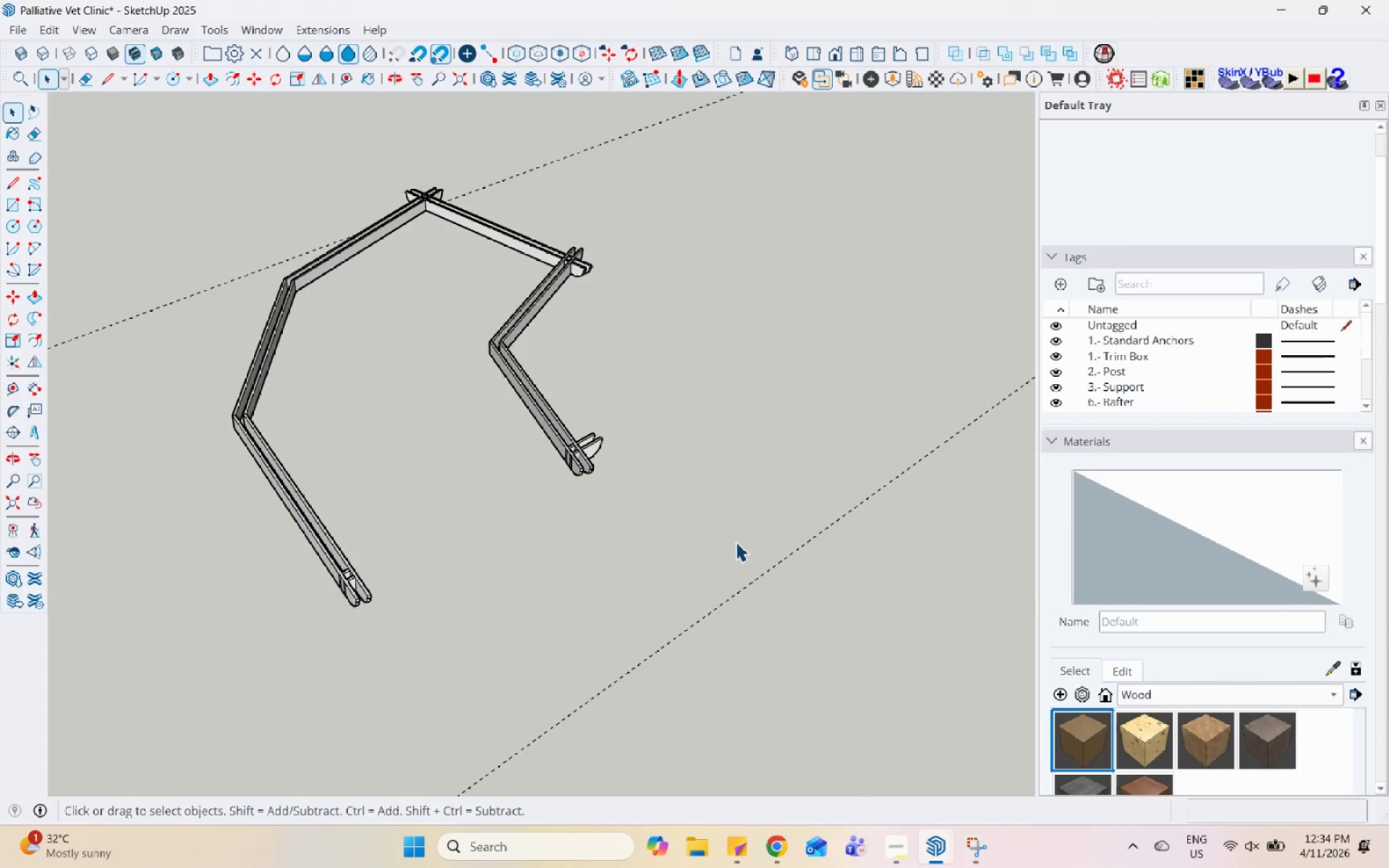 
right_click([498, 231])
 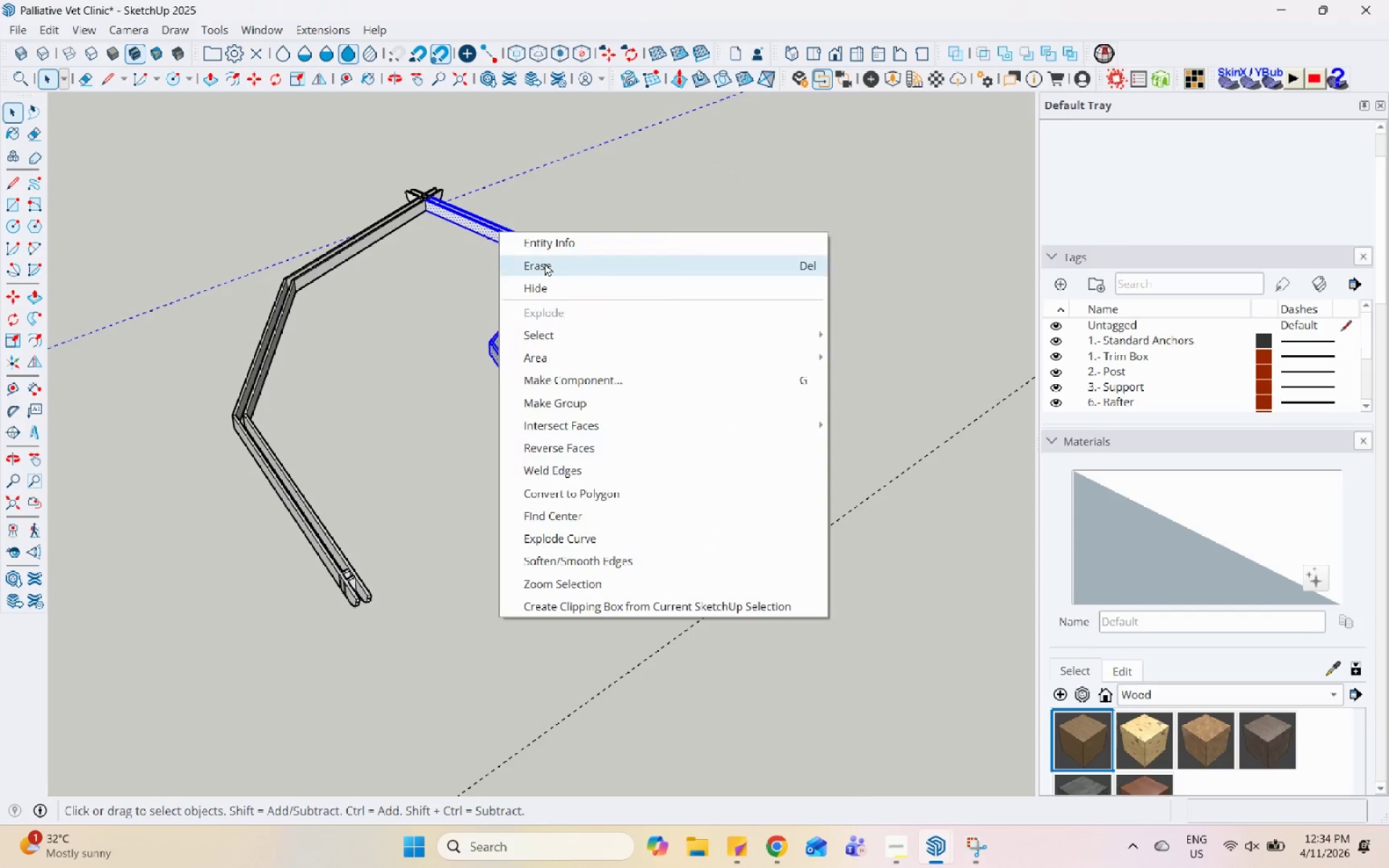 
left_click([545, 263])
 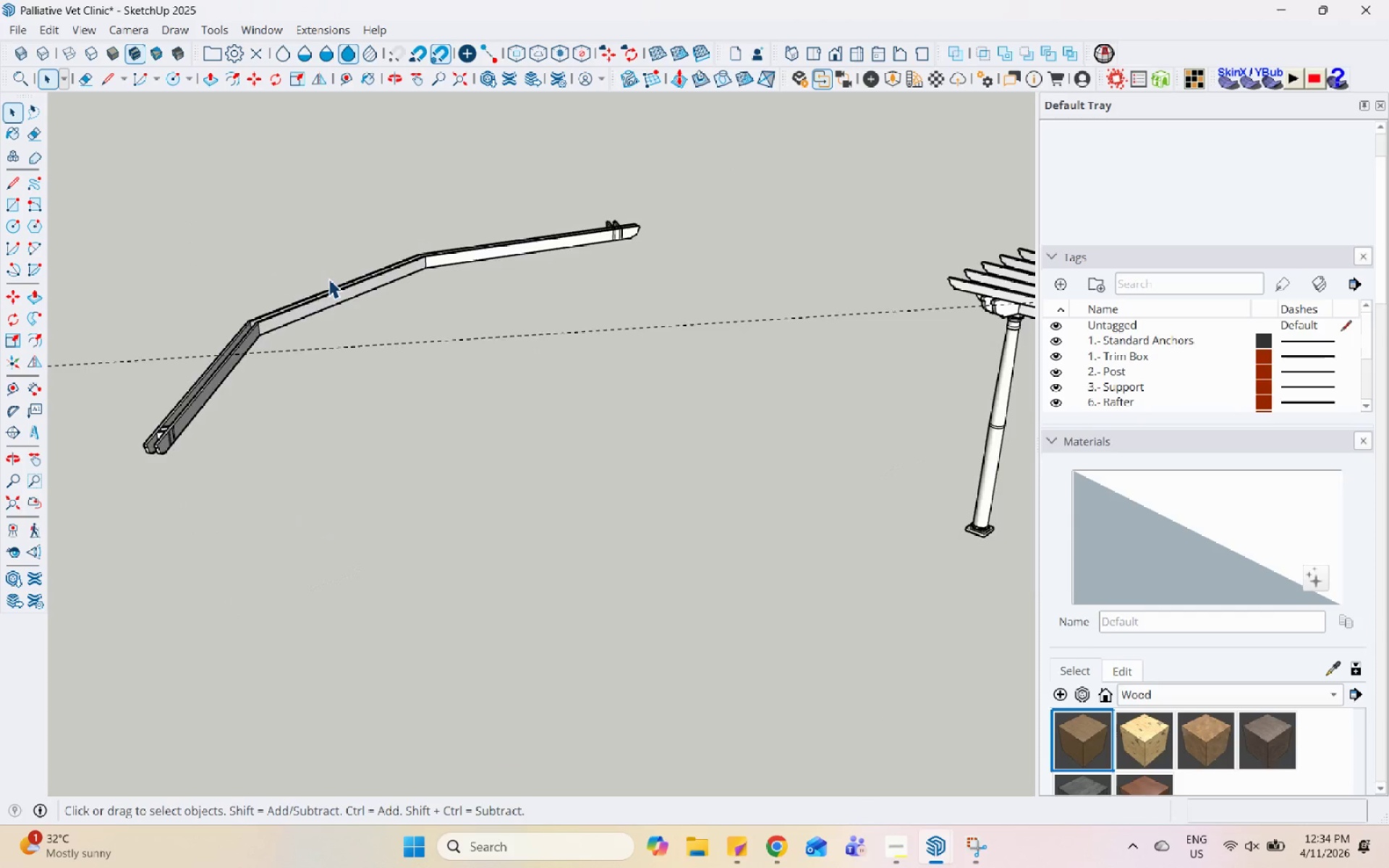 
scroll: coordinate [663, 271], scroll_direction: up, amount: 9.0
 